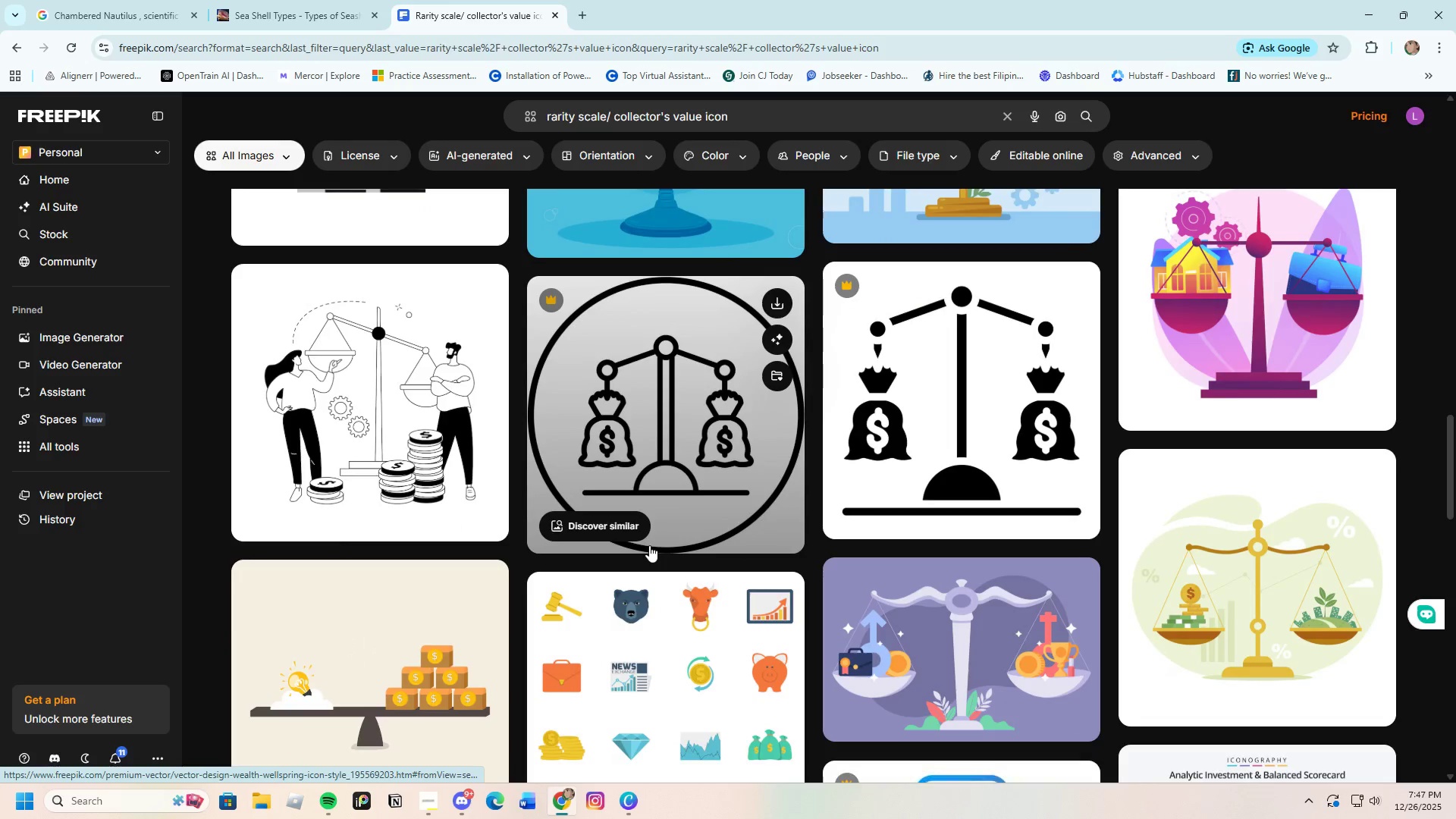 
scroll: coordinate [652, 534], scroll_direction: down, amount: 22.0
 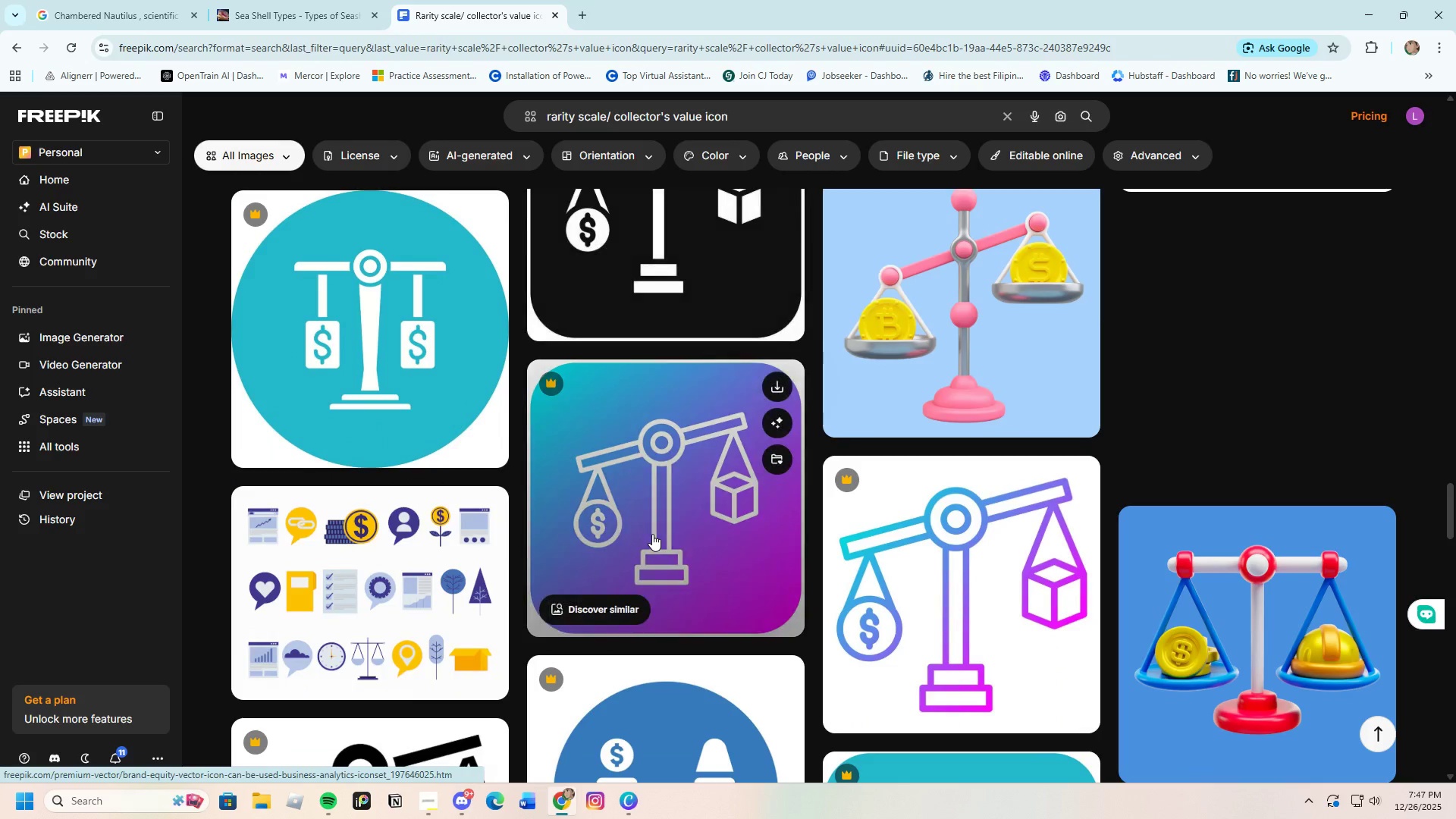 
scroll: coordinate [652, 534], scroll_direction: up, amount: 5.0
 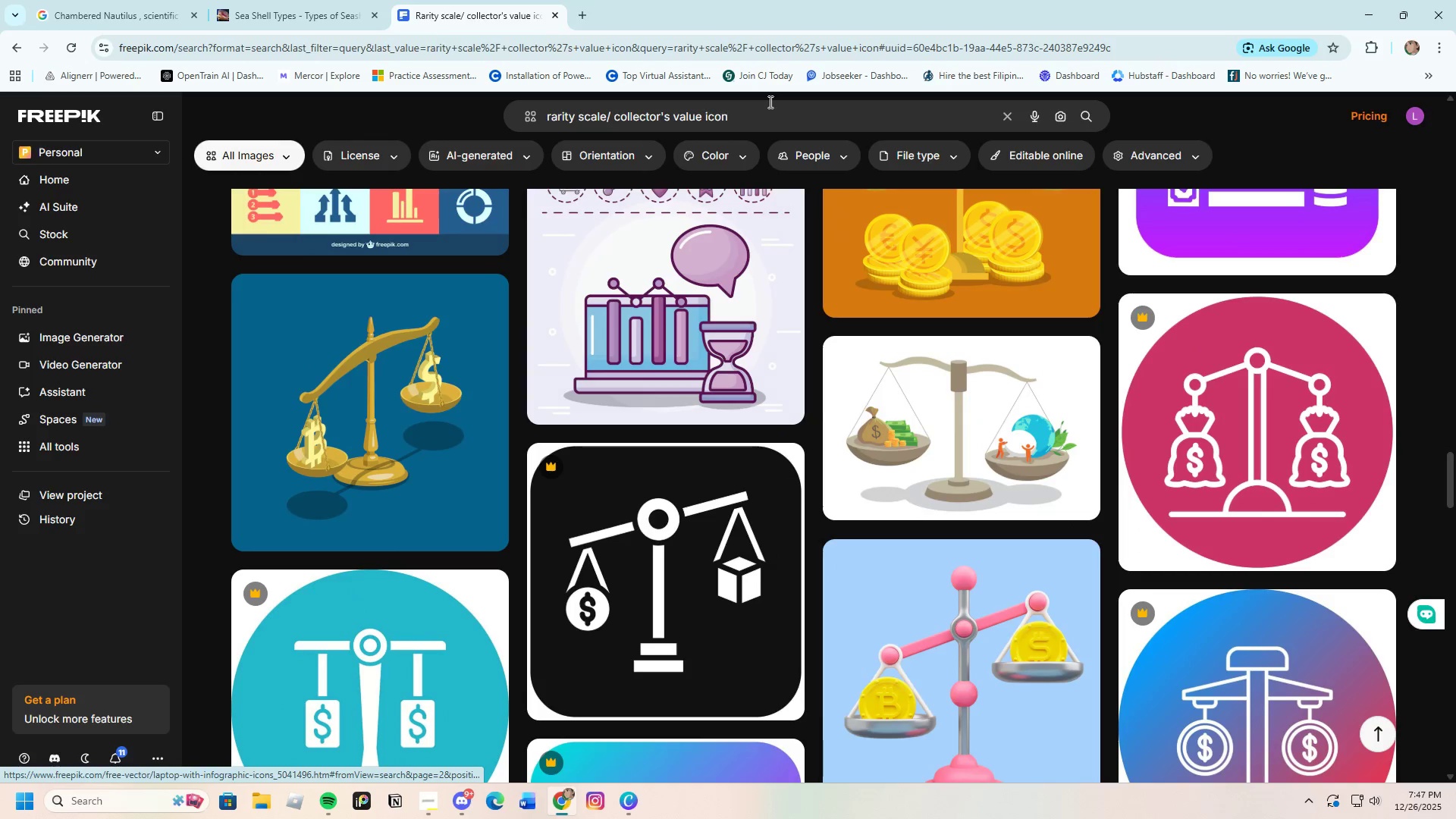 
left_click_drag(start_coordinate=[757, 115], to_coordinate=[552, 117])
 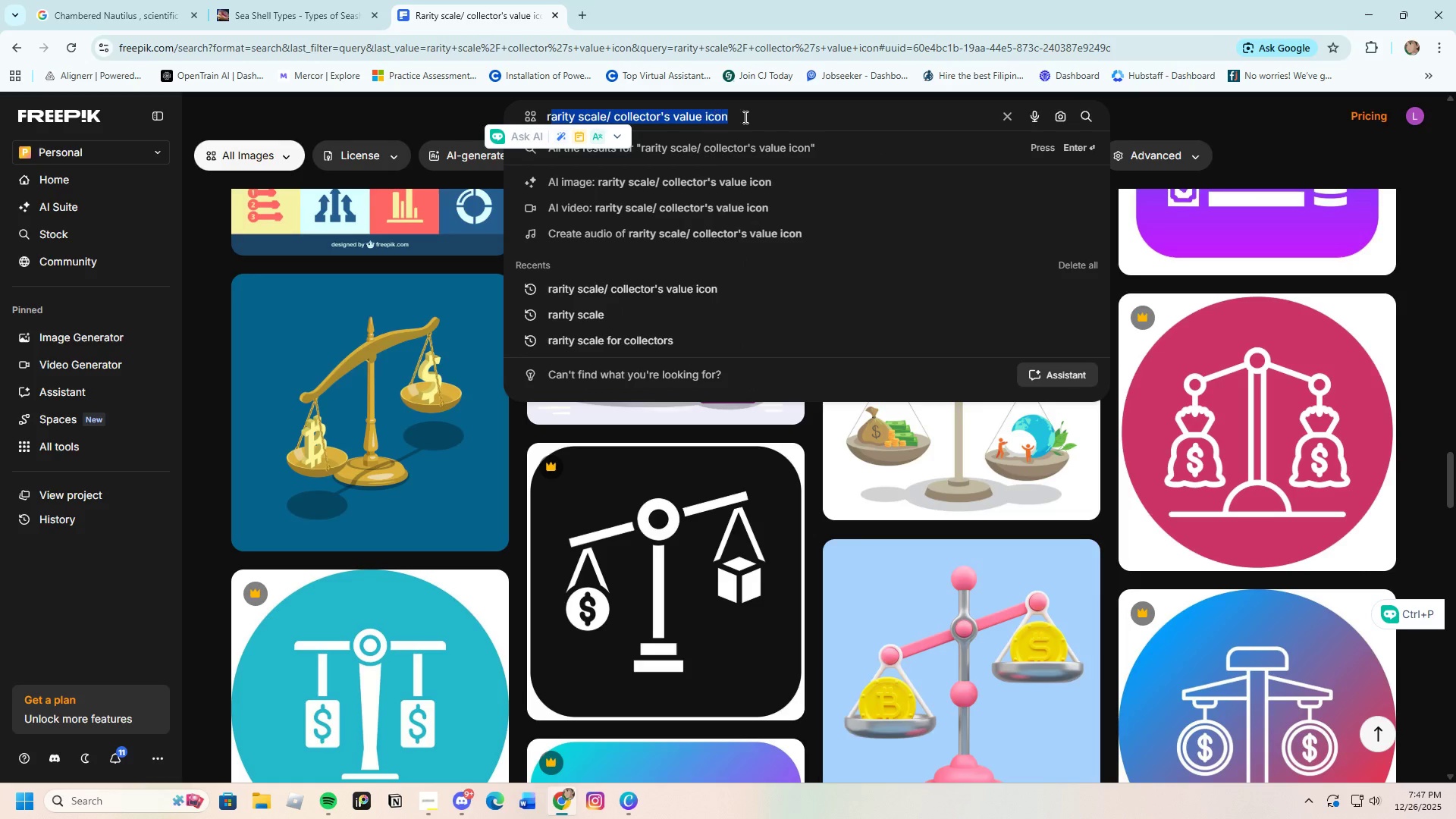 
left_click([752, 115])
 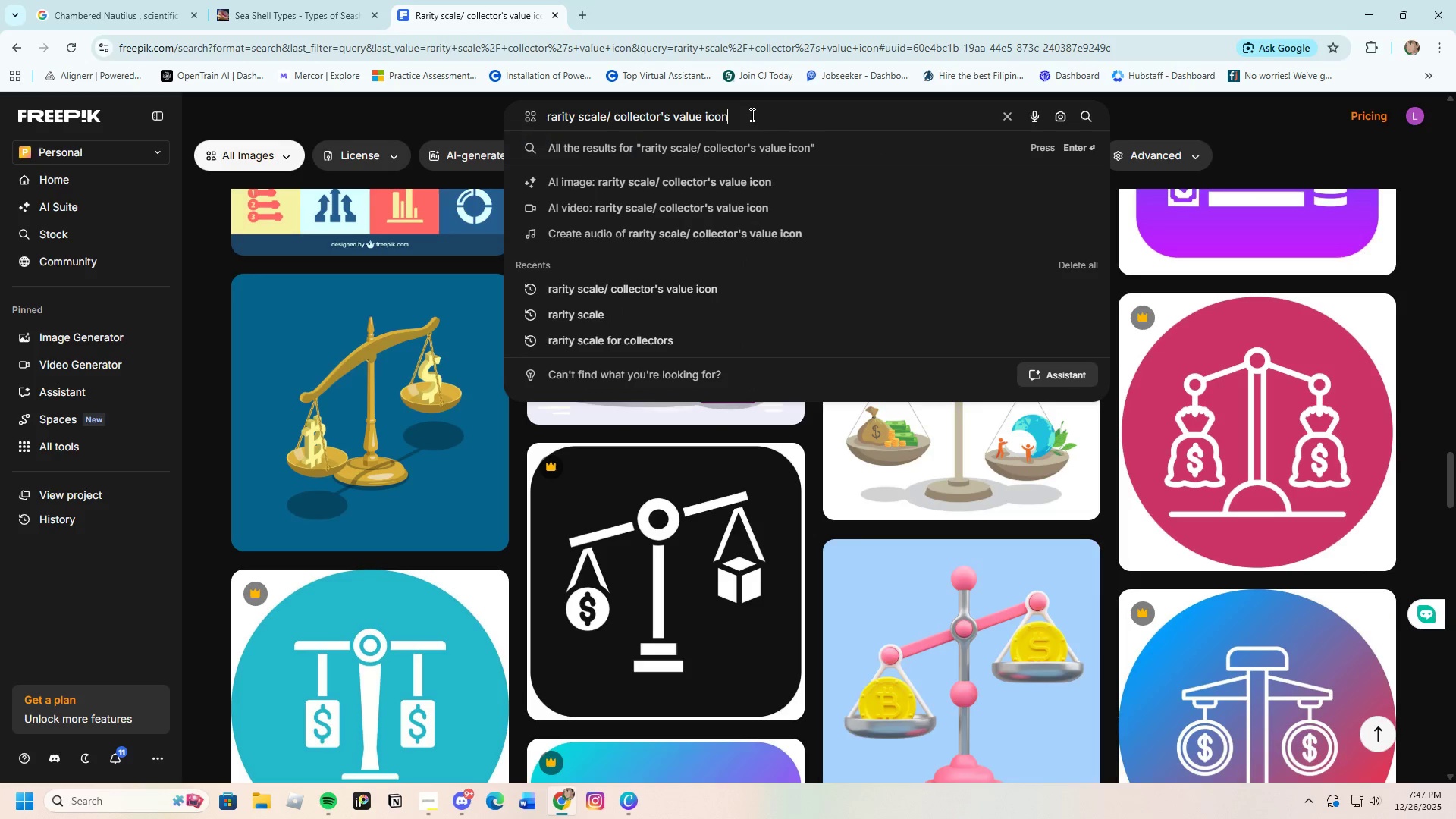 
left_click_drag(start_coordinate=[751, 115], to_coordinate=[553, 115])
 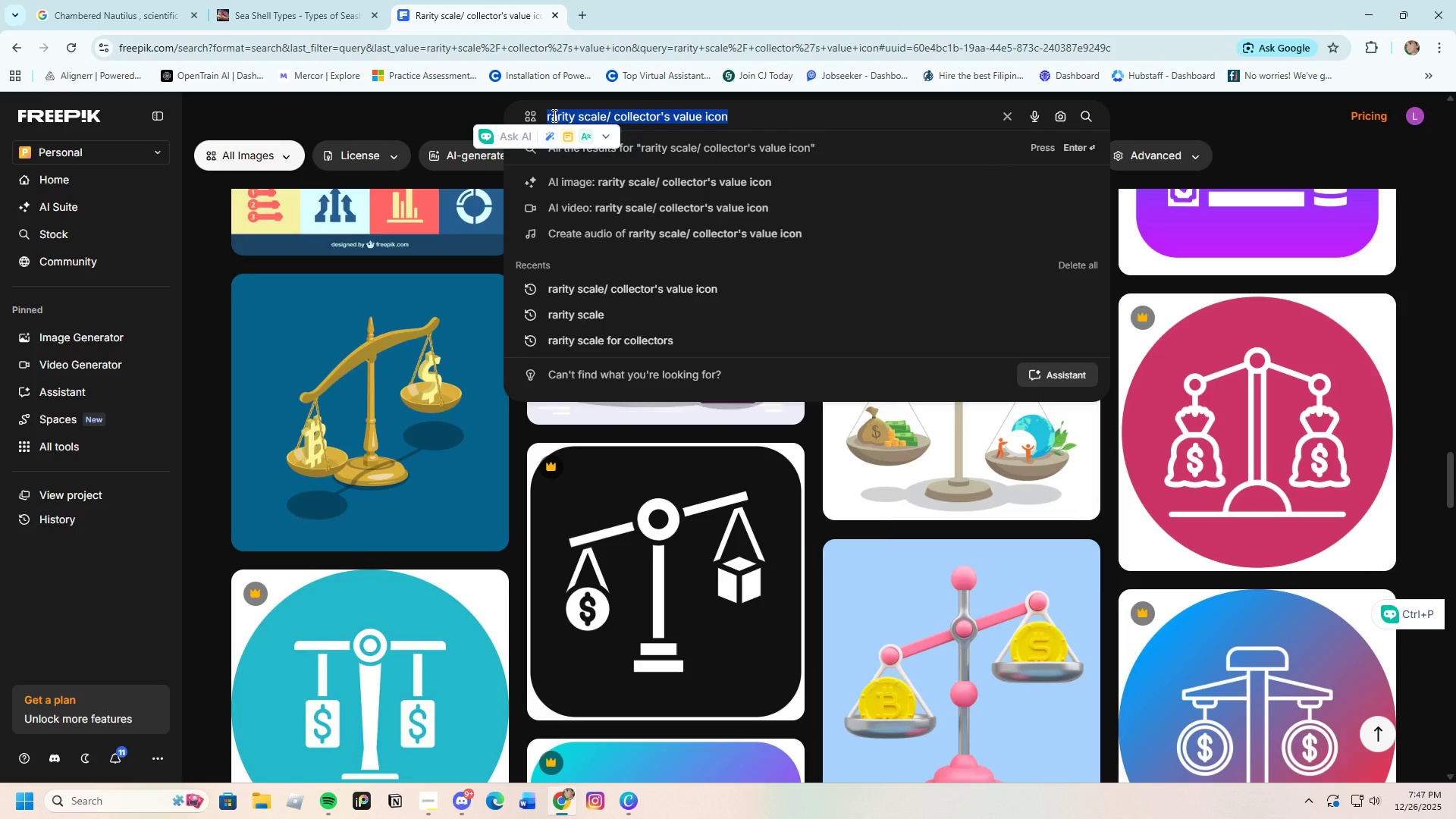 
right_click([553, 115])
 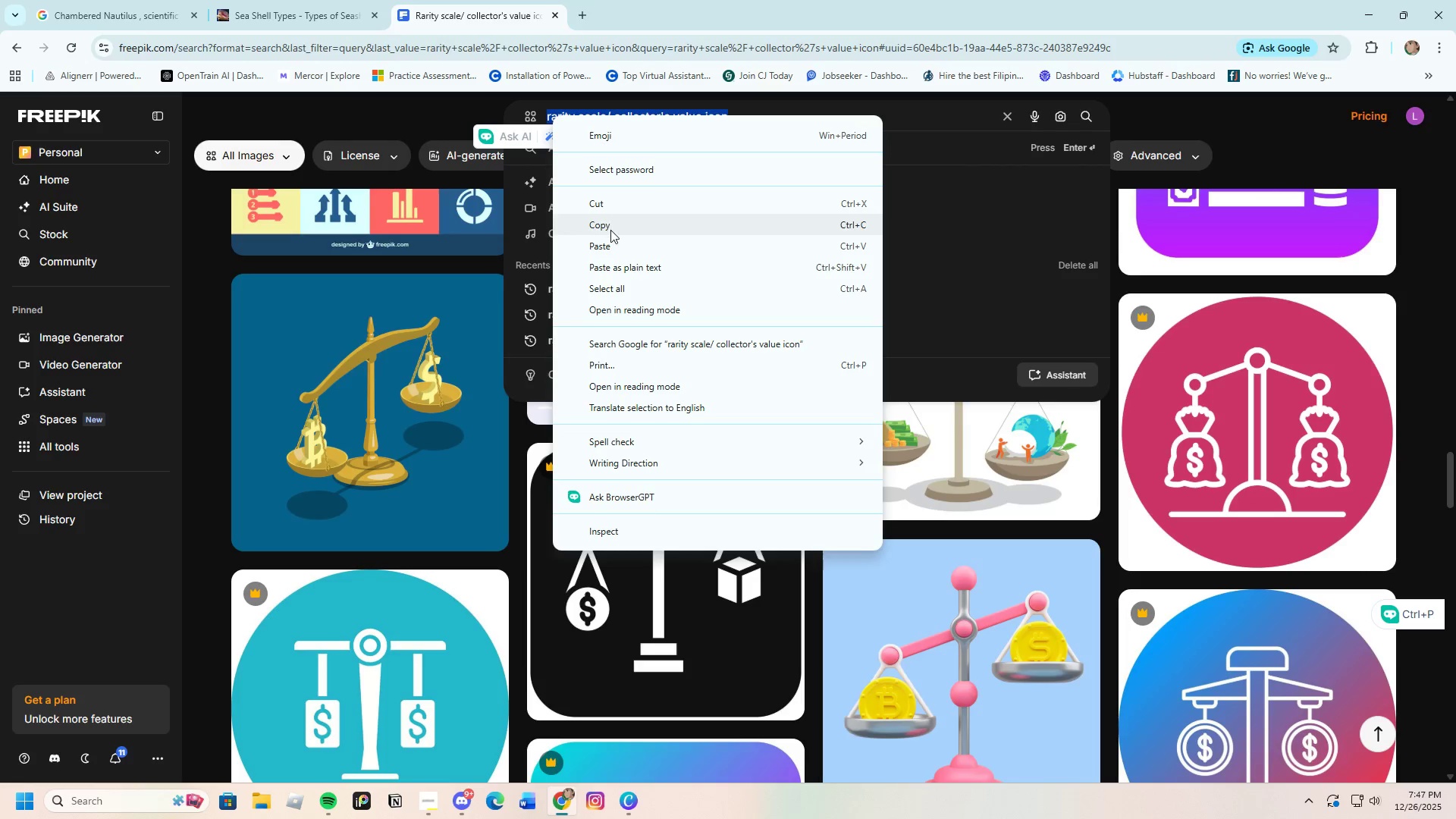 
left_click([611, 231])
 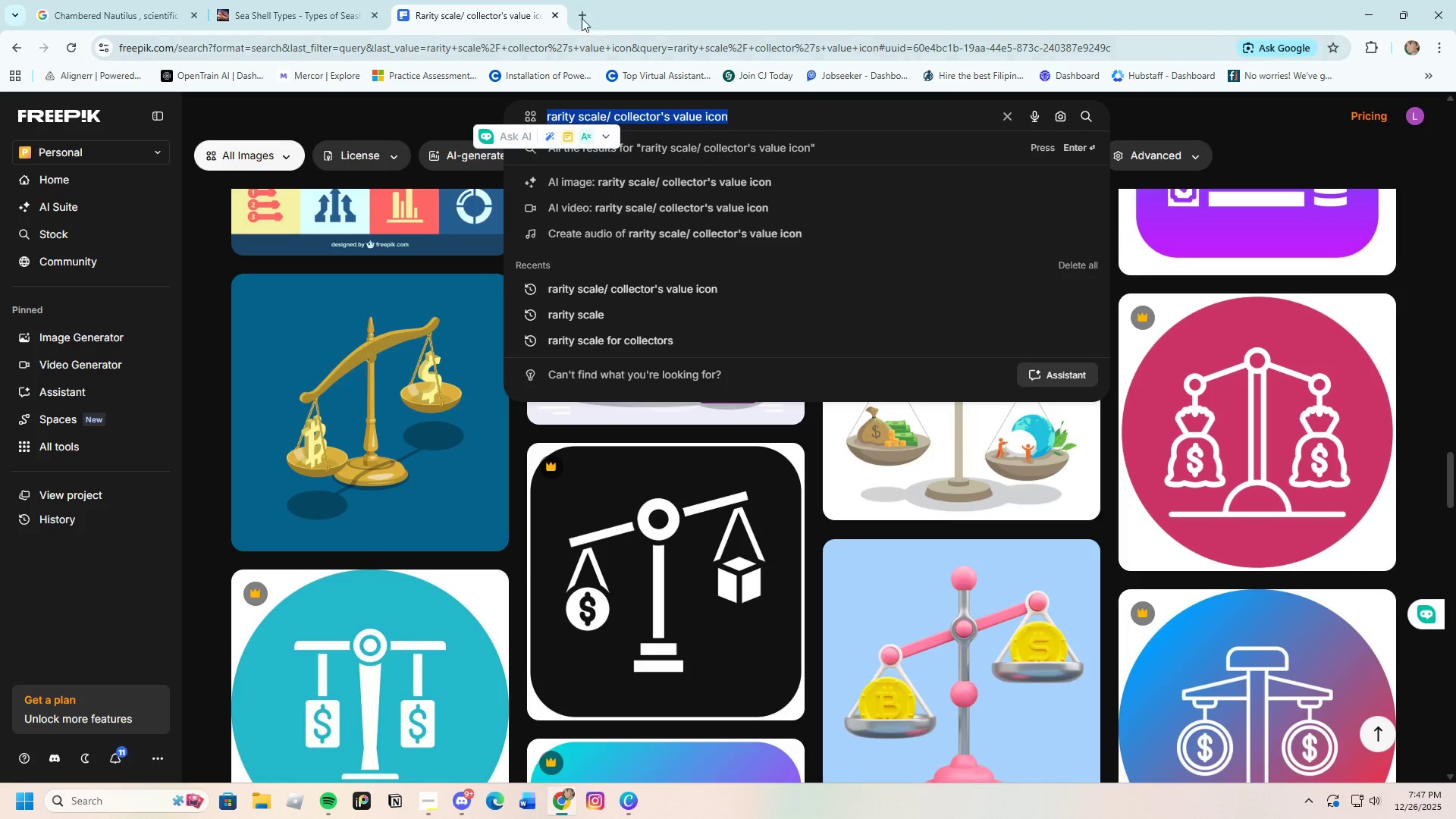 
left_click([582, 18])
 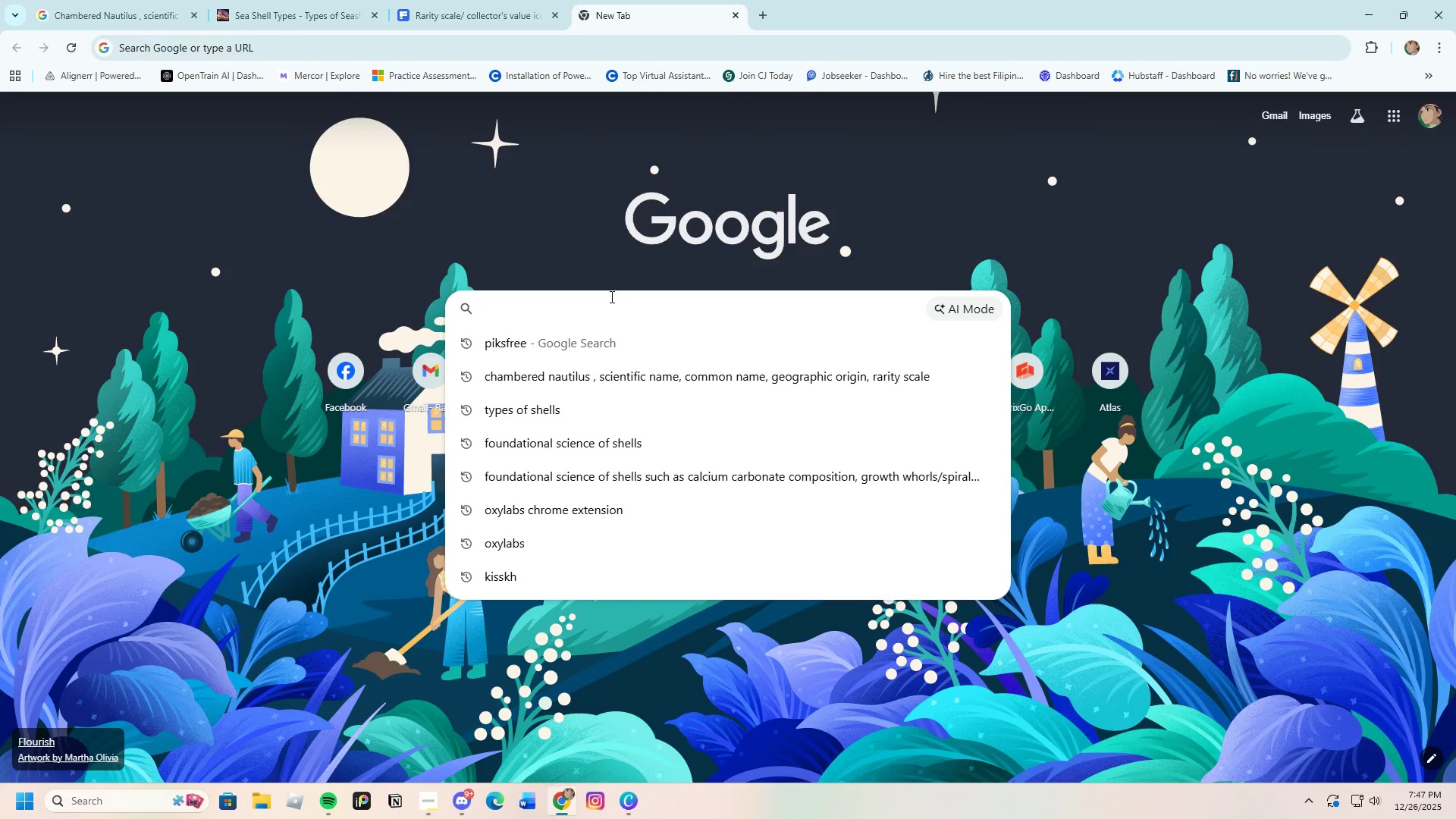 
key(Control+V)
 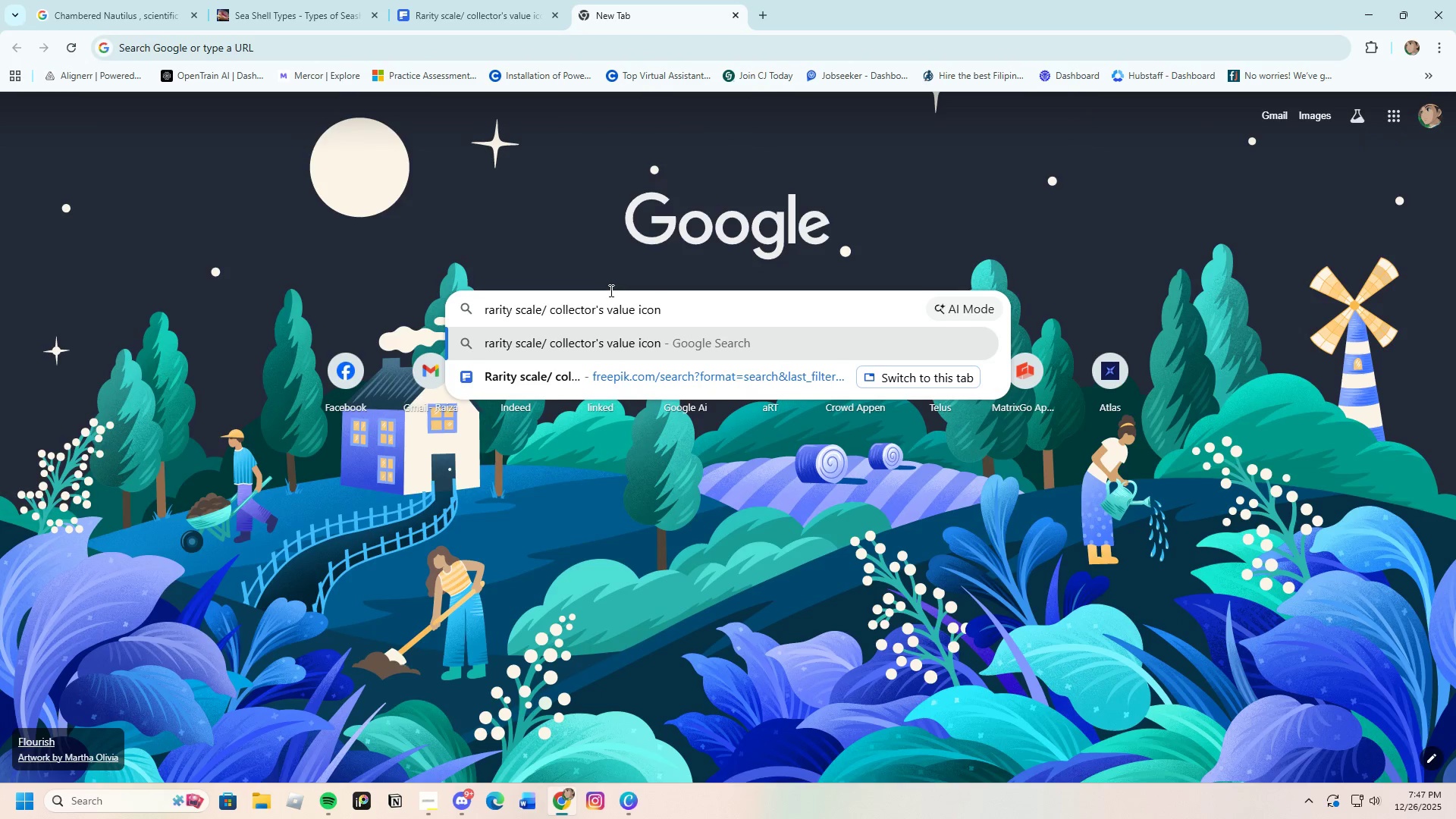 
key(Enter)
 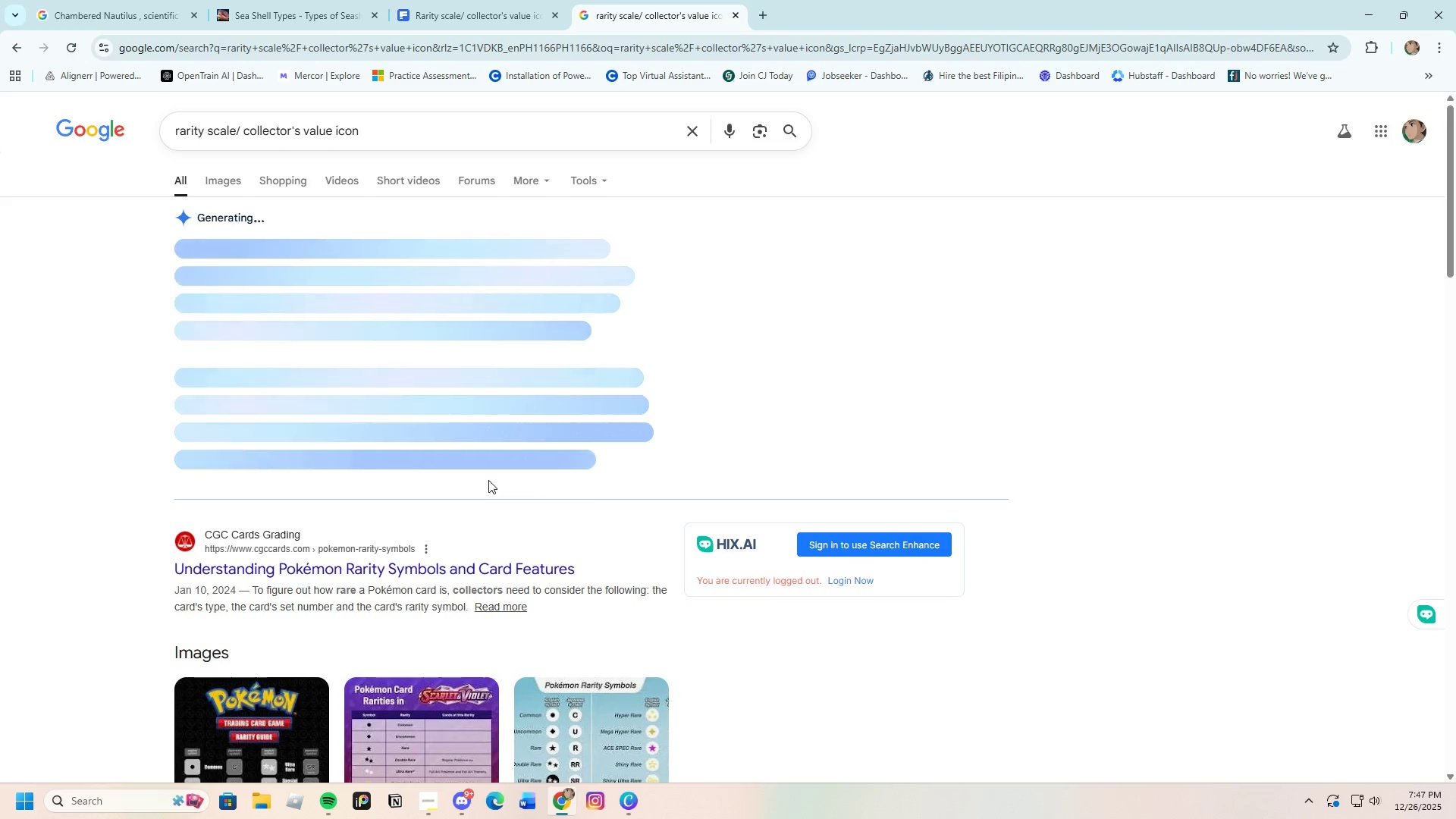 
scroll: coordinate [472, 616], scroll_direction: down, amount: 3.0
 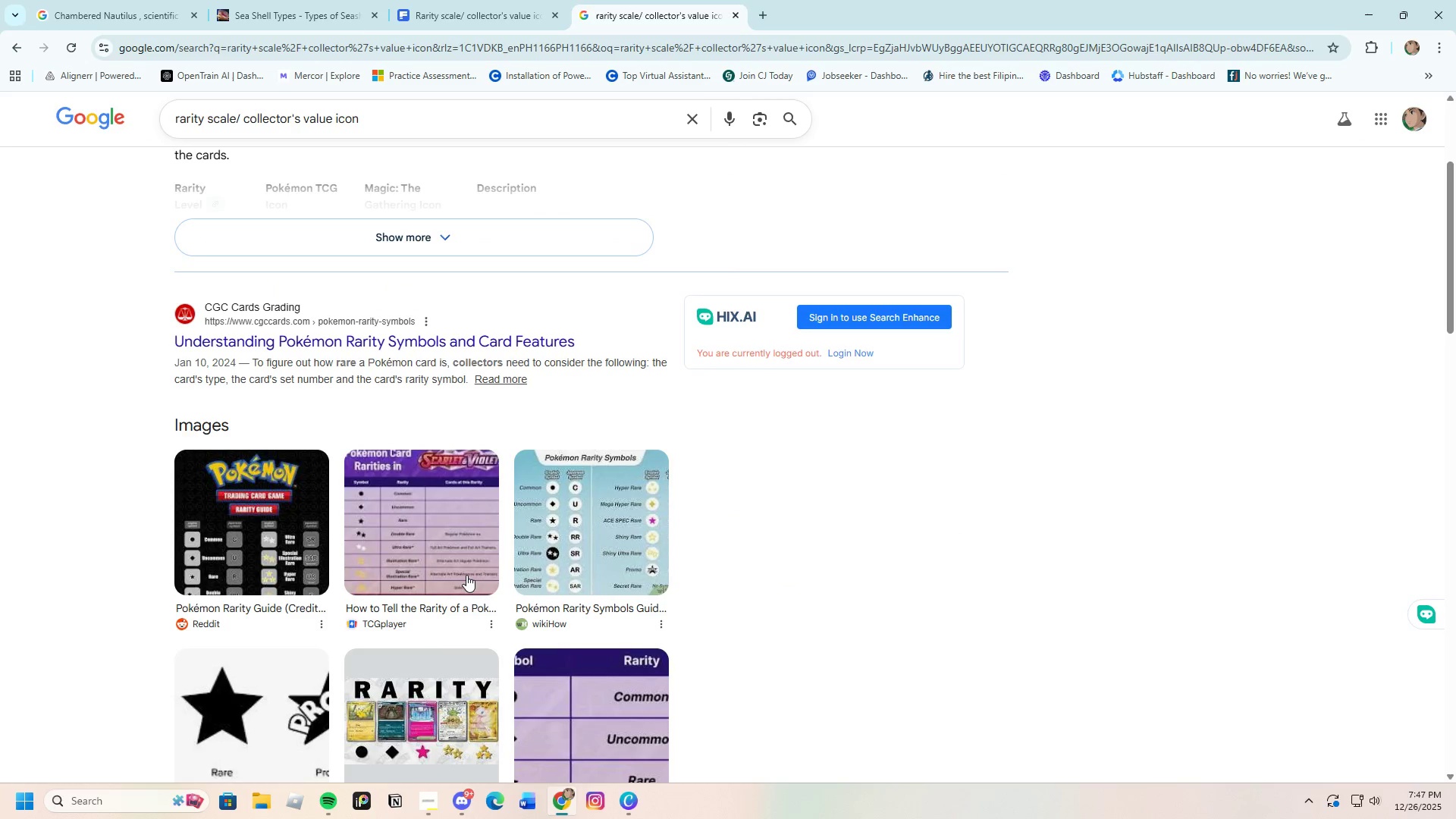 
scroll: coordinate [466, 574], scroll_direction: up, amount: 3.0
 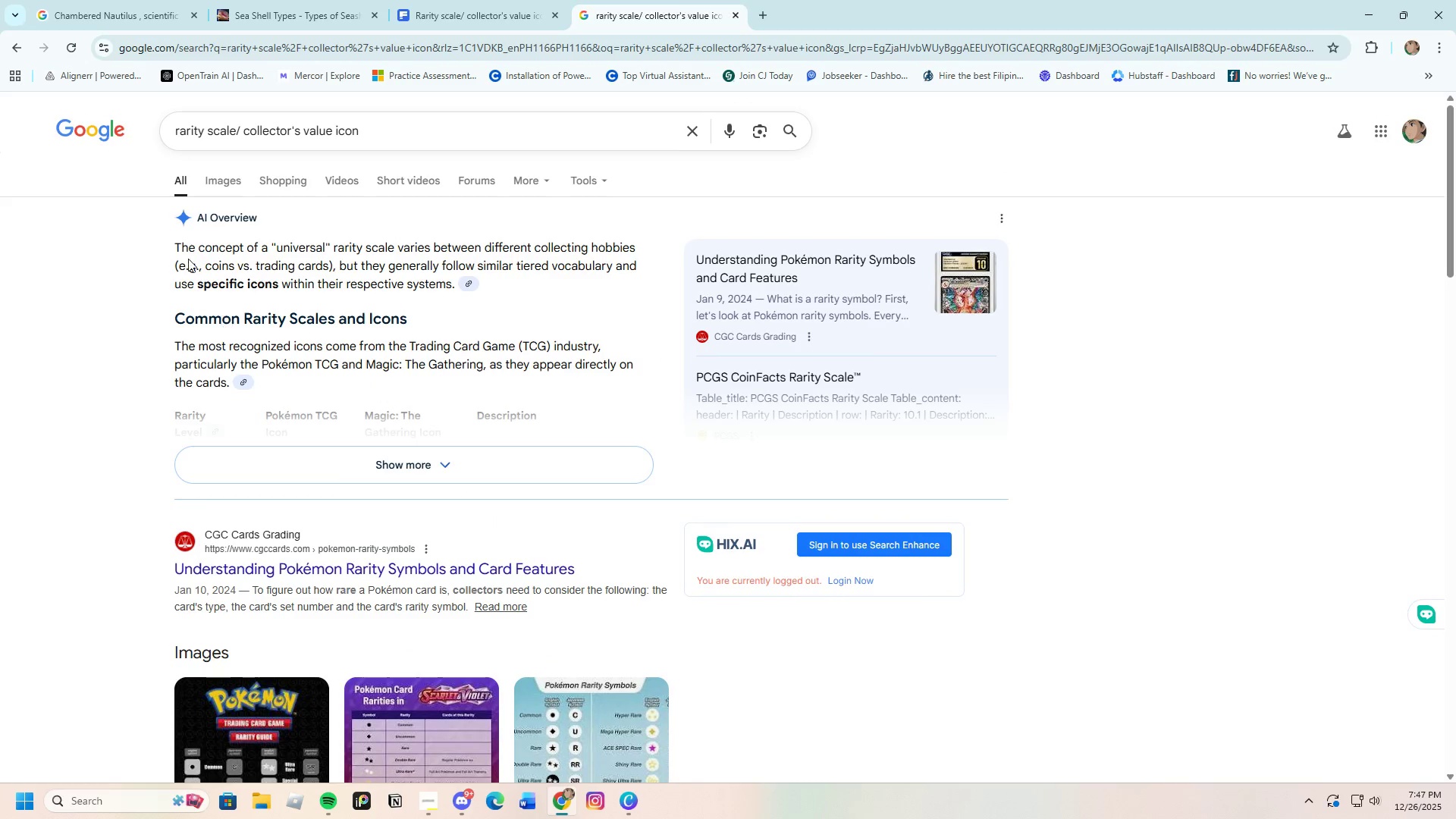 
left_click([227, 177])
 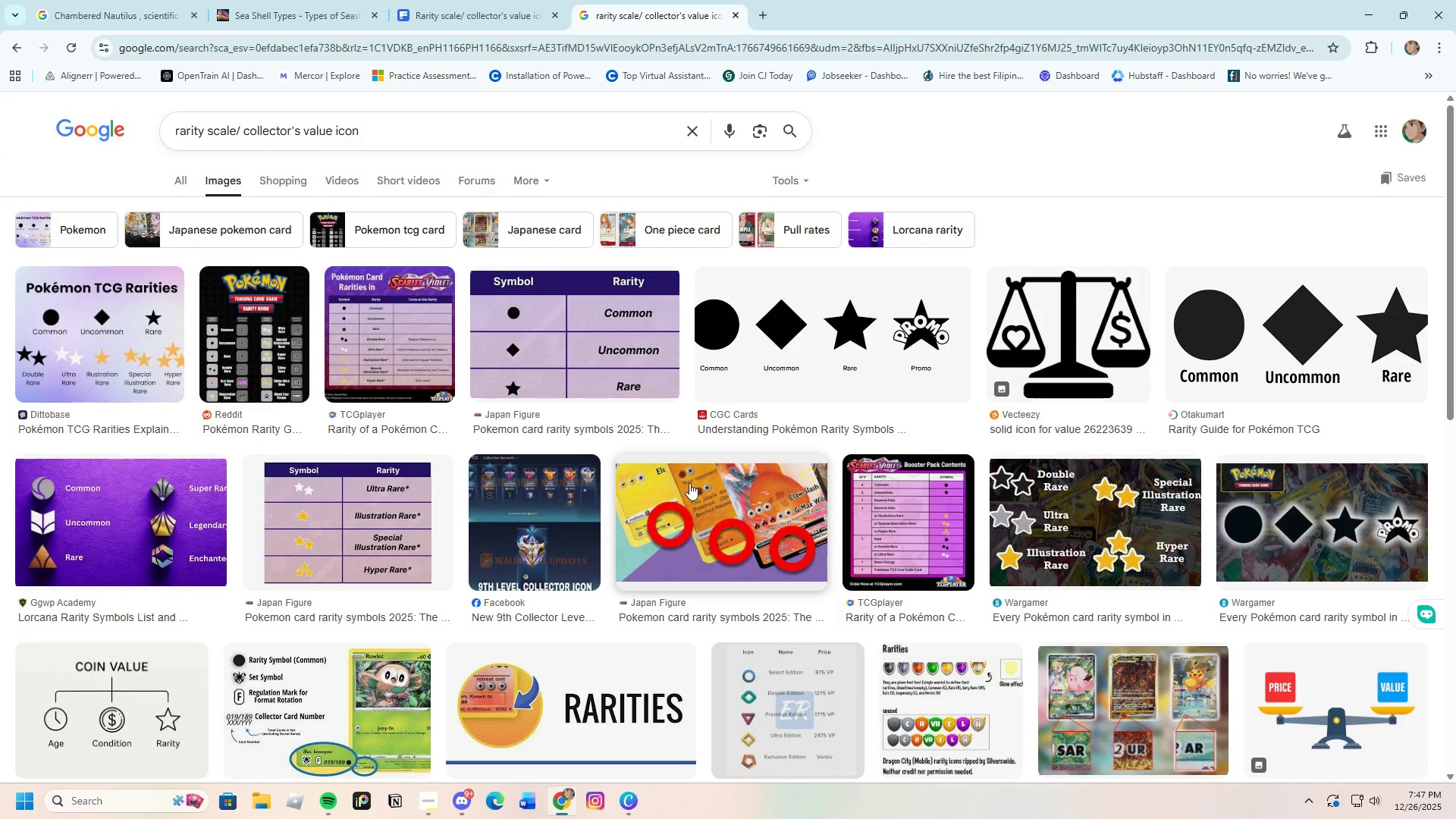 
wait(10.0)
 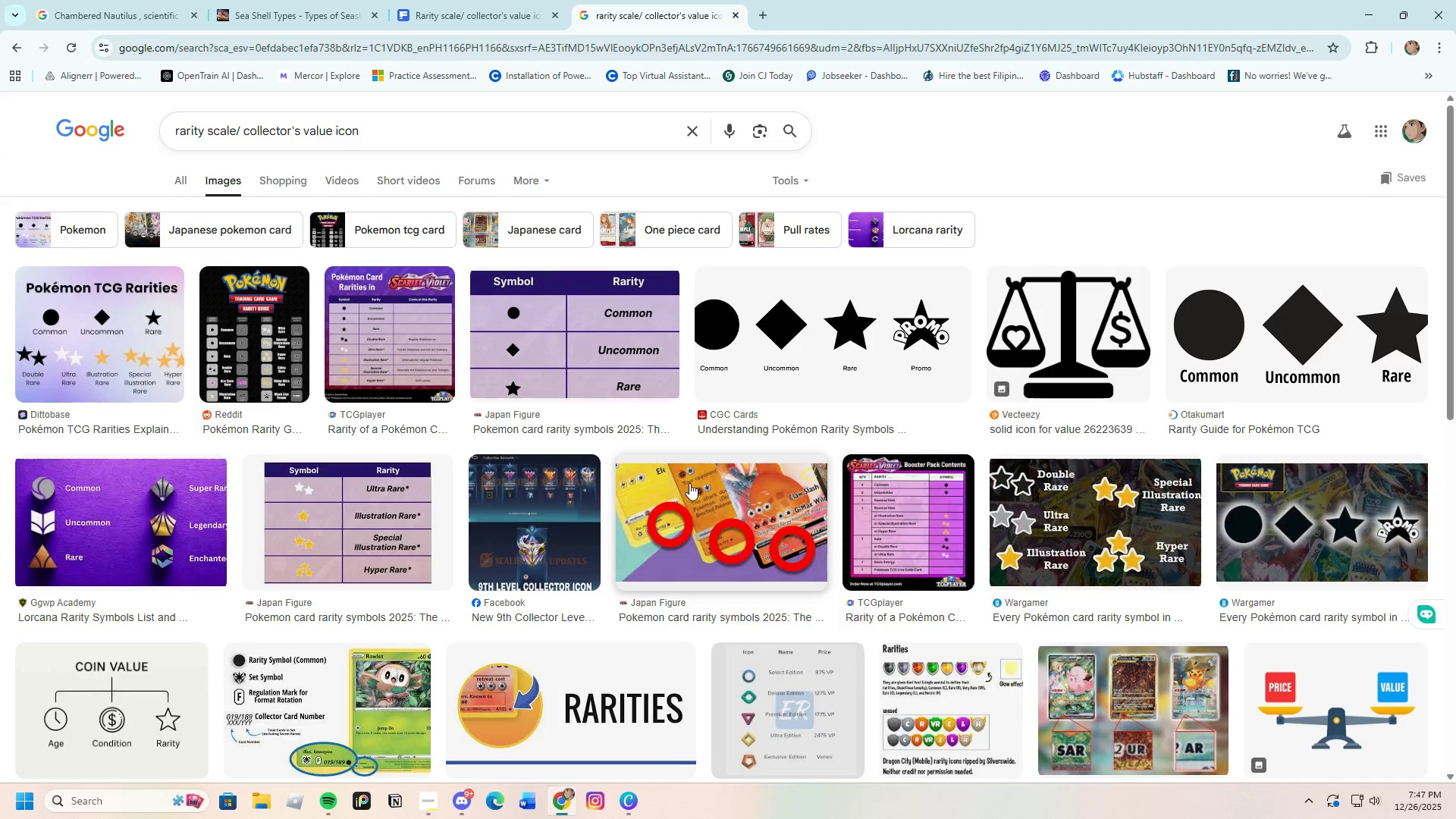 
scroll: coordinate [404, 491], scroll_direction: down, amount: 3.0
 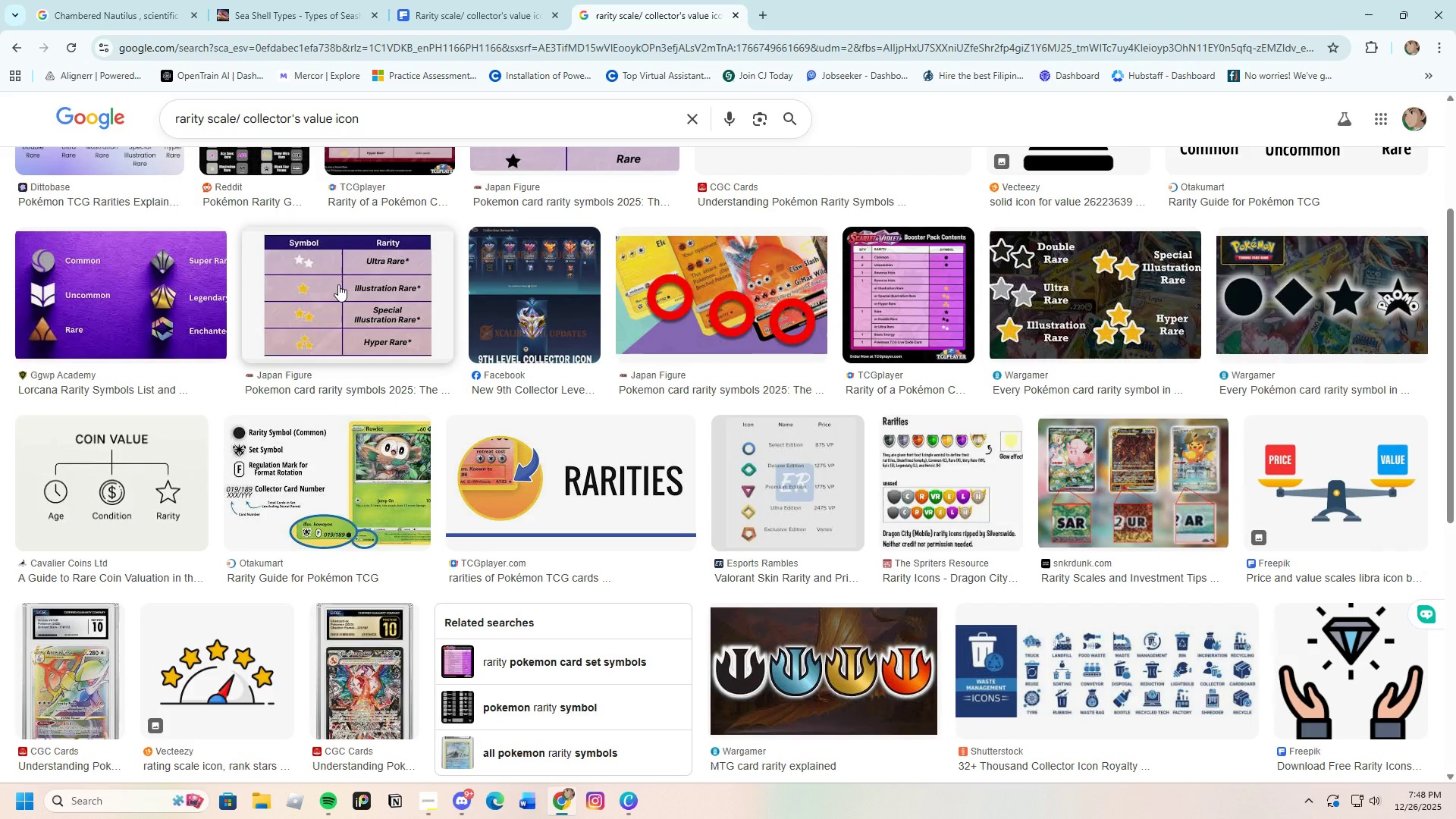 
wait(7.21)
 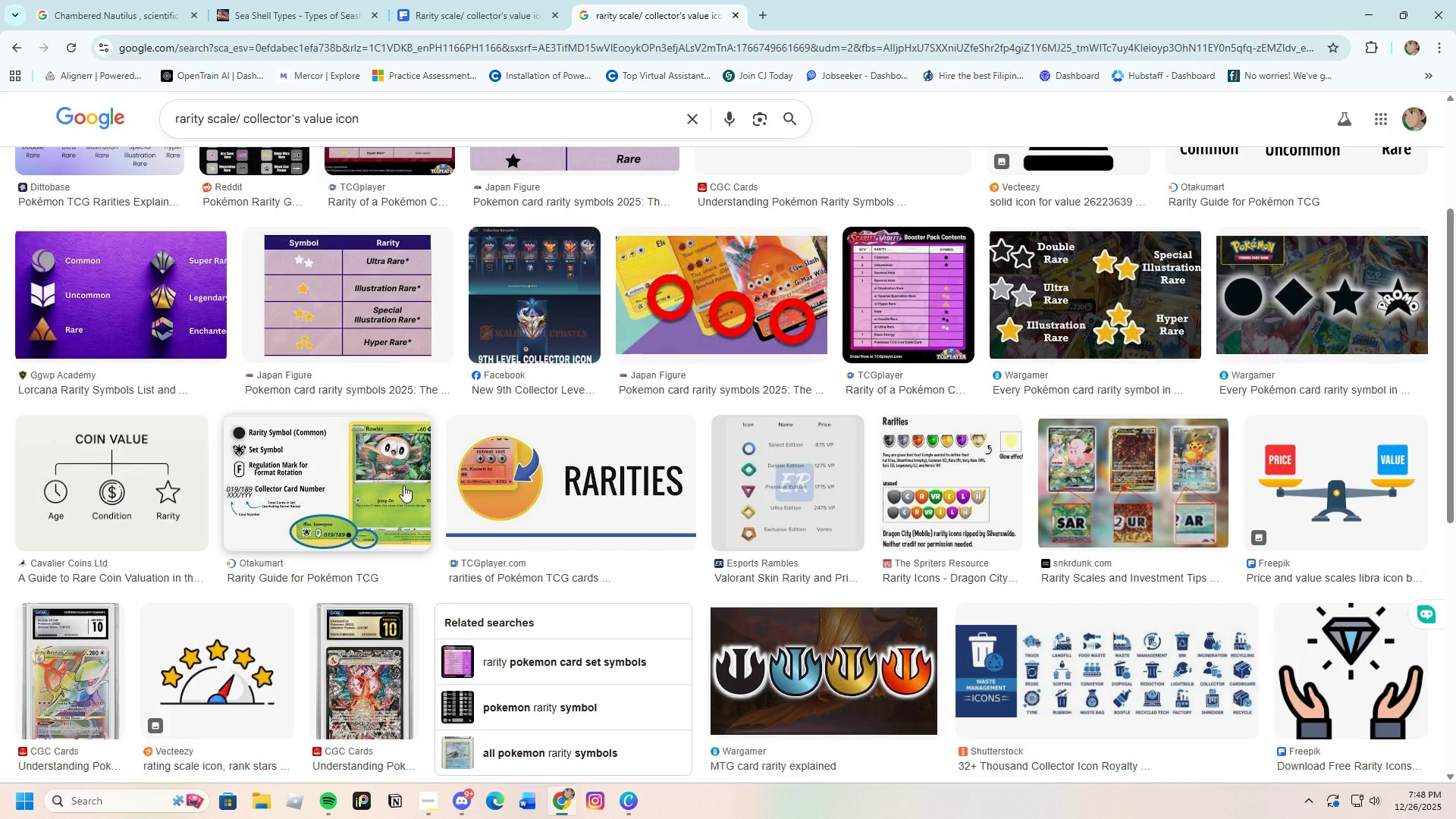 
left_click([338, 284])
 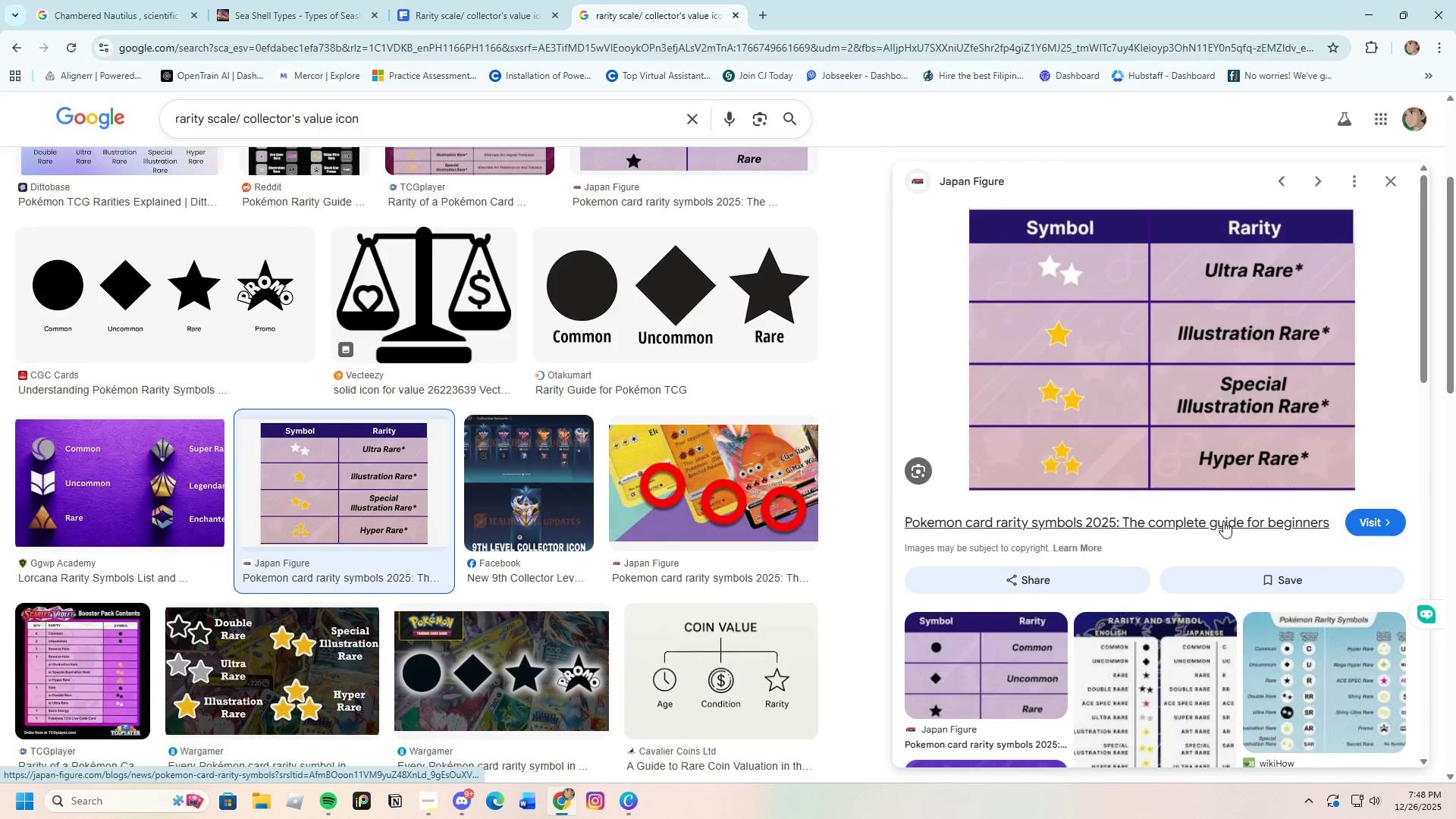 
scroll: coordinate [643, 540], scroll_direction: down, amount: 22.0
 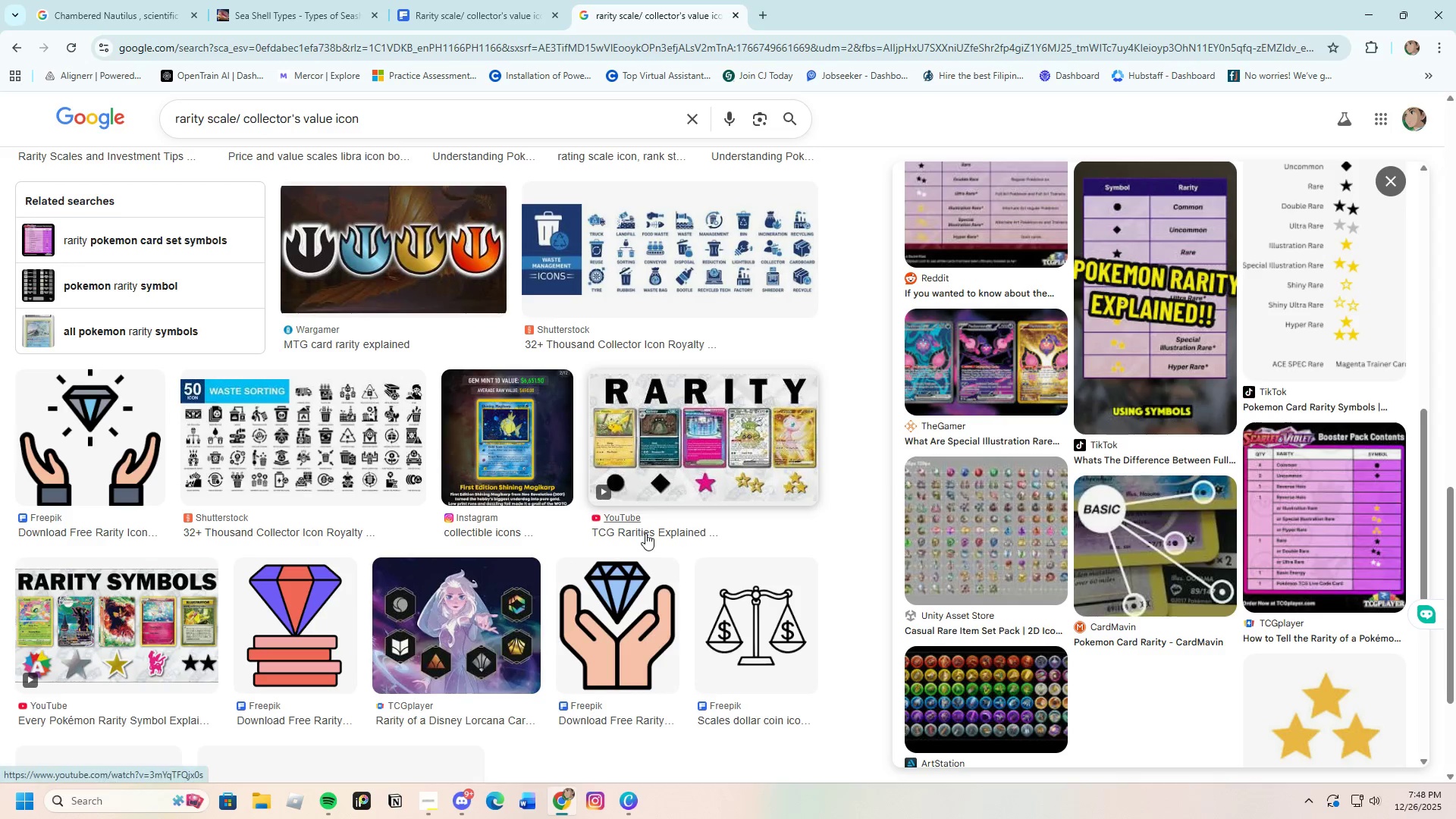 
scroll: coordinate [645, 533], scroll_direction: down, amount: 4.0
 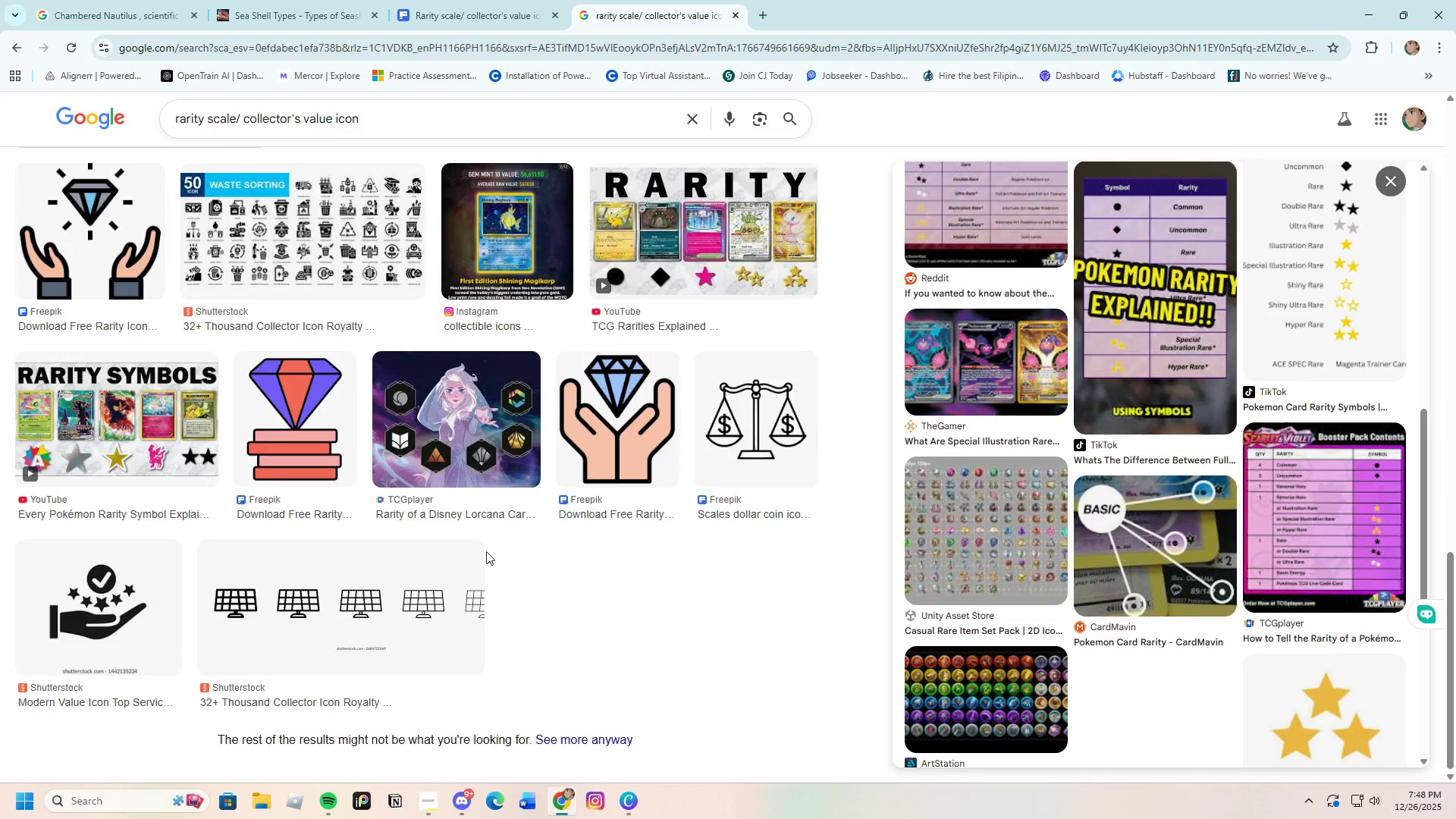 
scroll: coordinate [491, 531], scroll_direction: up, amount: 14.0
 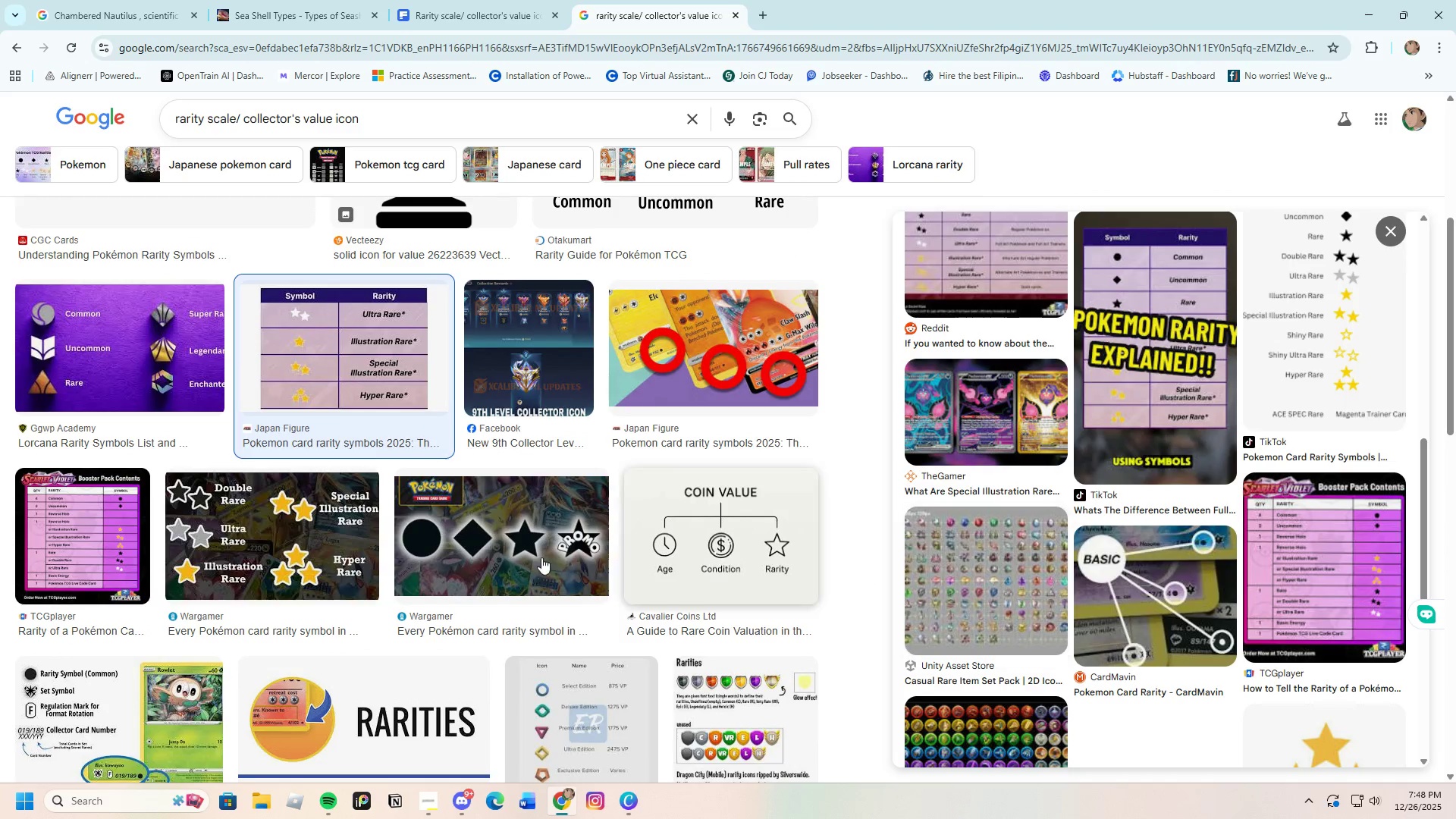 
wait(11.29)
 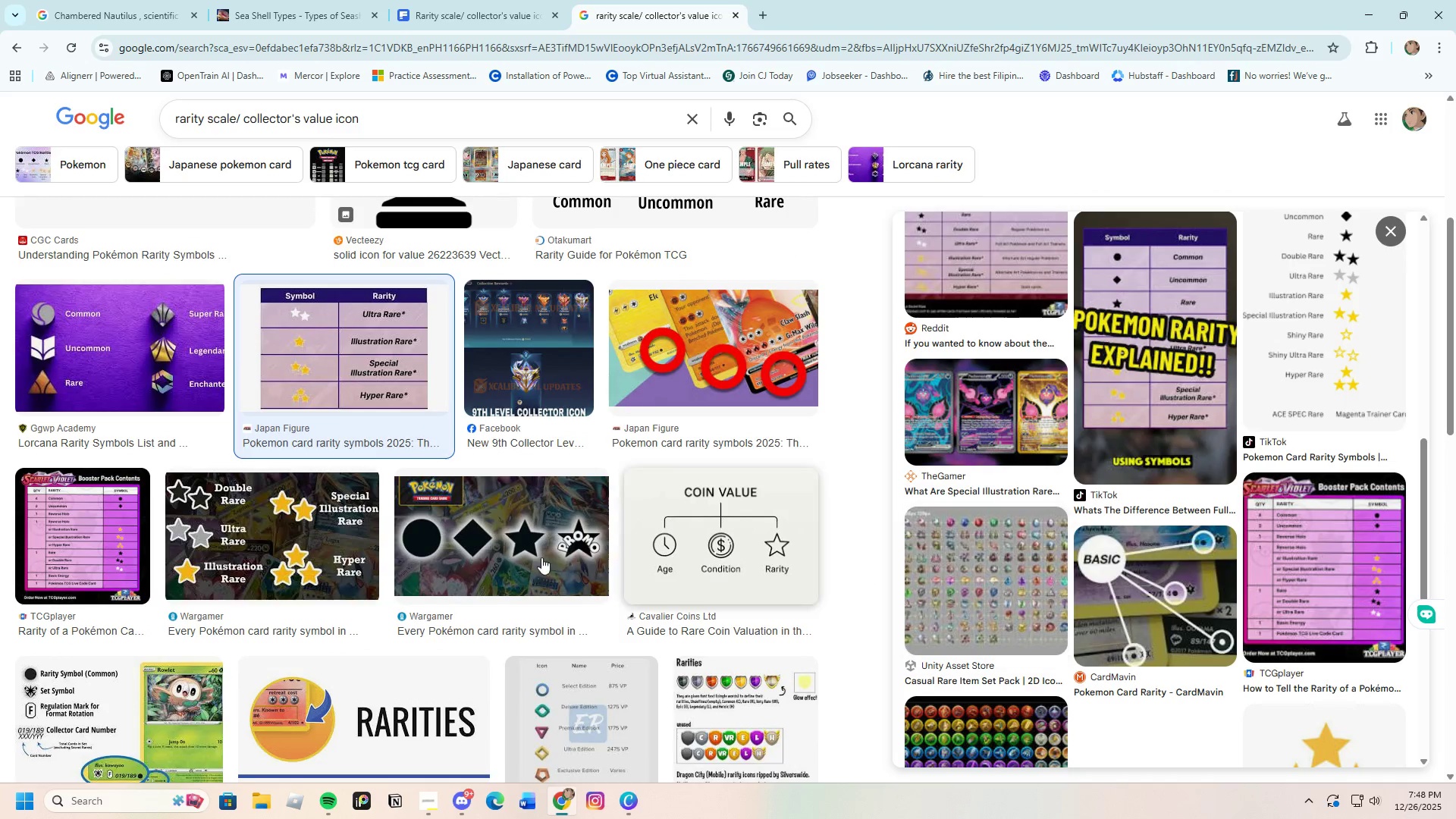 
scroll: coordinate [645, 455], scroll_direction: none, amount: 0.0
 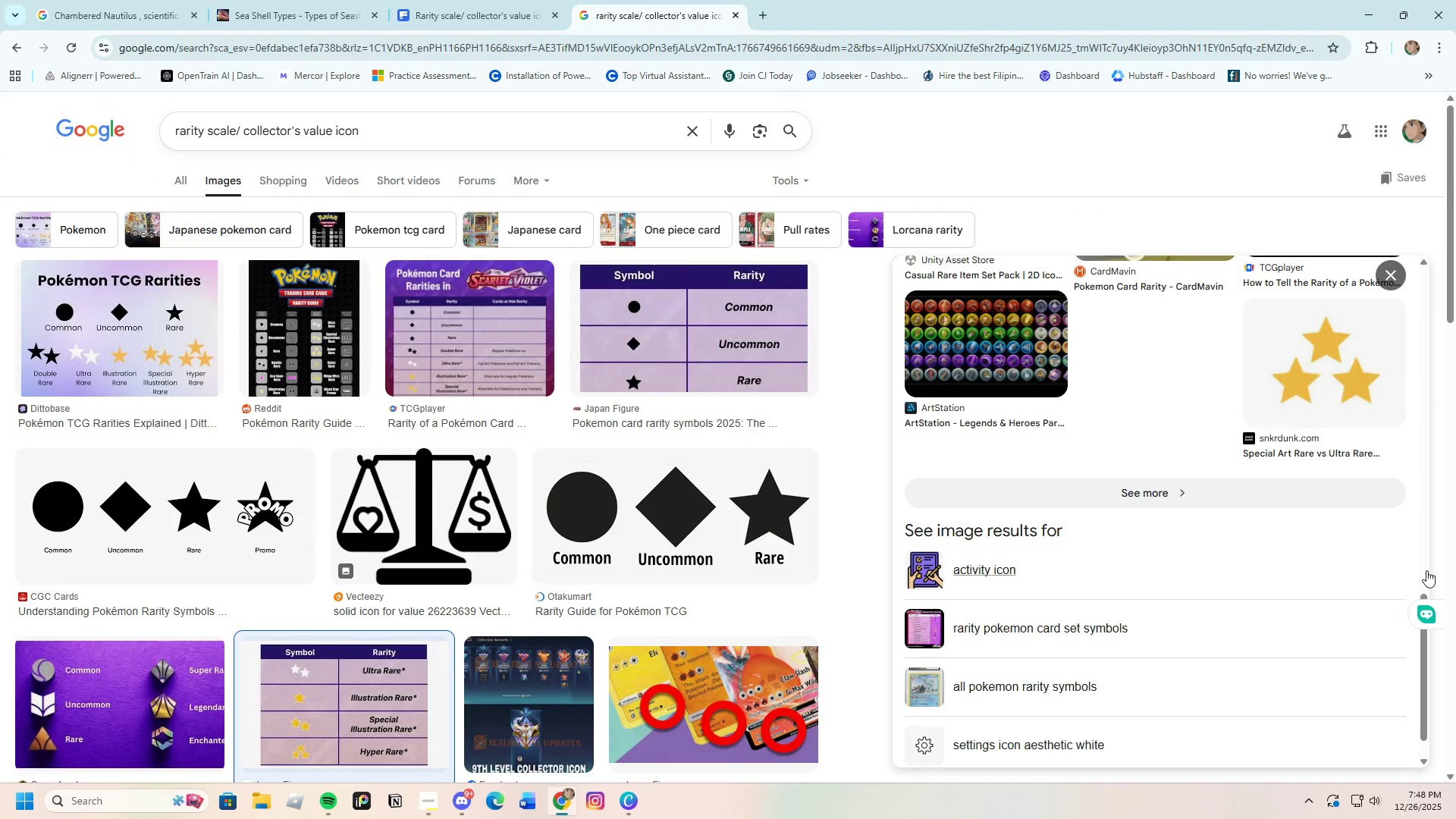 
scroll: coordinate [1390, 541], scroll_direction: down, amount: 3.0
 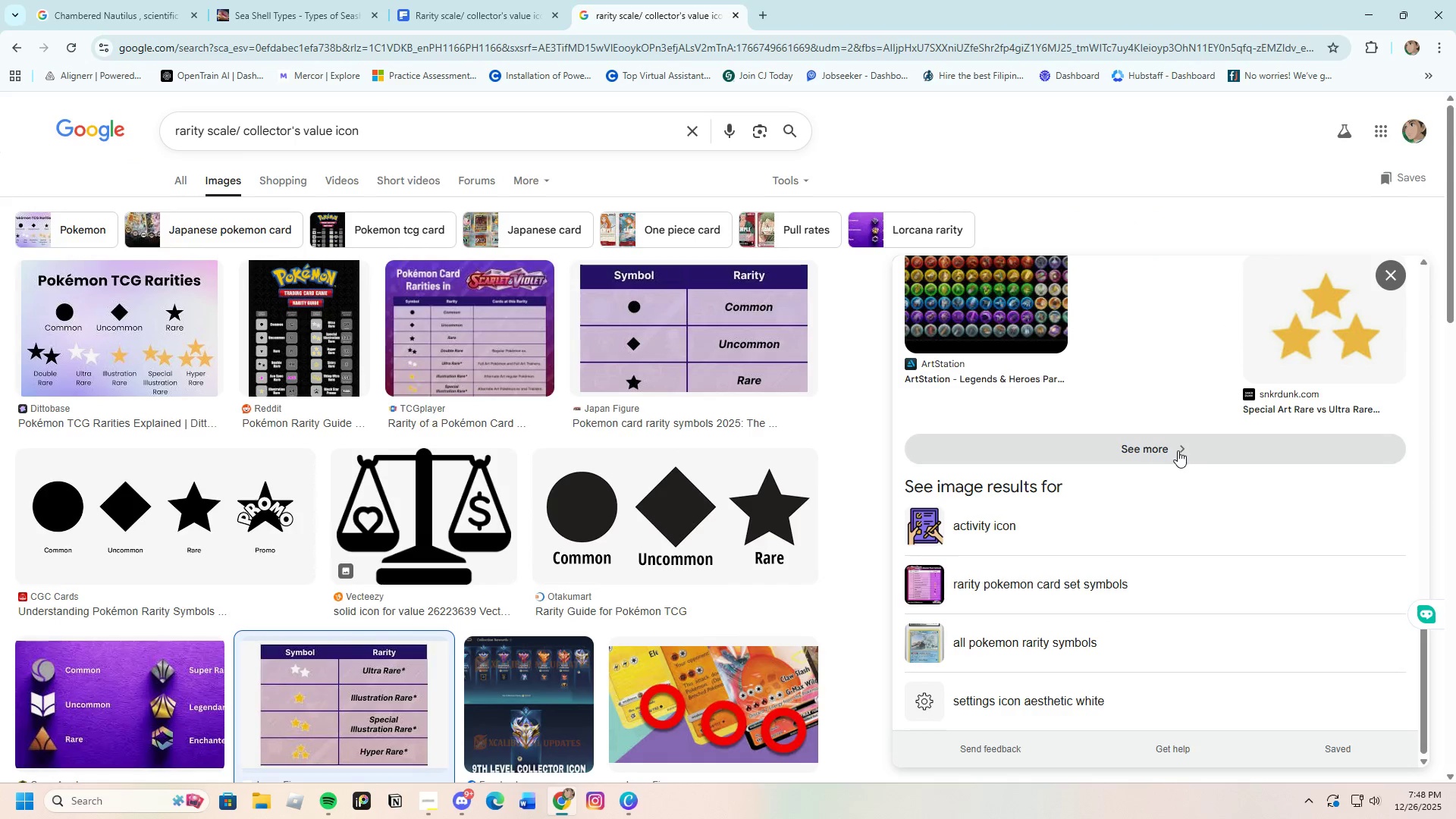 
left_click([1178, 450])
 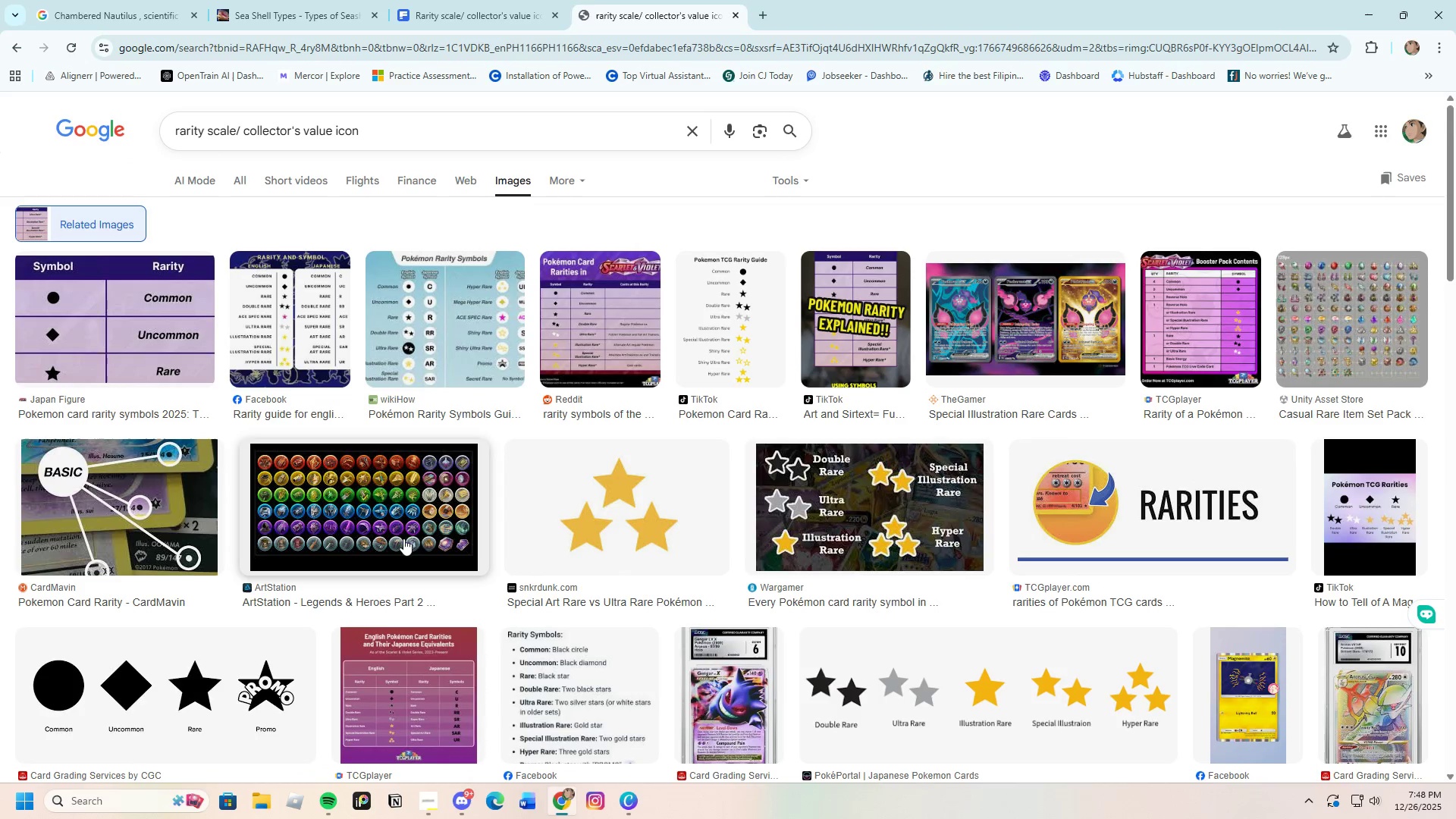 
scroll: coordinate [422, 584], scroll_direction: down, amount: 8.0
 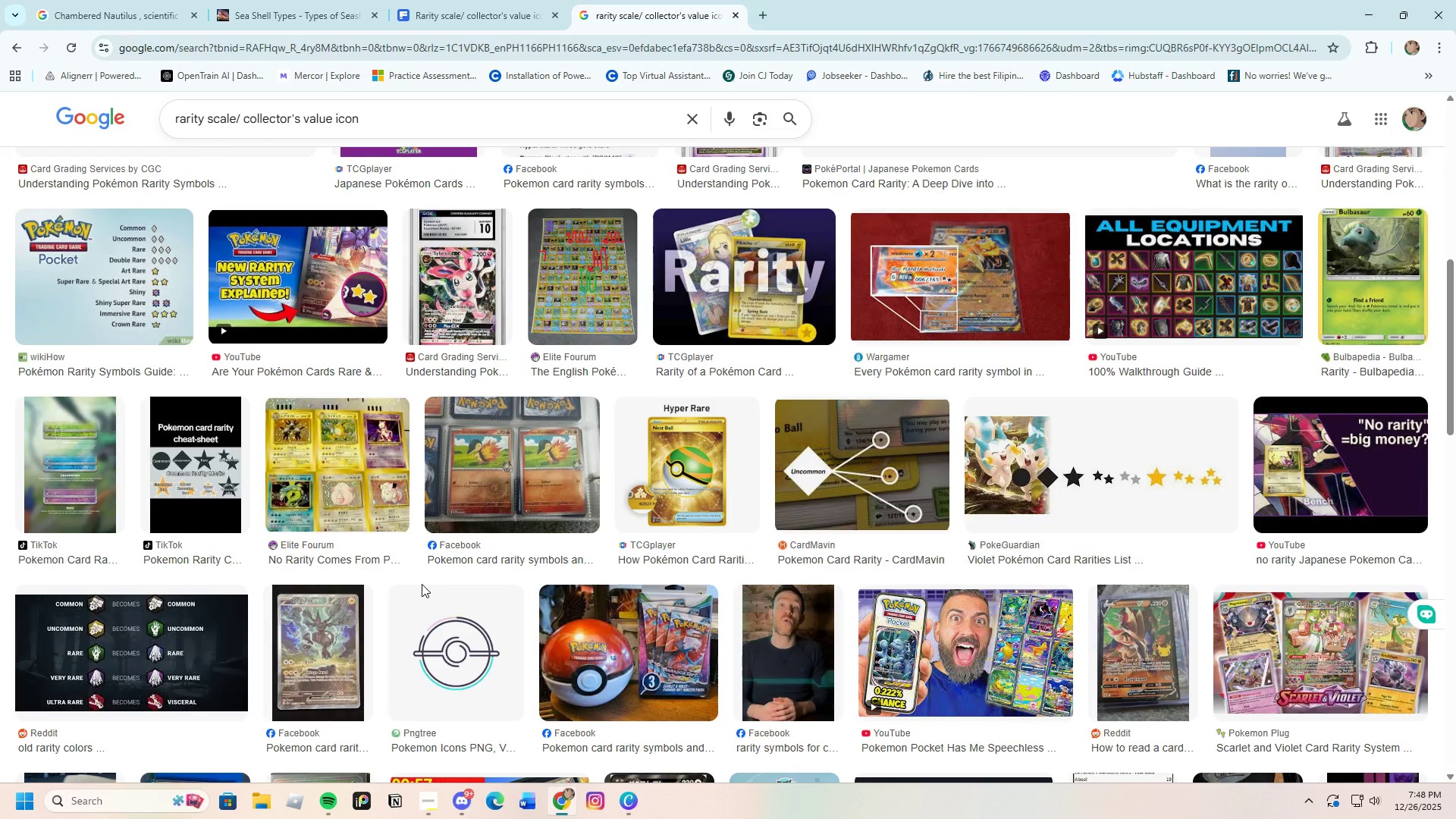 
scroll: coordinate [644, 333], scroll_direction: up, amount: 7.0
 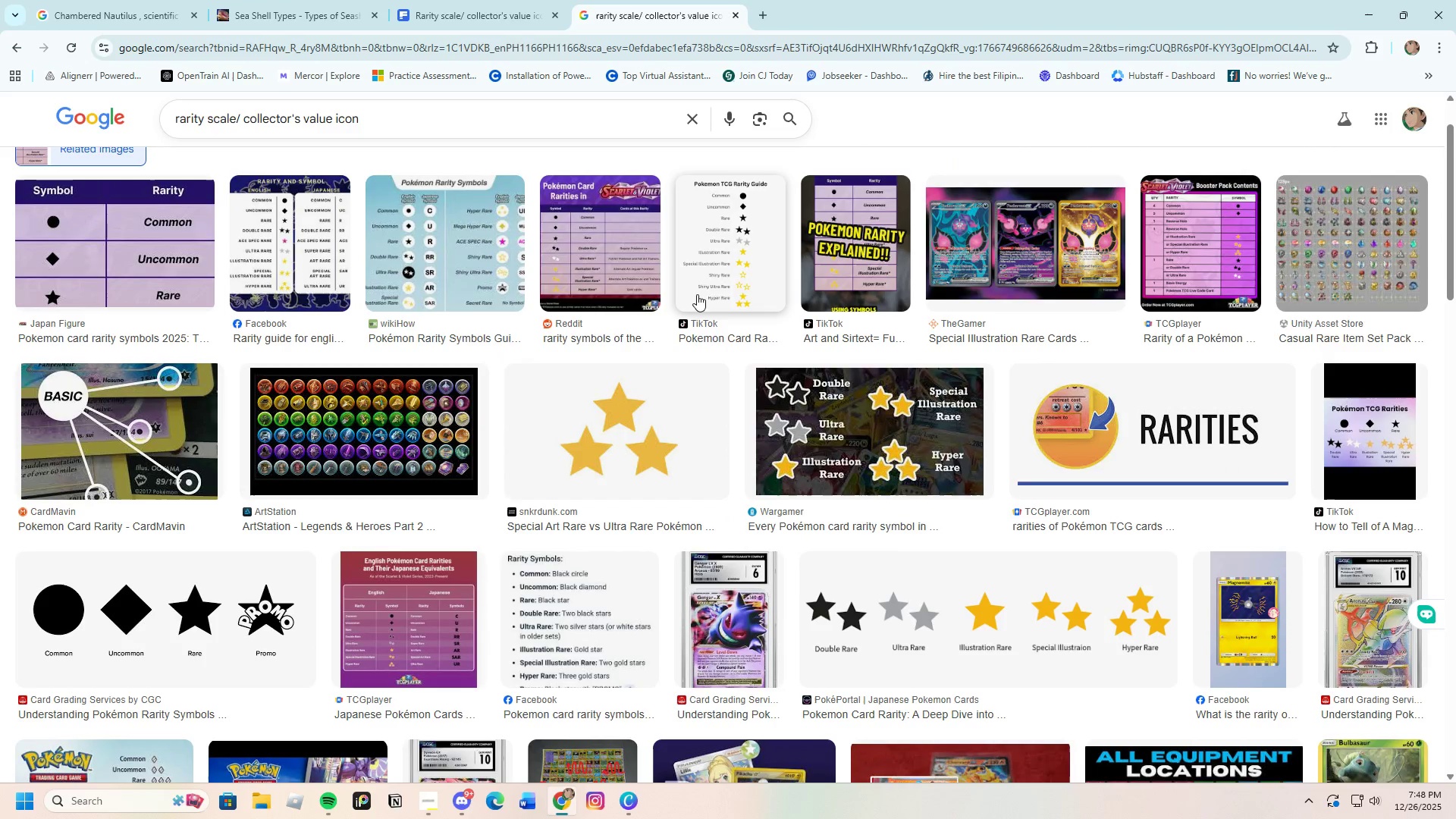 
left_click([715, 264])
 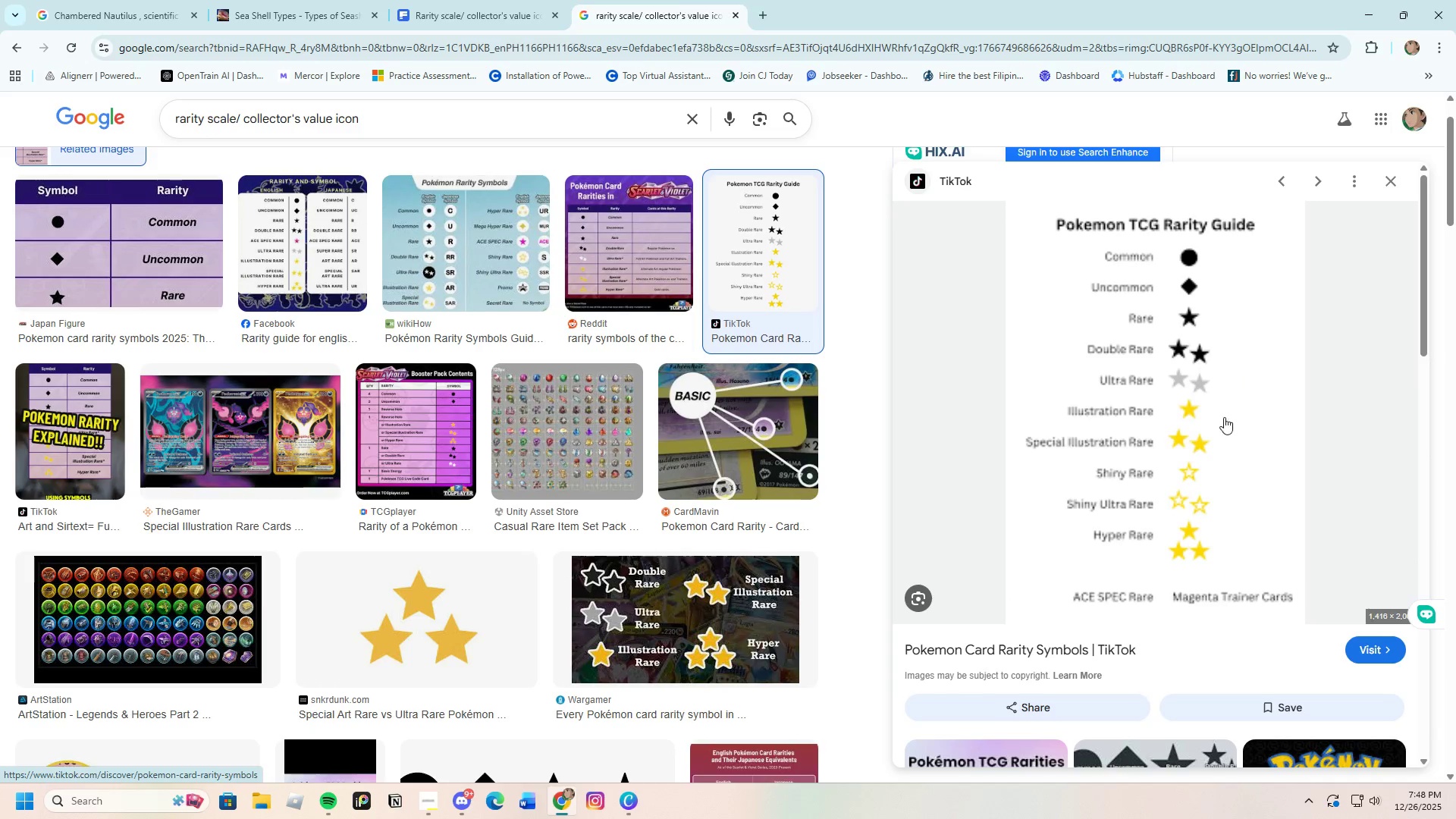 
wait(9.12)
 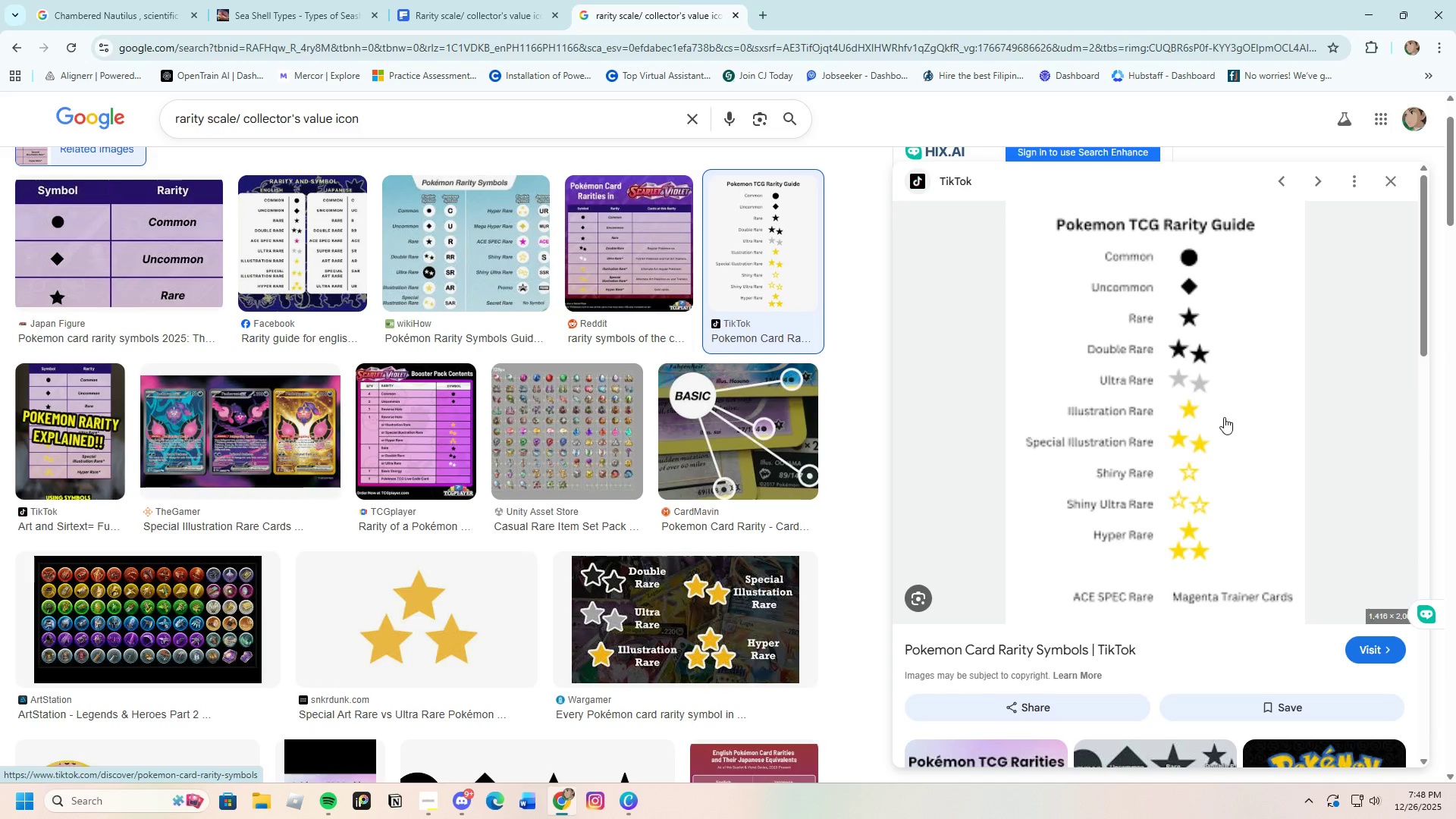 
scroll: coordinate [179, 243], scroll_direction: up, amount: 15.0
 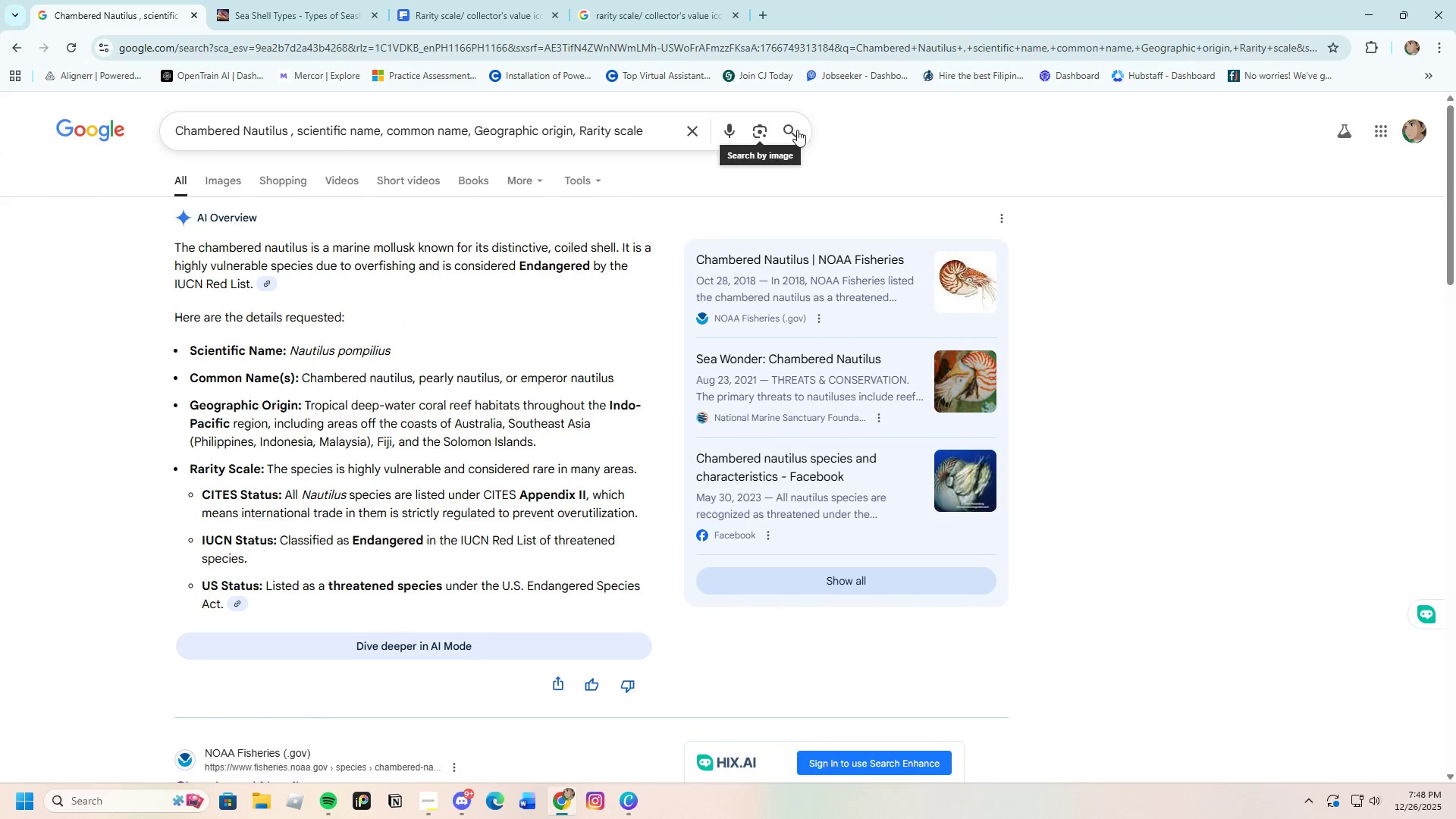 
left_click([791, 129])
 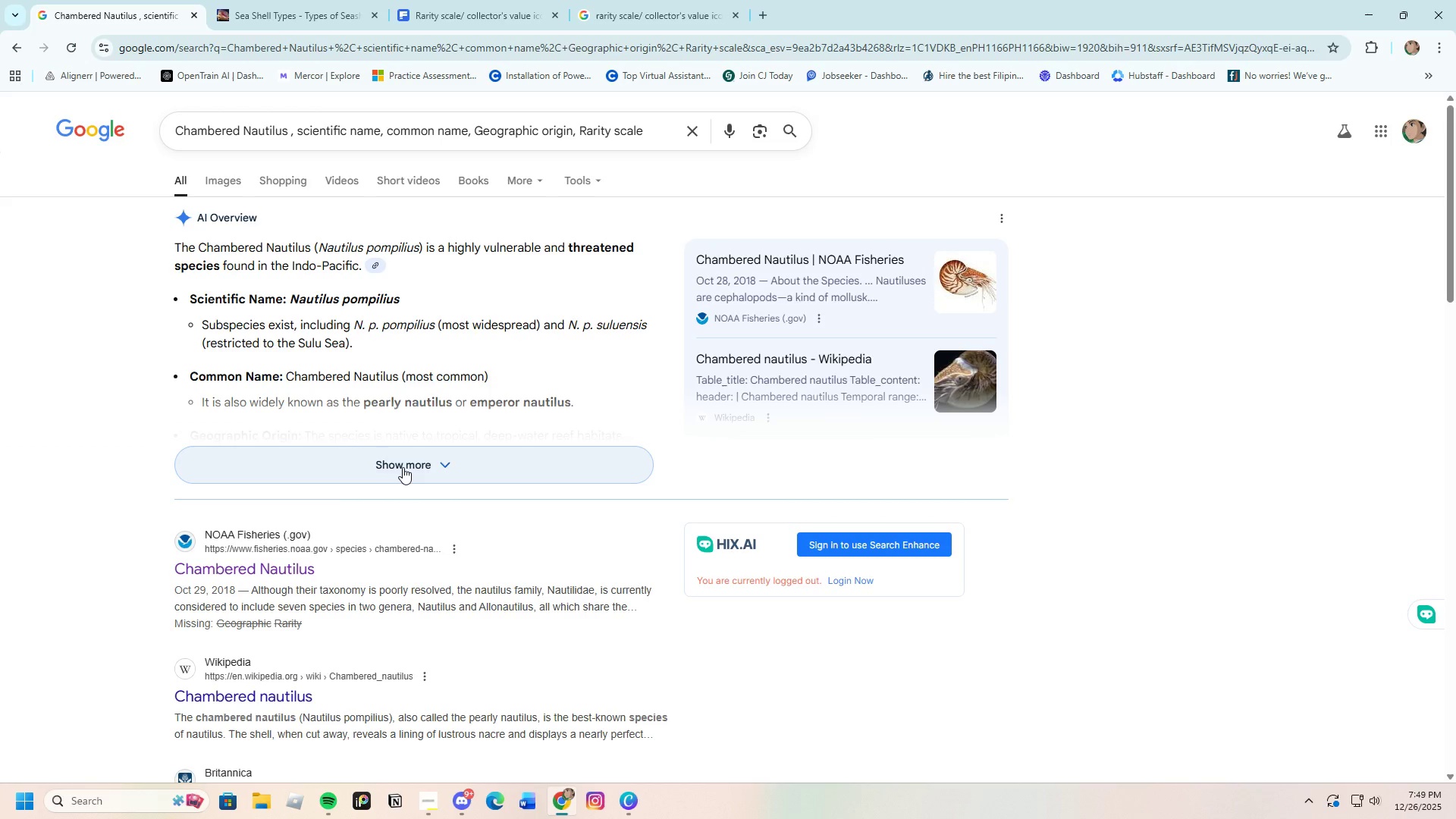 
wait(5.81)
 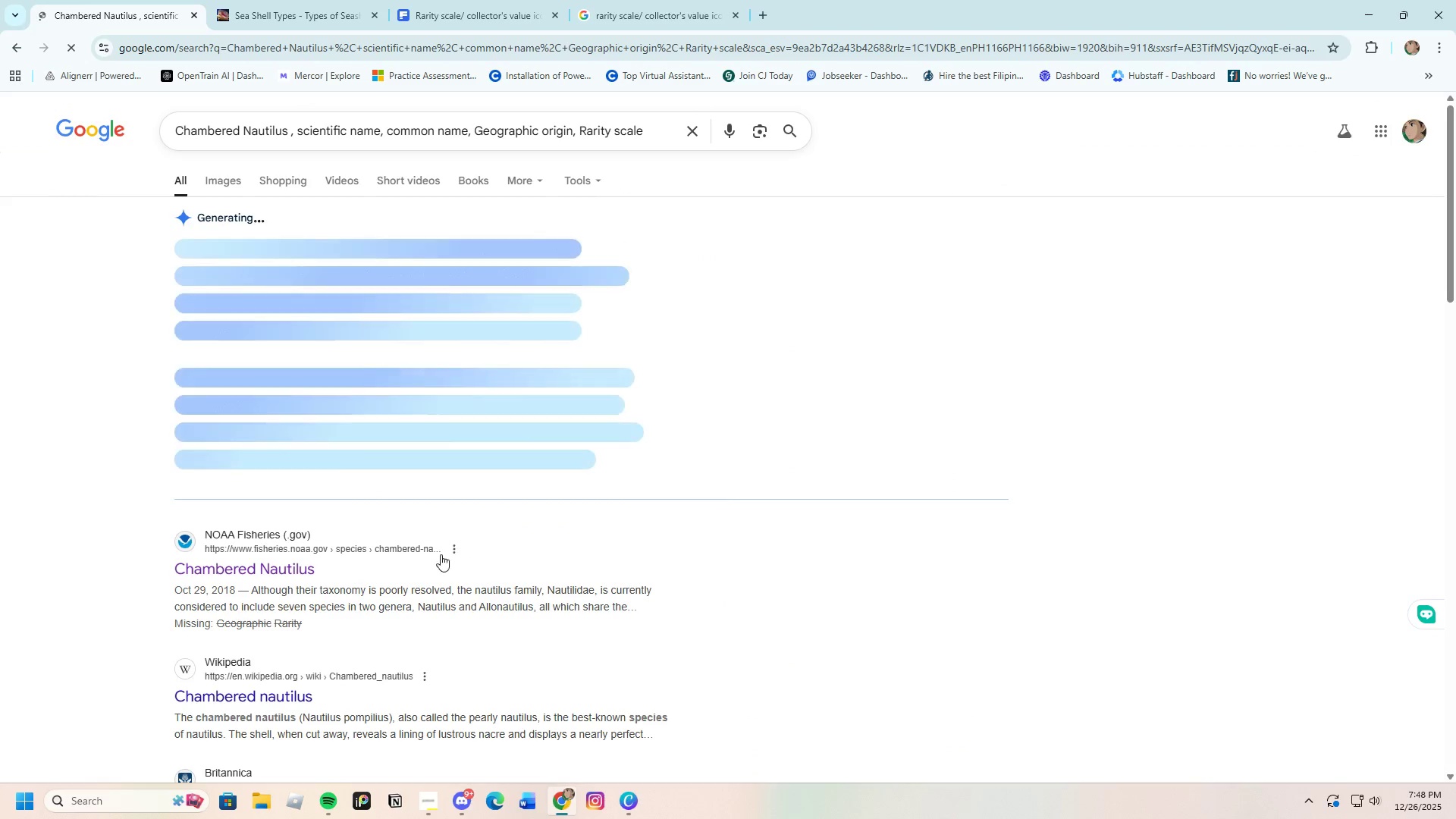 
left_click([403, 467])
 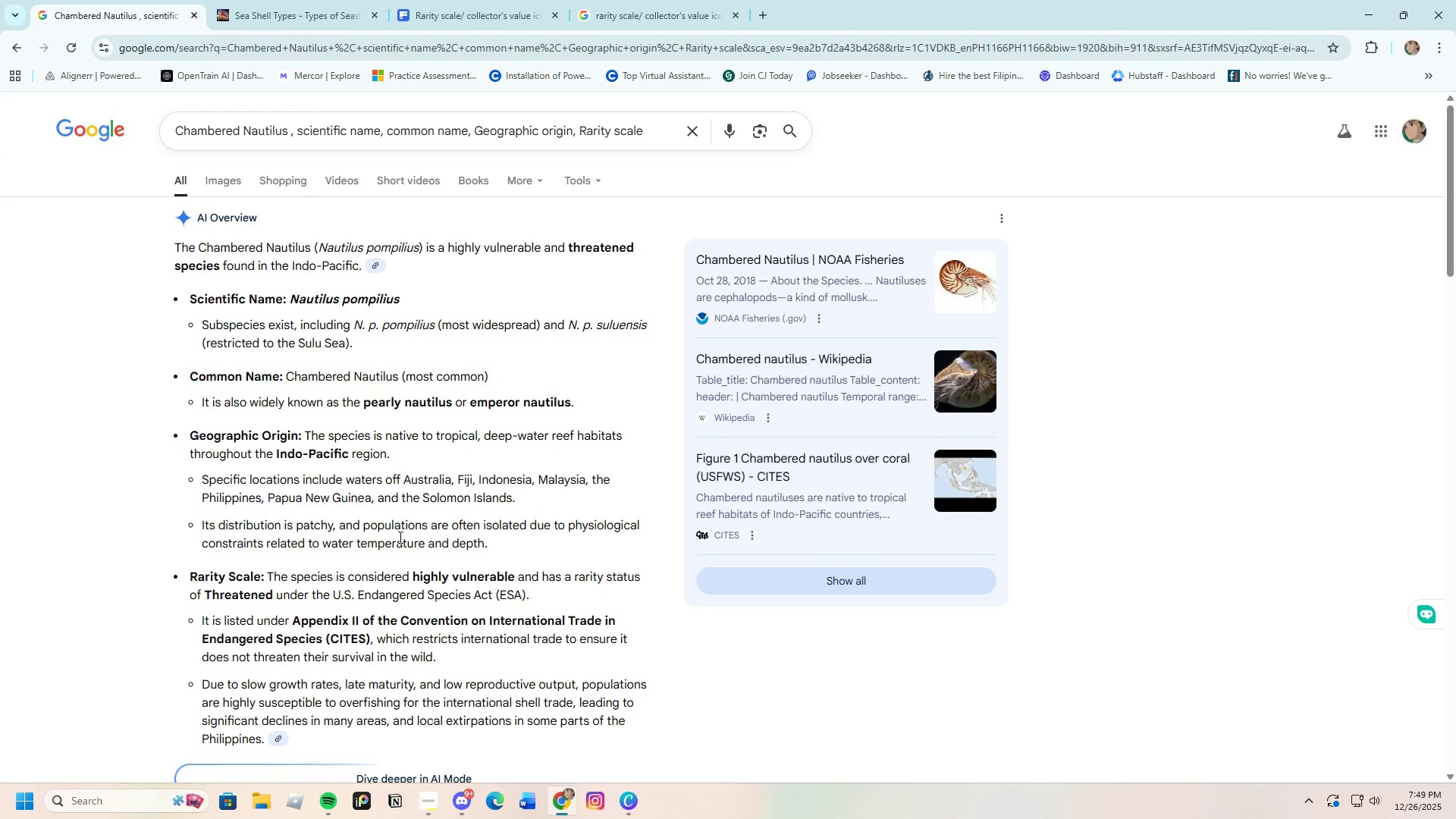 
scroll: coordinate [388, 563], scroll_direction: down, amount: 3.0
 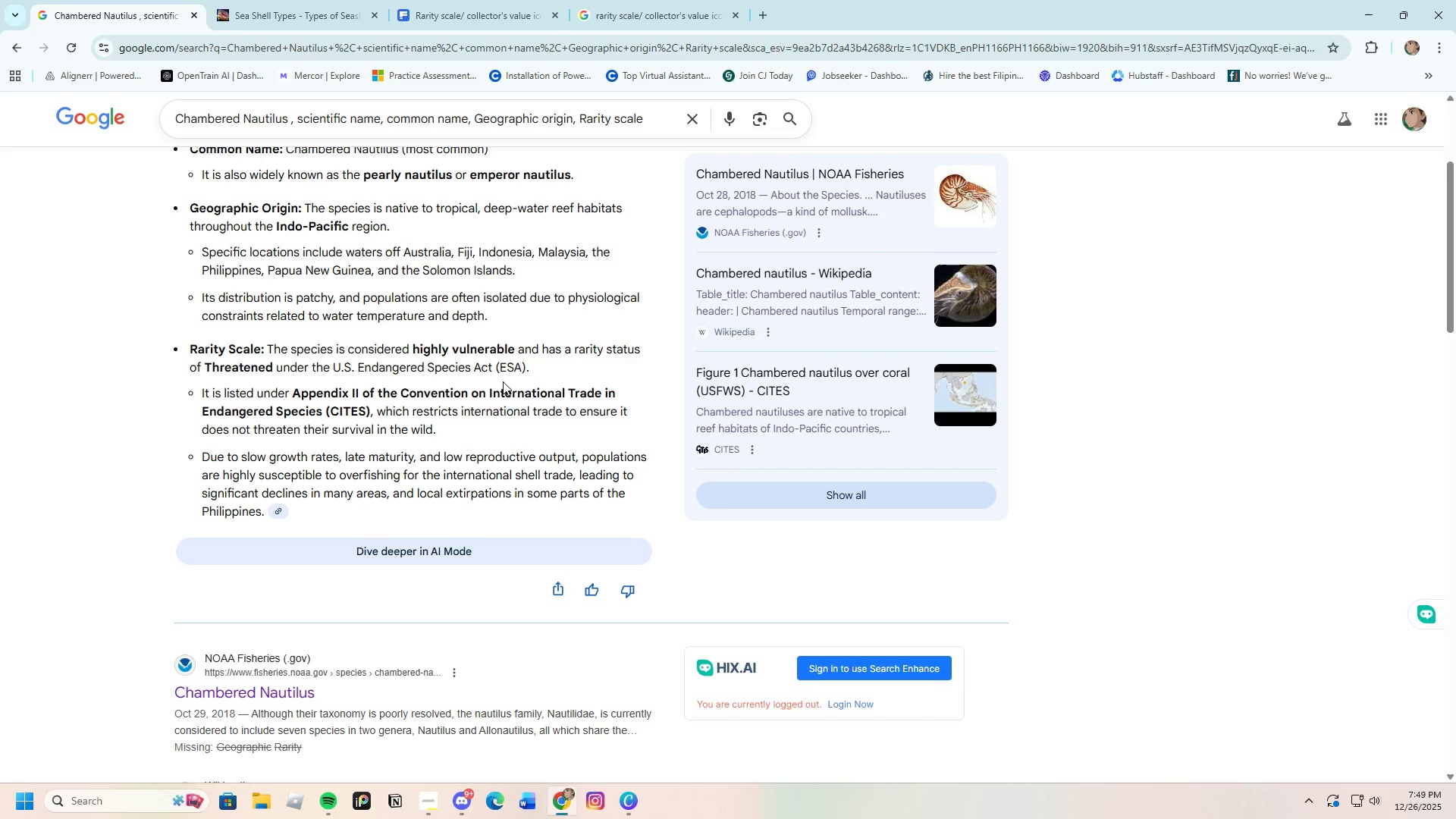 
wait(16.42)
 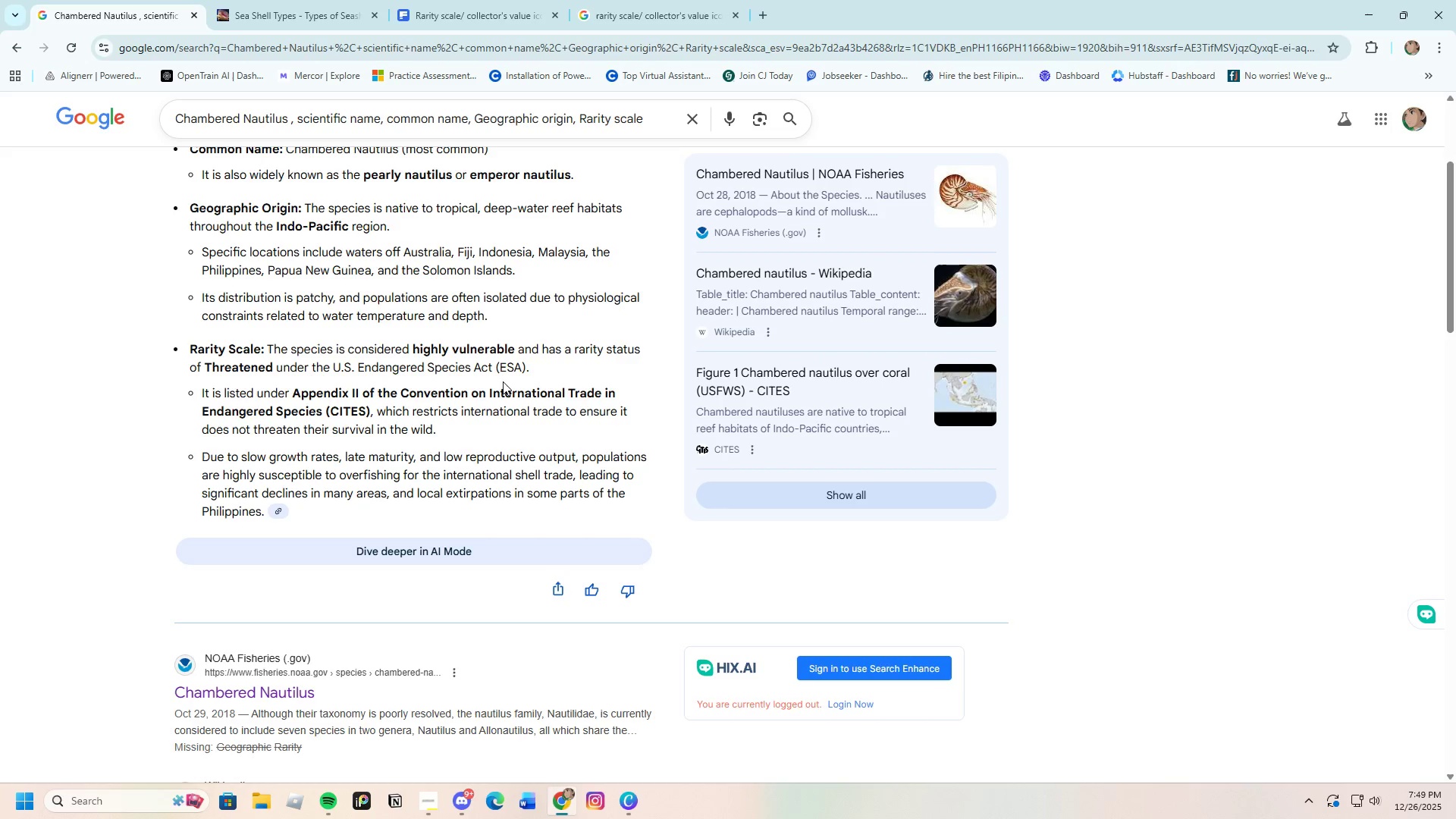 
left_click_drag(start_coordinate=[271, 346], to_coordinate=[517, 360])
 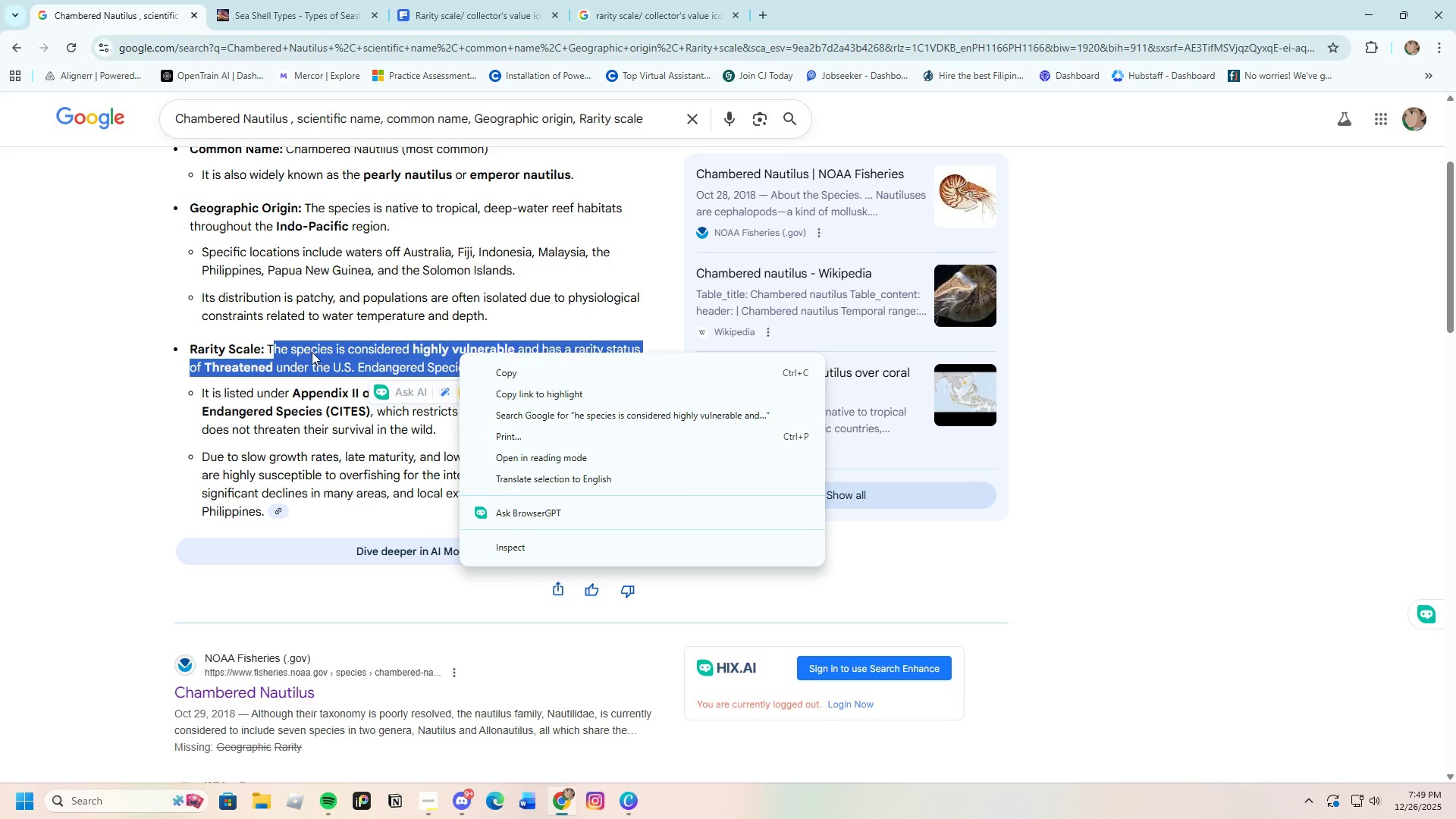 
left_click([287, 345])
 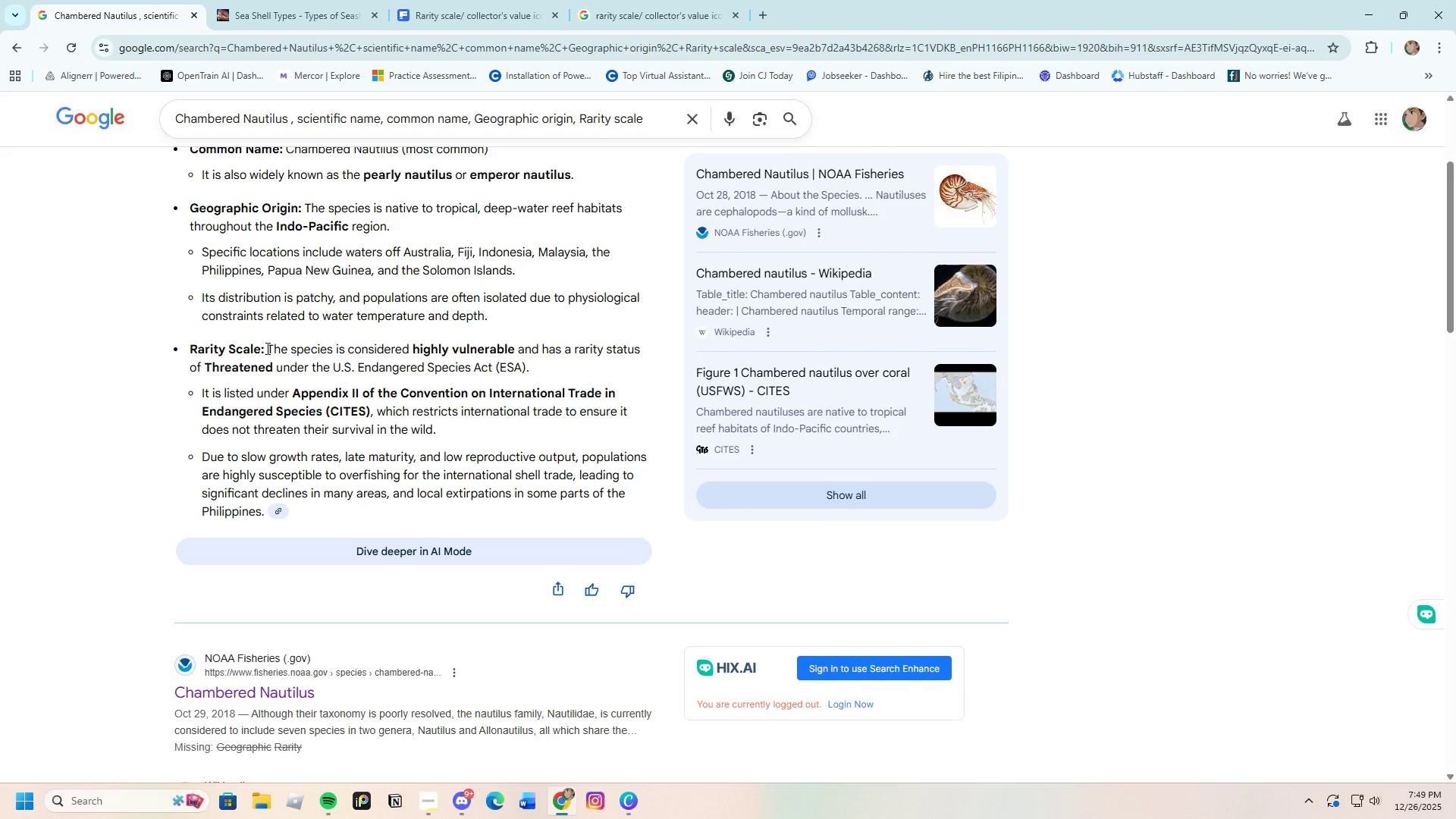 
left_click_drag(start_coordinate=[267, 348], to_coordinate=[542, 376])
 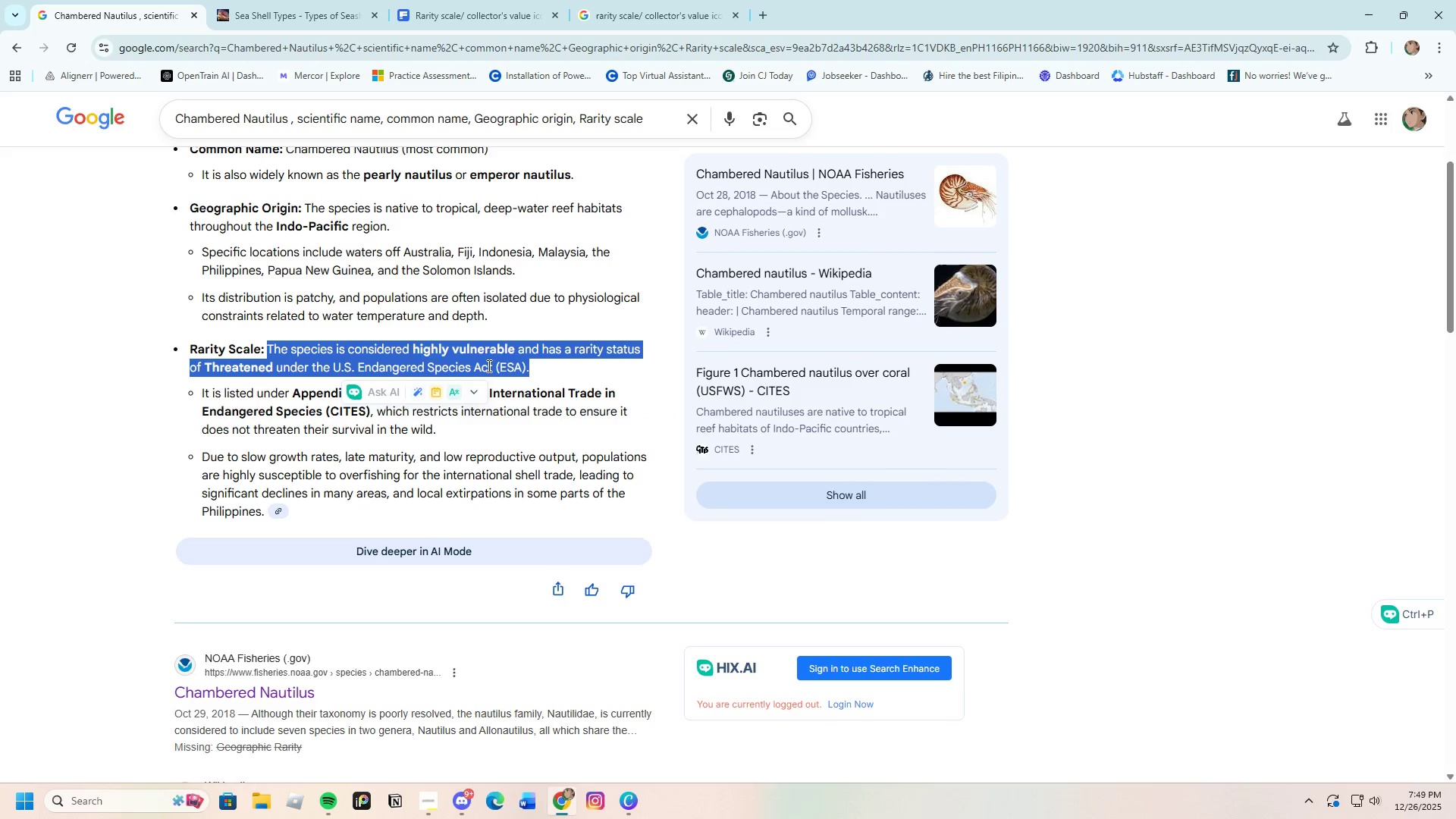 
right_click([488, 365])
 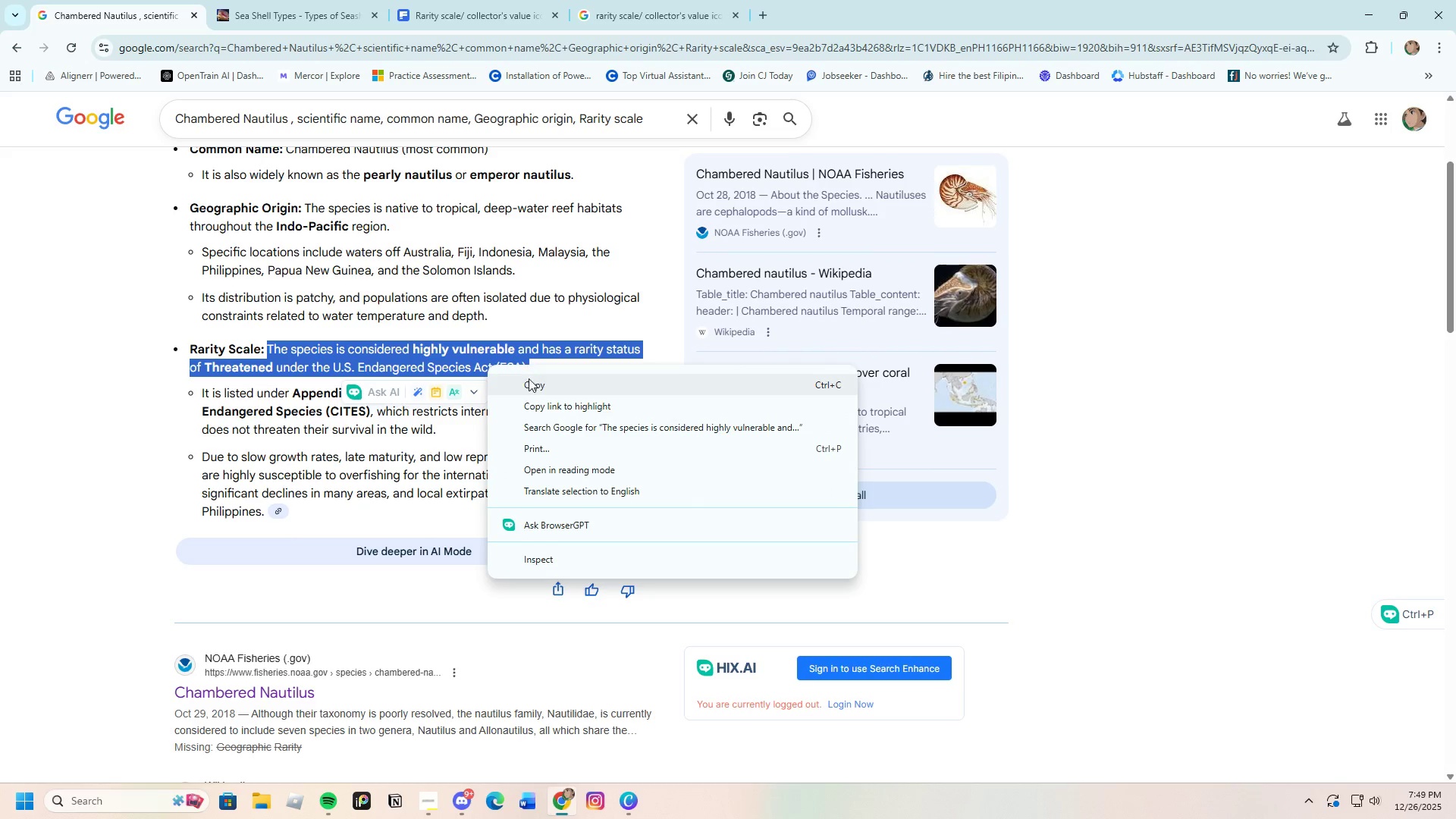 
left_click([527, 381])
 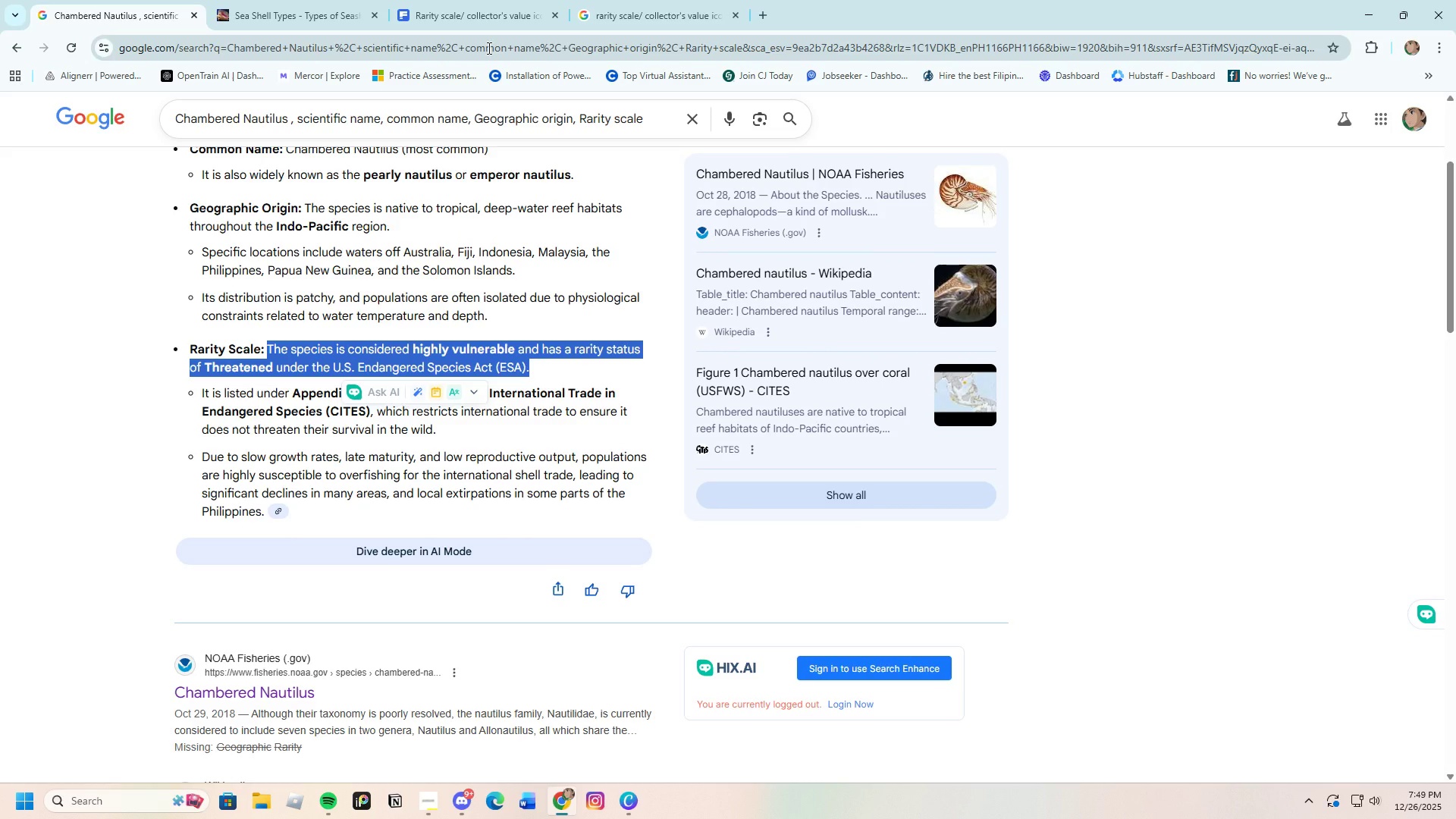 
wait(18.8)
 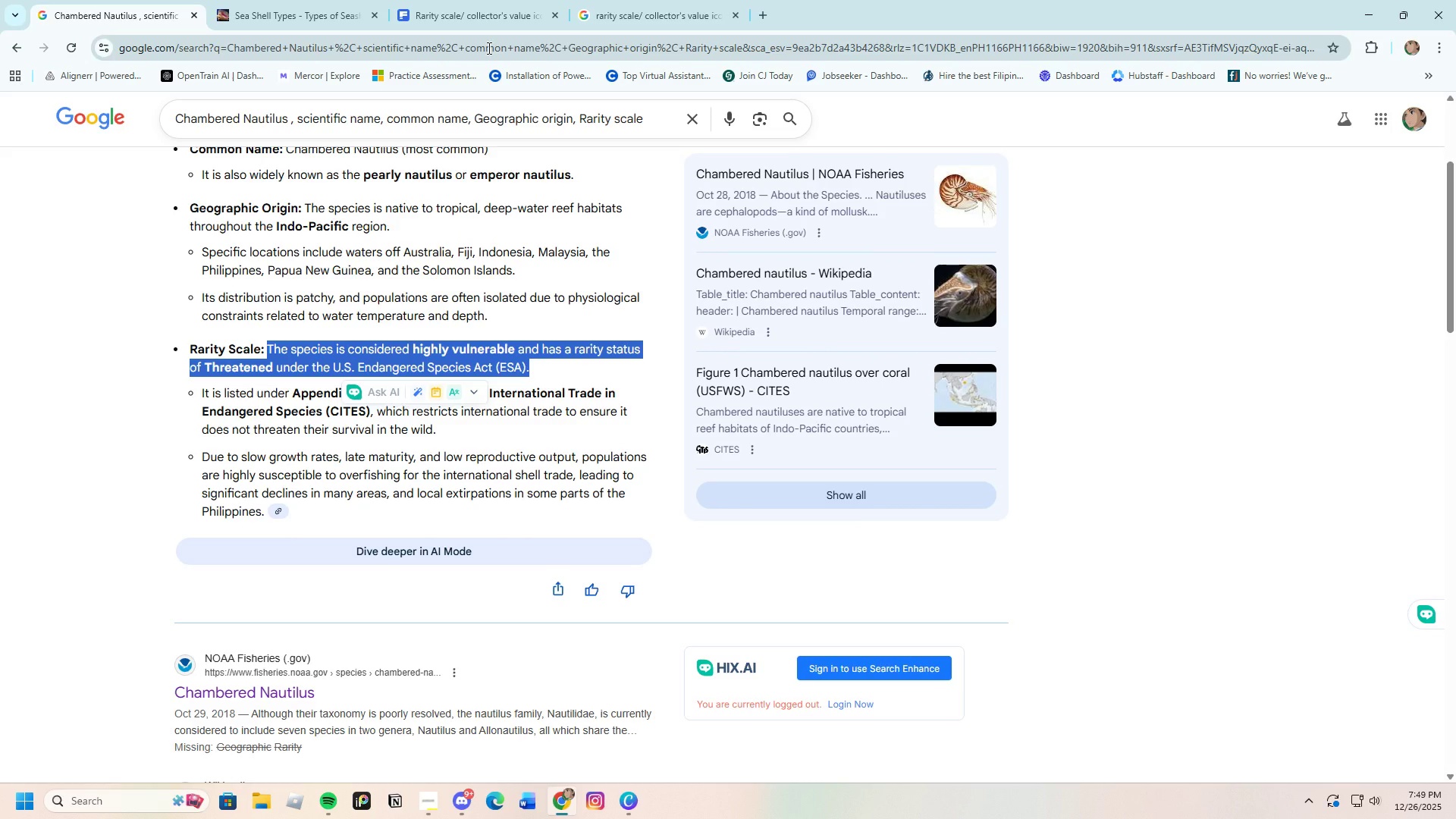 
left_click([450, 358])
 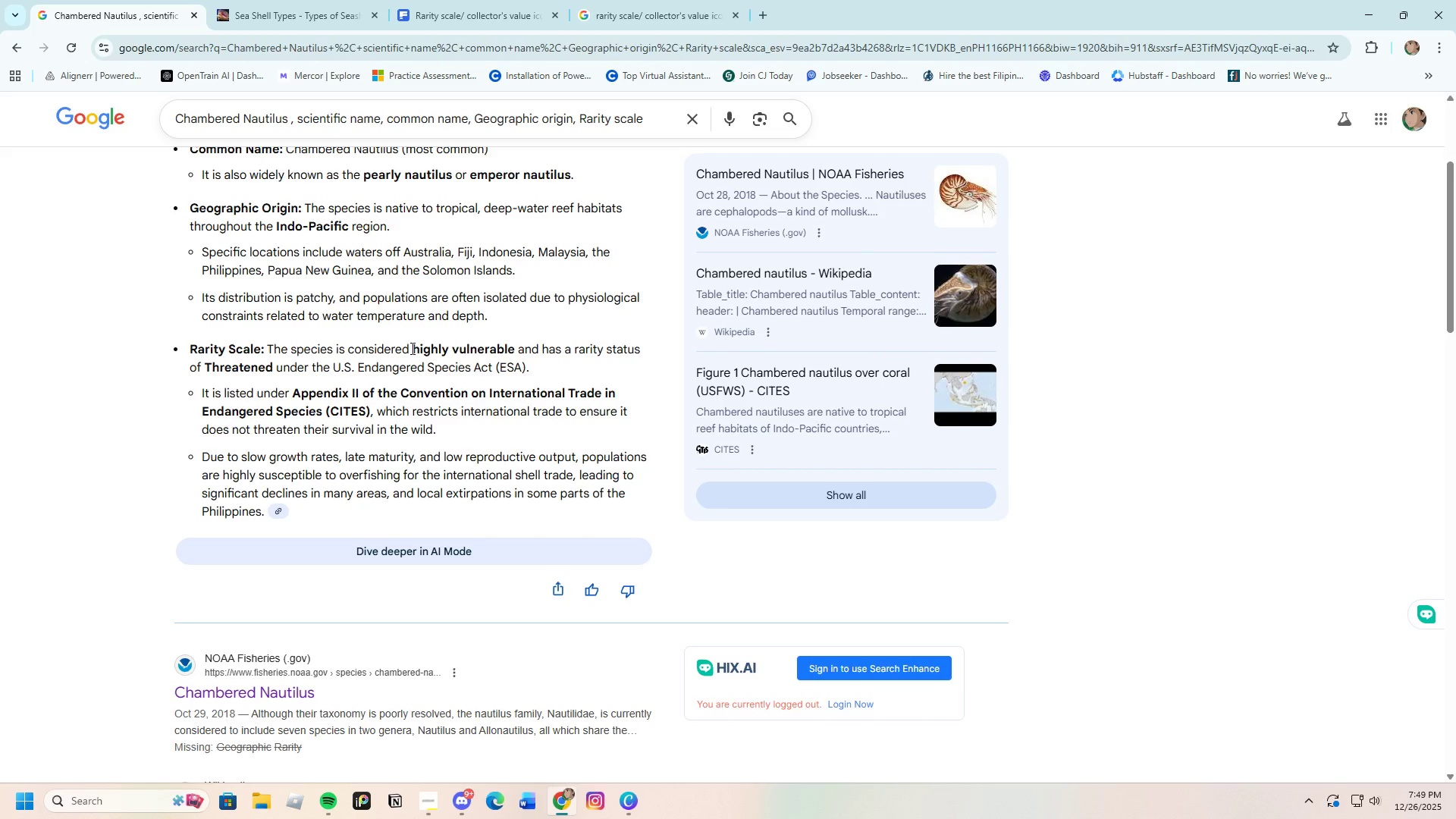 
left_click_drag(start_coordinate=[411, 348], to_coordinate=[512, 346])
 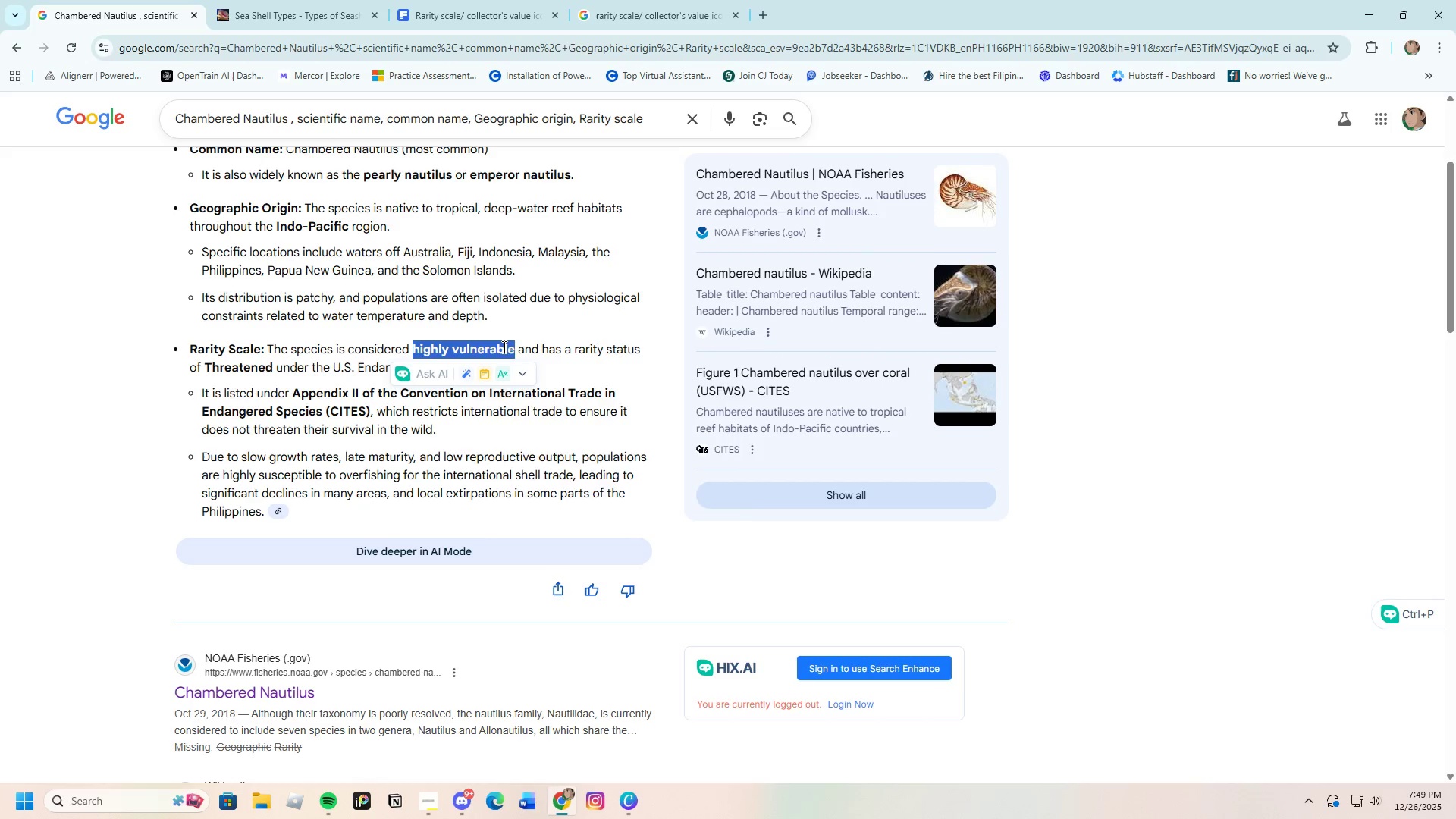 
right_click([503, 347])
 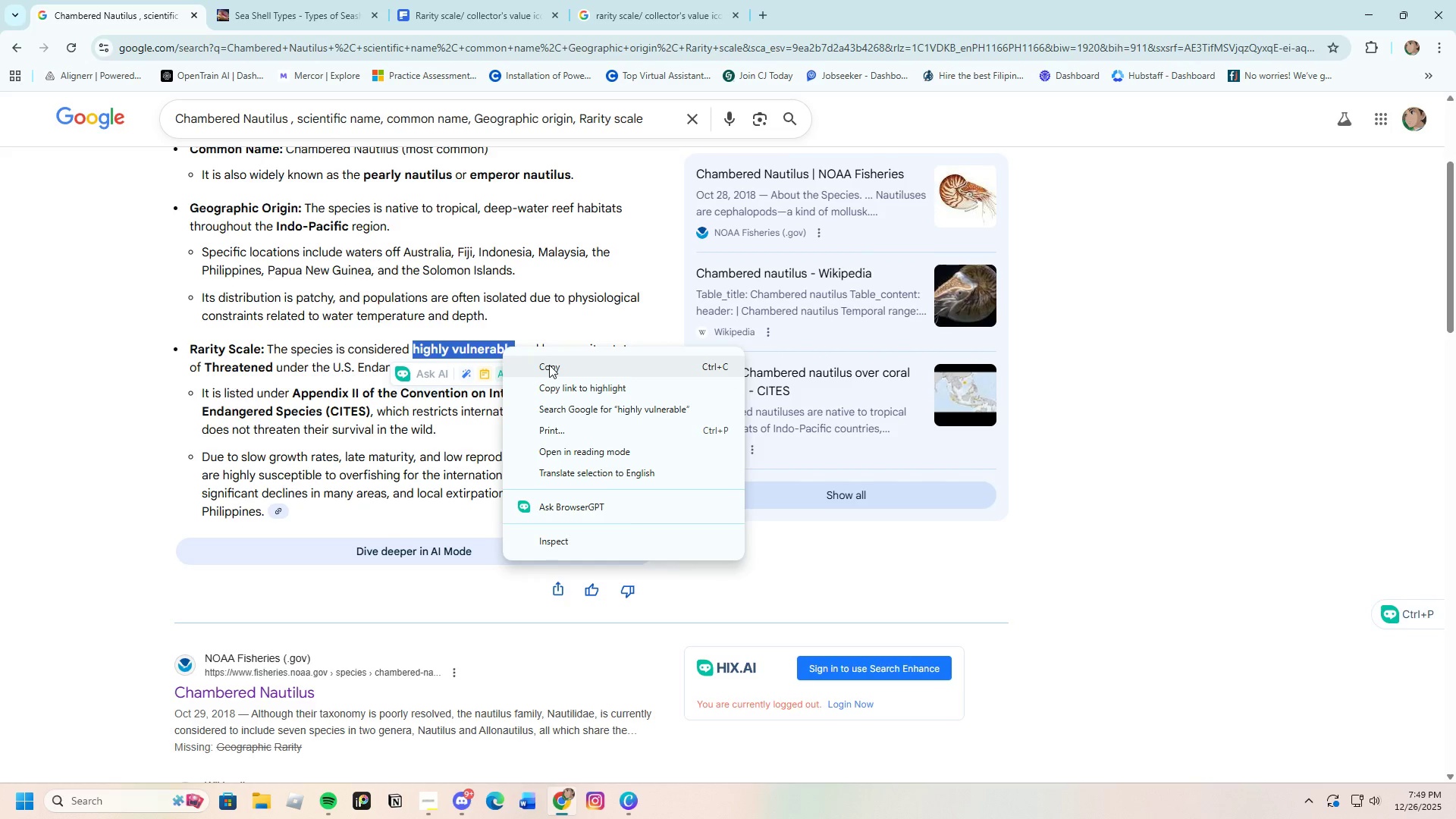 
left_click([549, 365])
 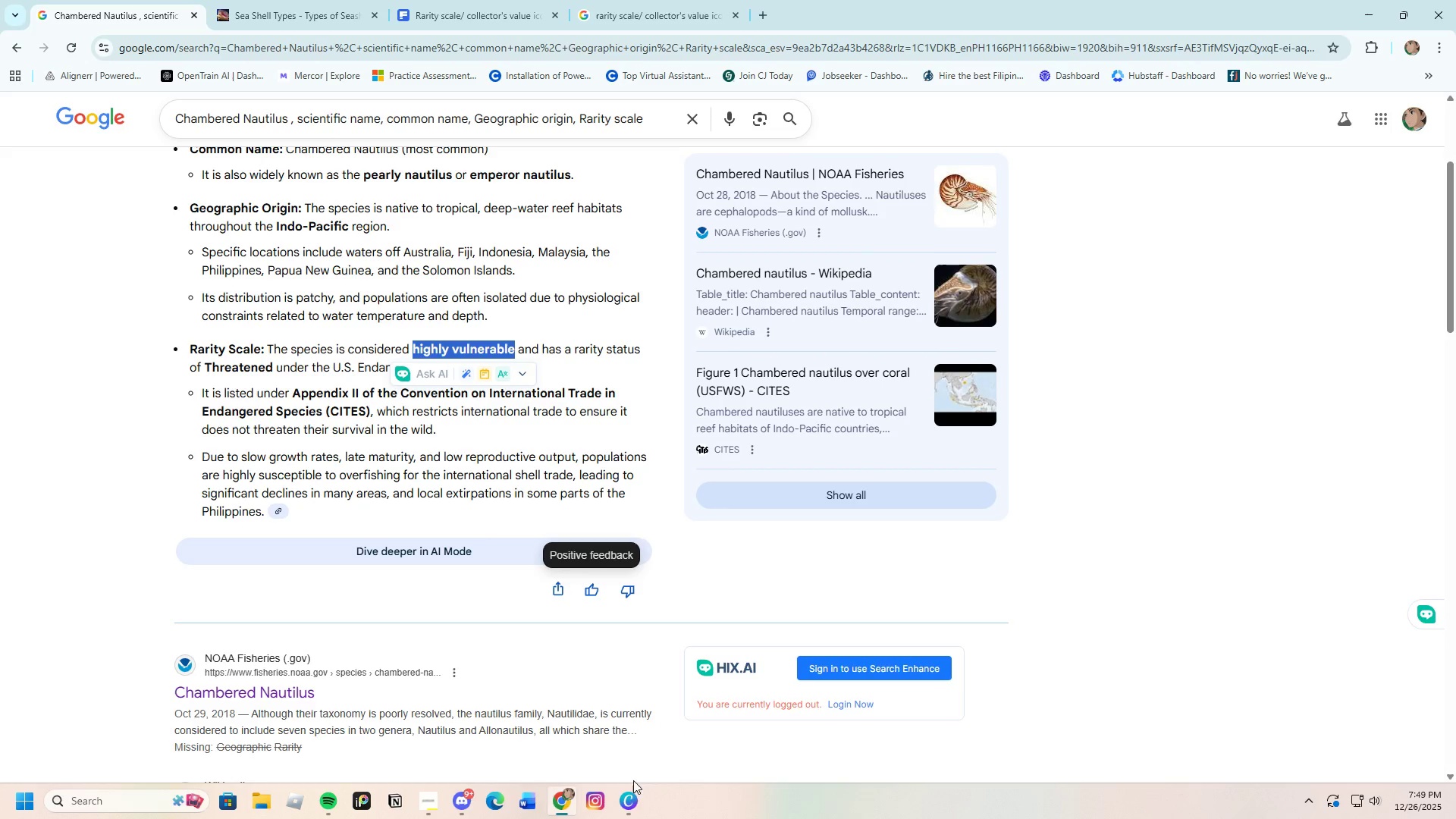 
left_click([627, 799])
 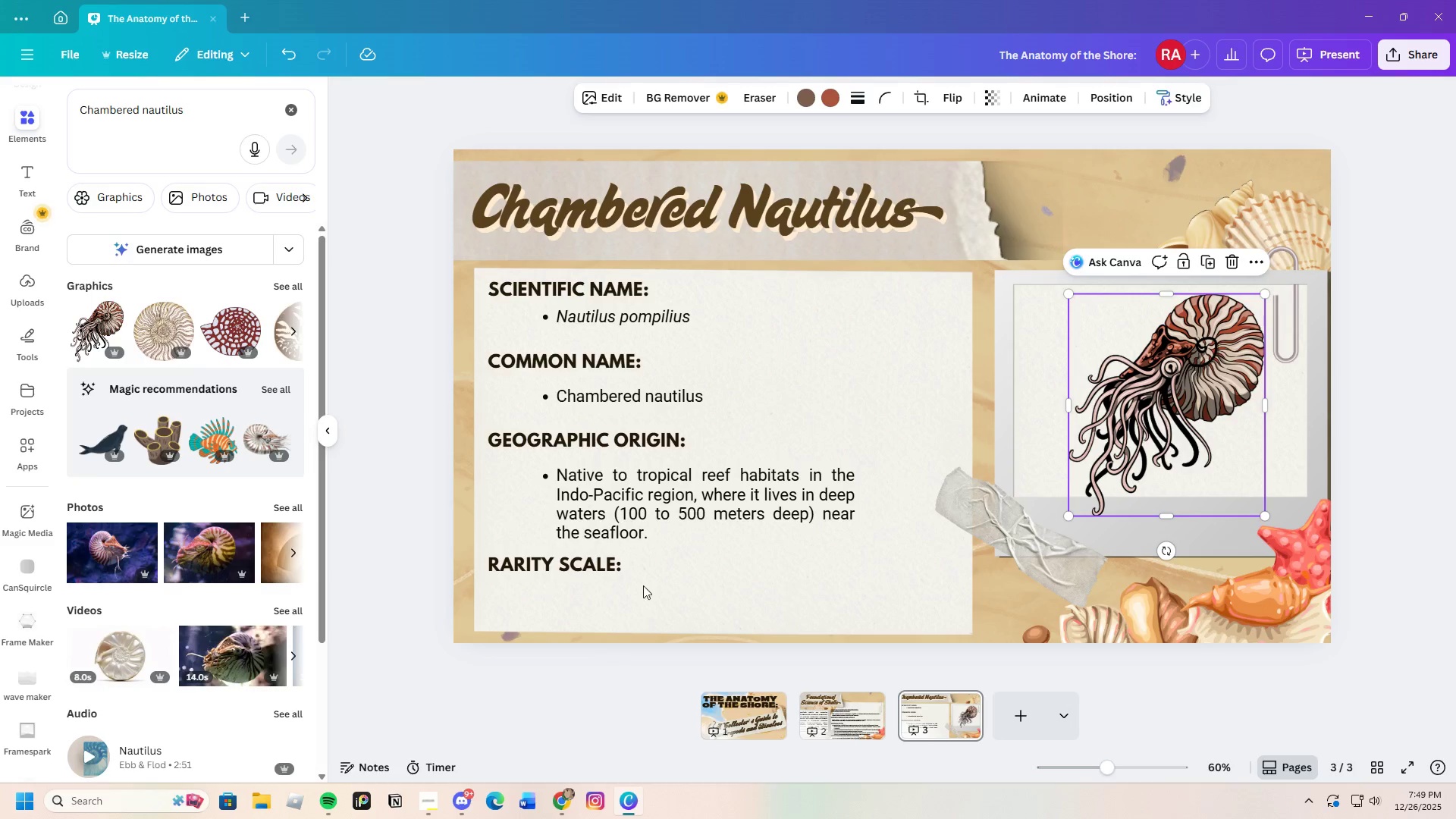 
left_click([643, 566])
 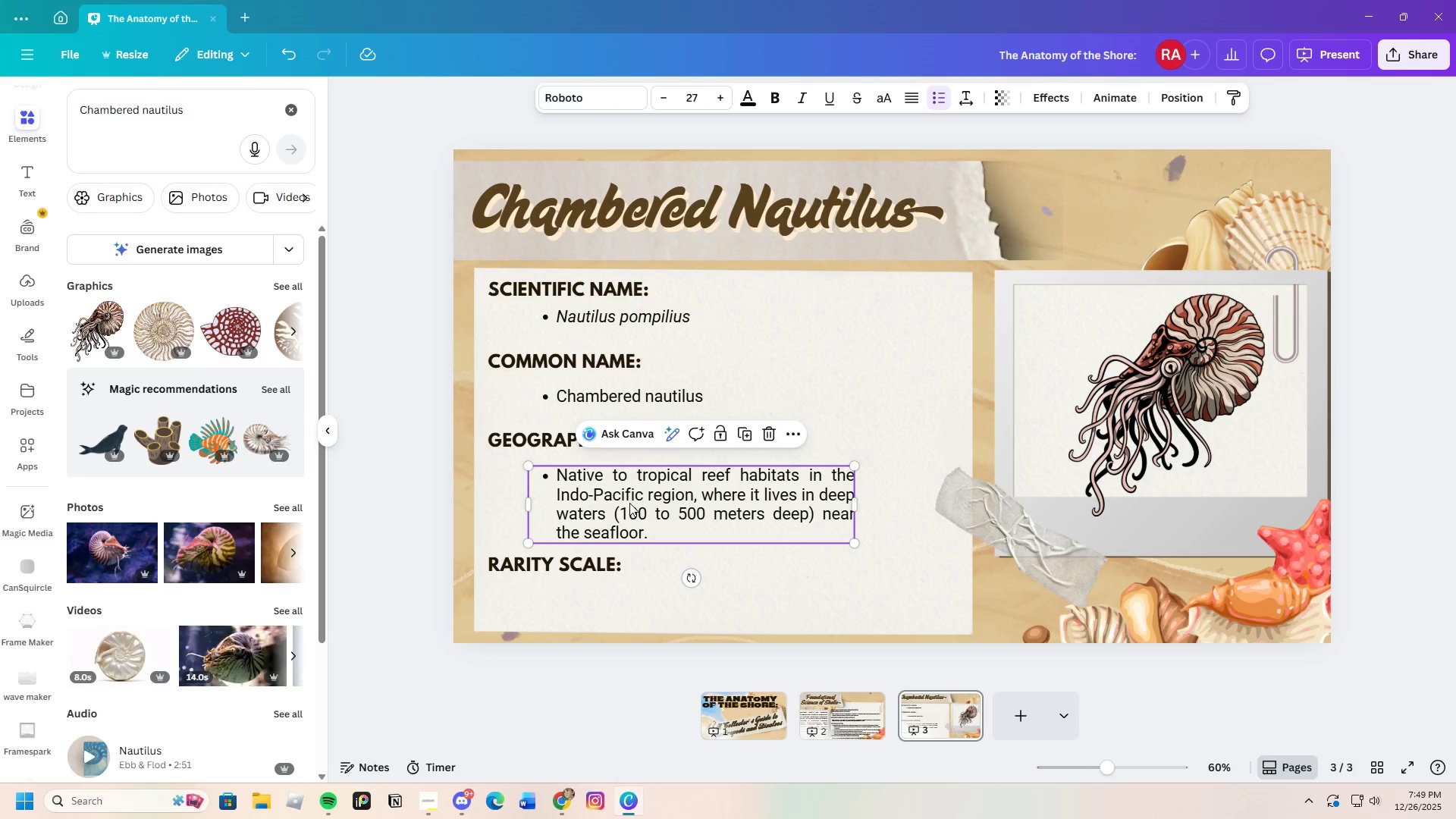 
key(Control+C)
 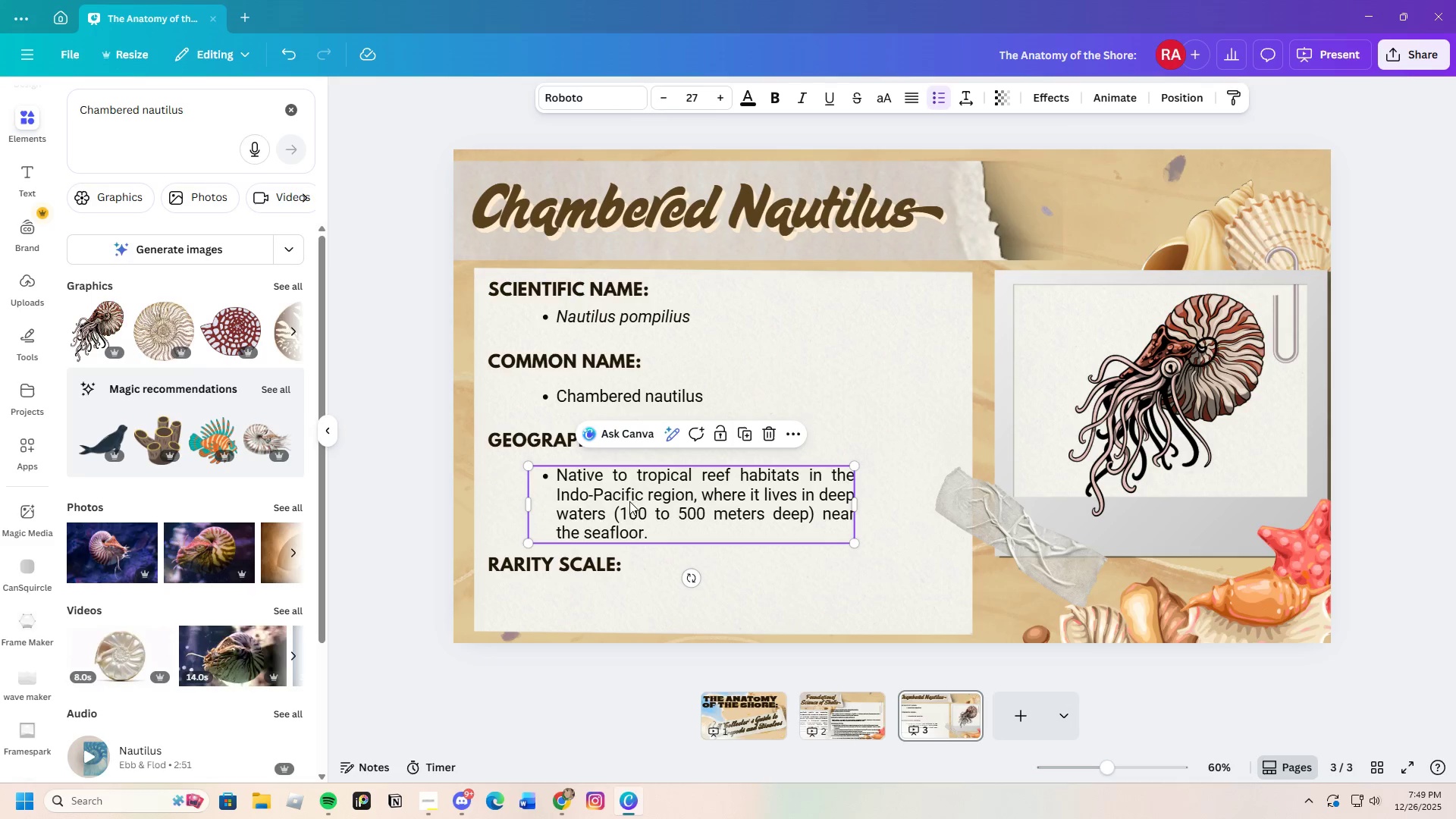 
key(Control+V)
 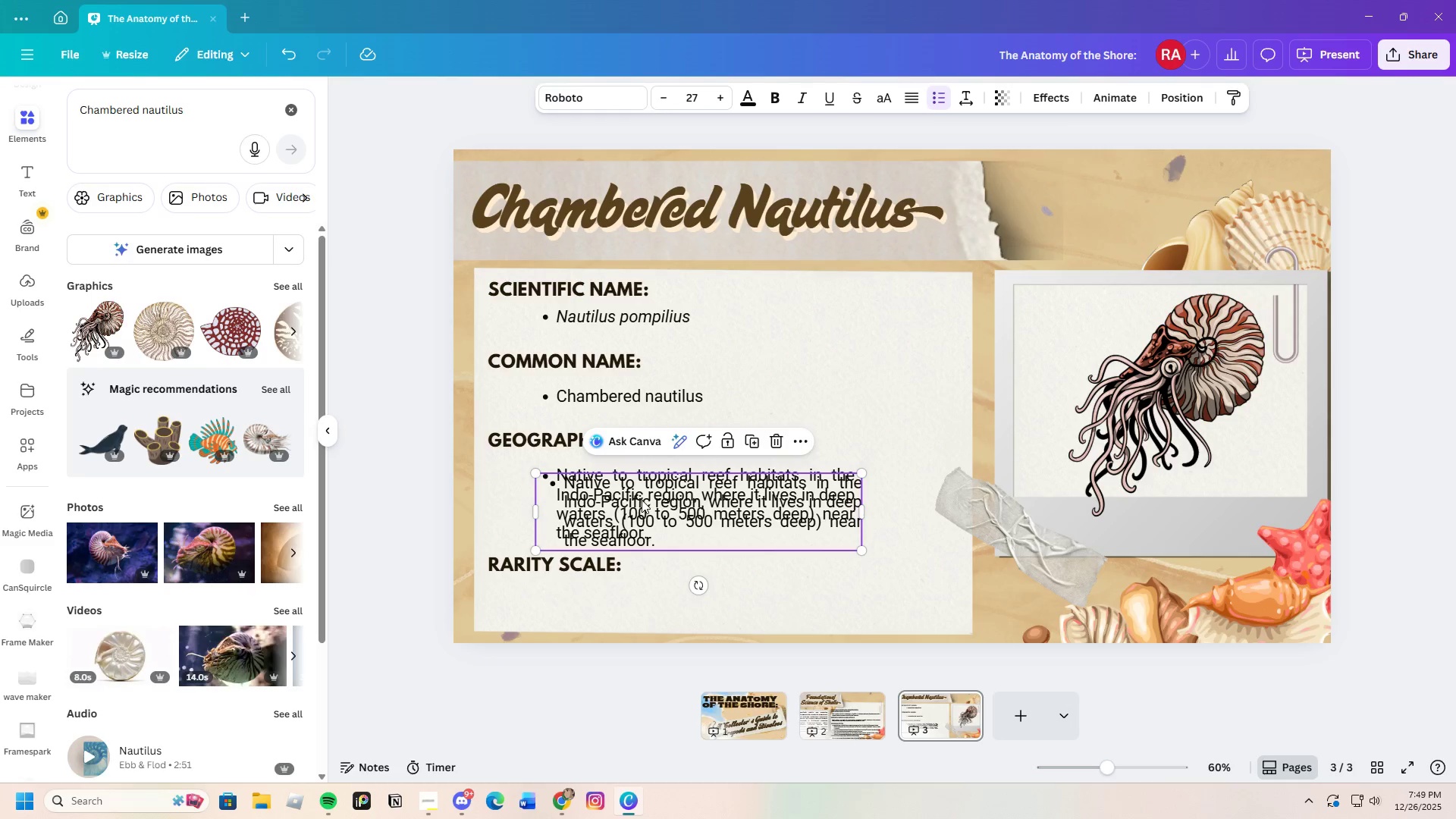 
left_click_drag(start_coordinate=[642, 500], to_coordinate=[716, 564])
 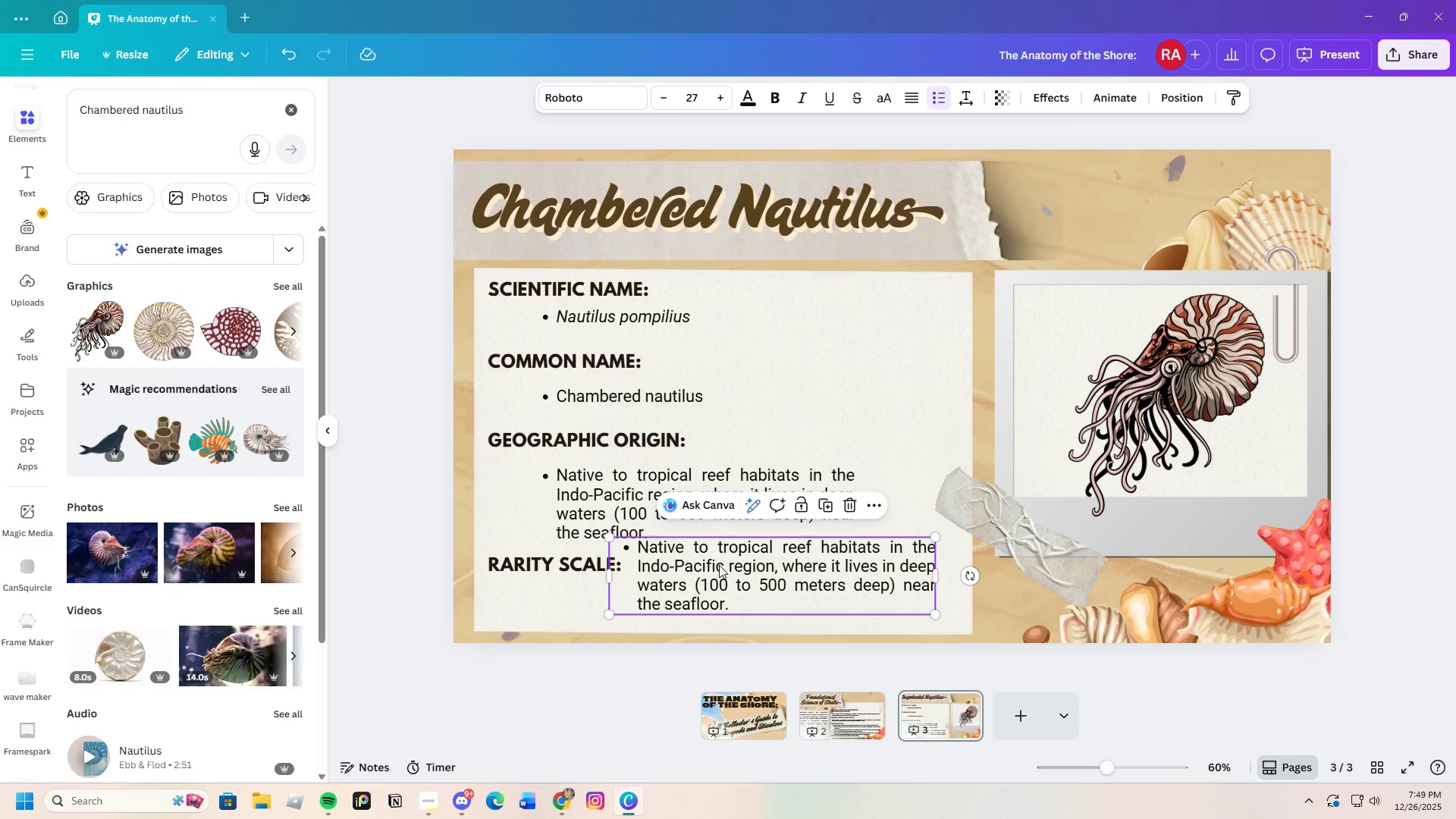 
double_click([719, 565])
 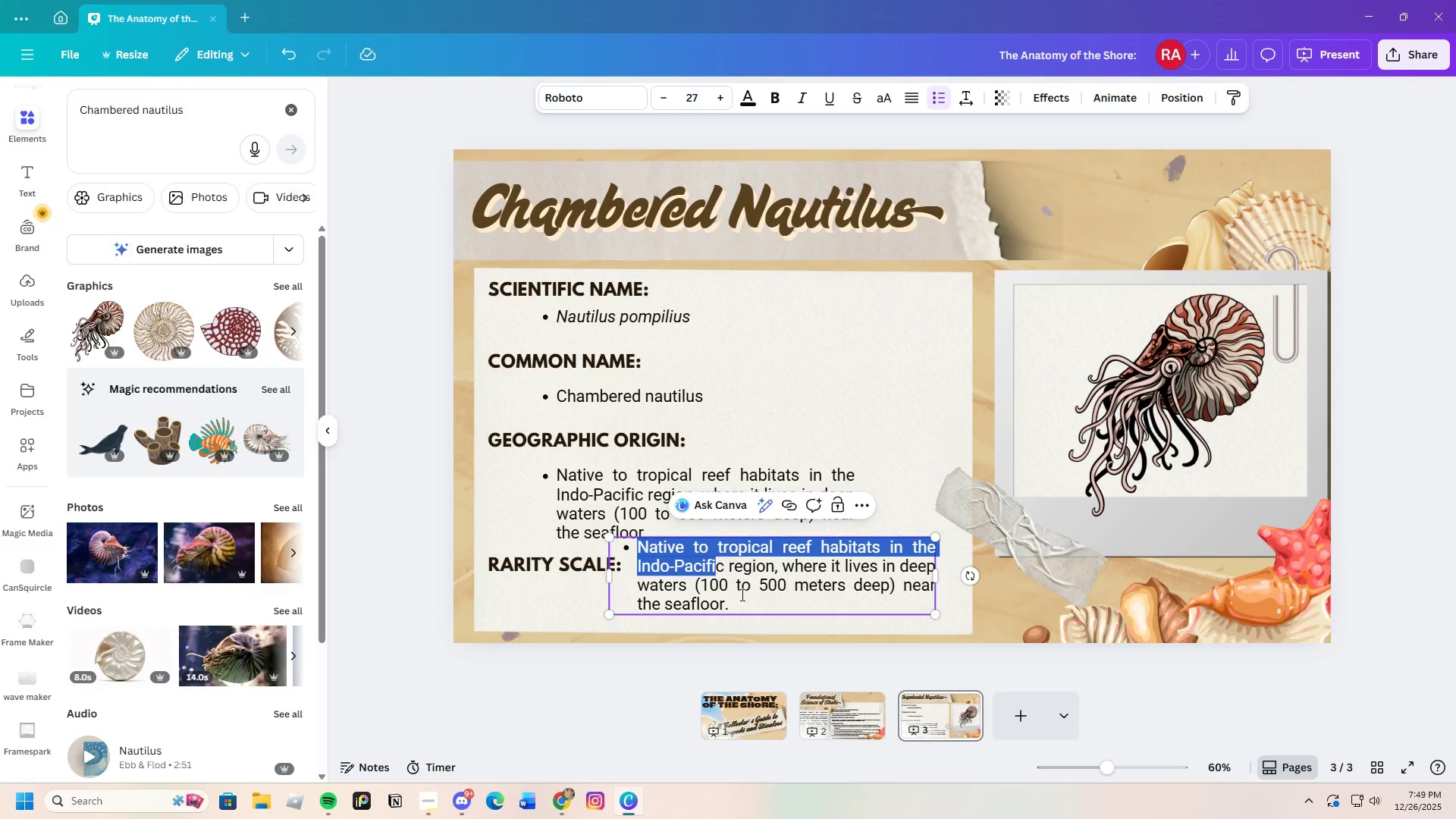 
double_click([748, 601])
 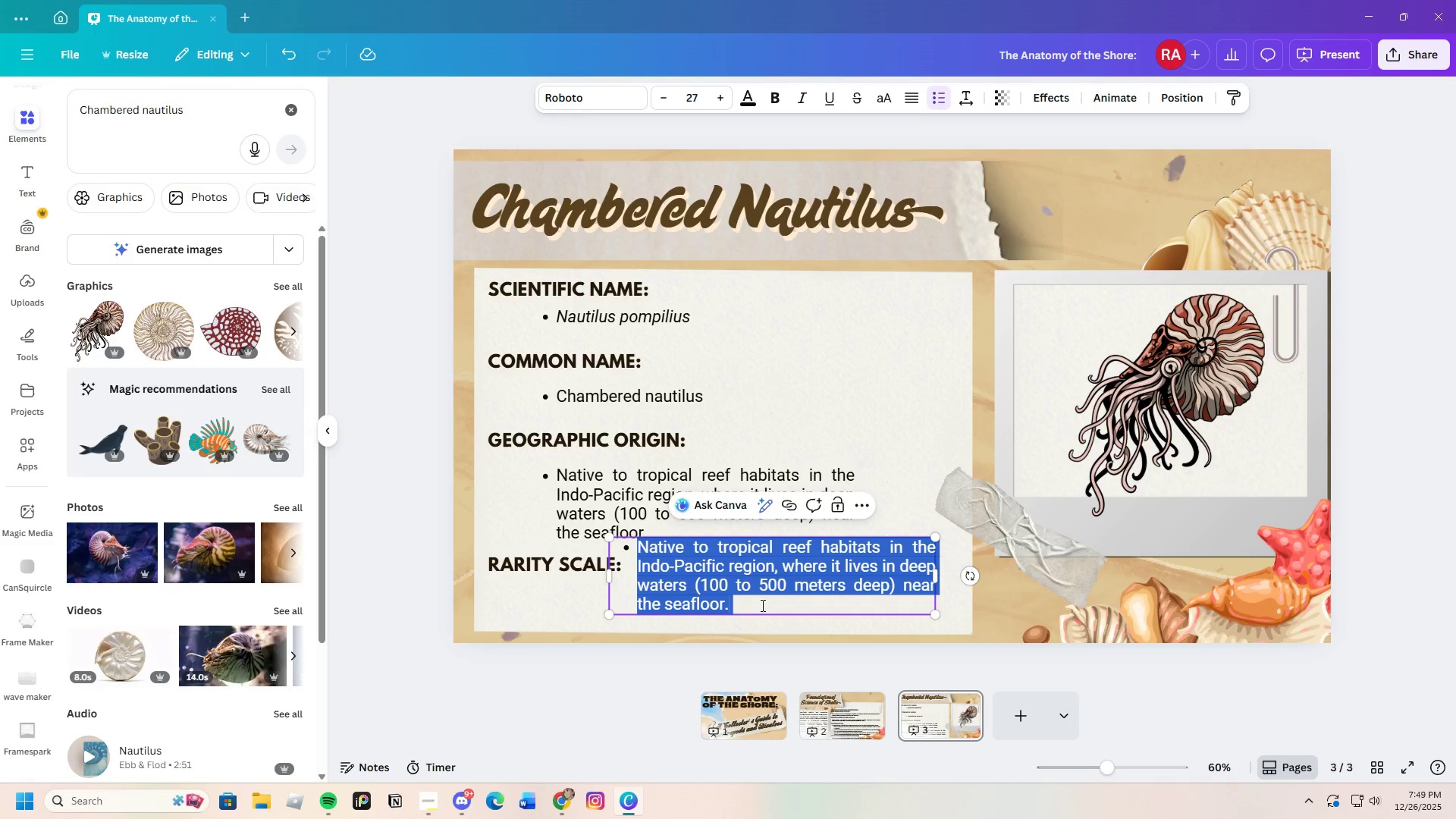 
key(Backspace)
 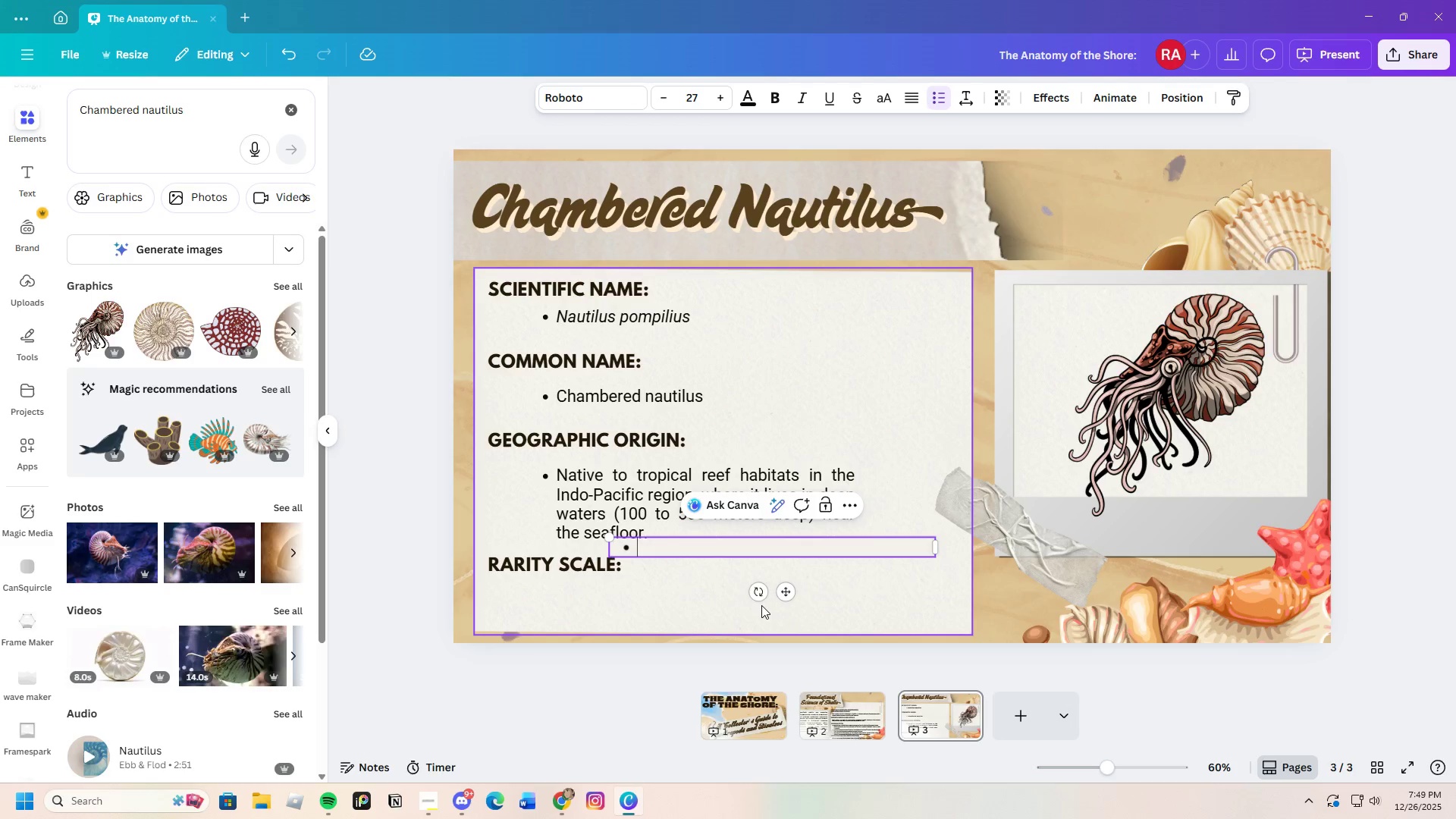 
key(Control+ControlLeft)
 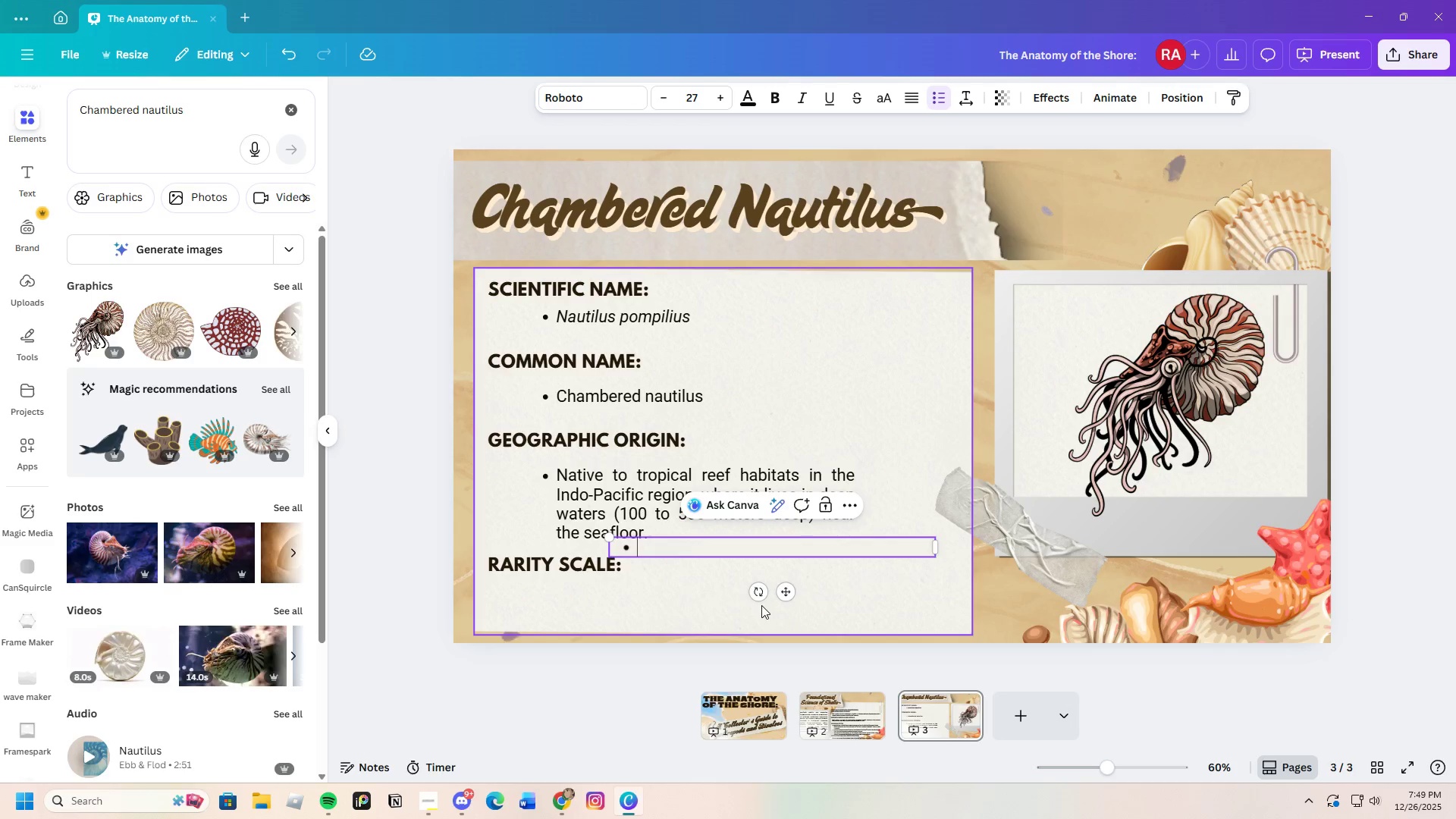 
key(Control+V)
 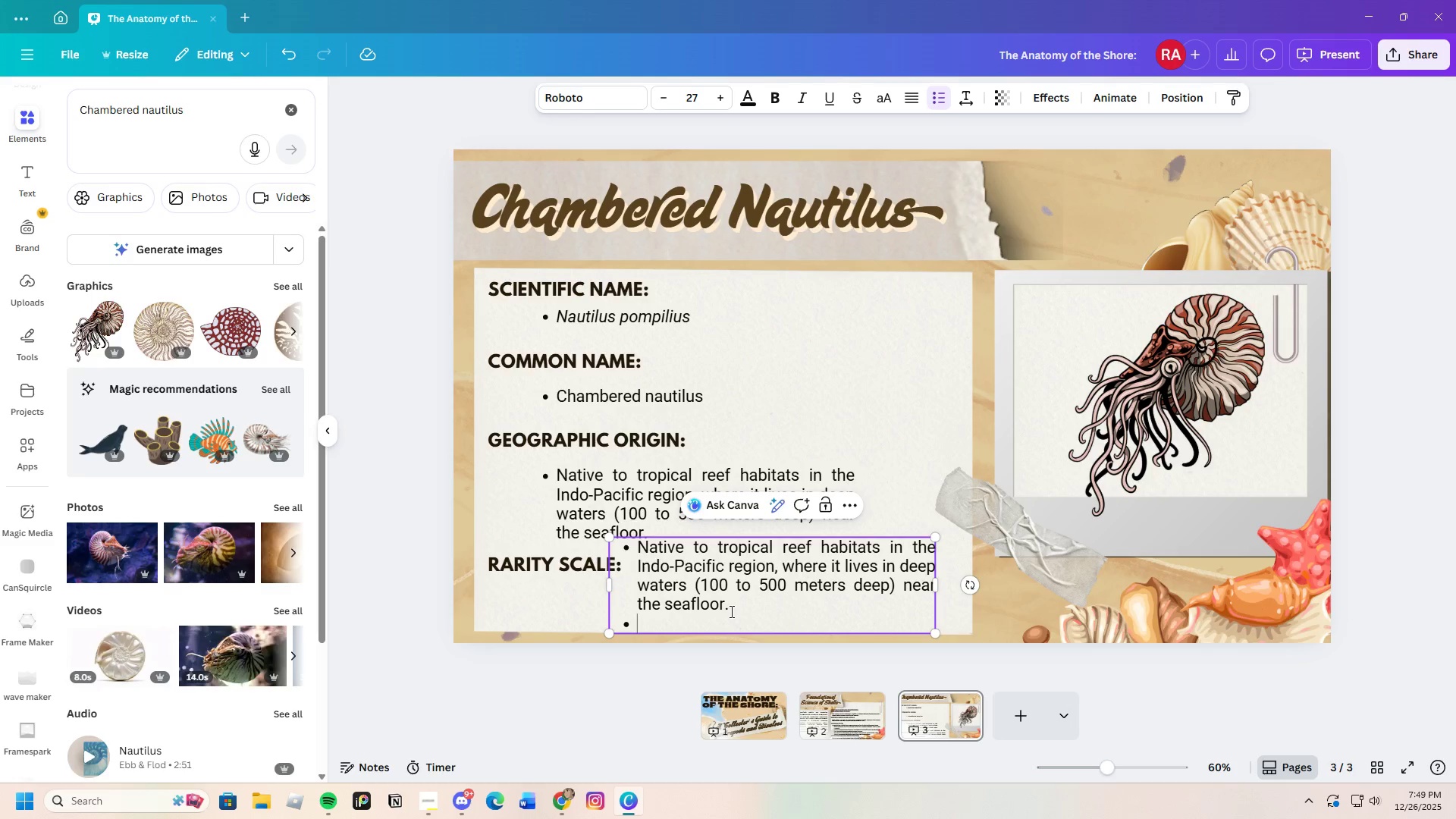 
key(Backspace)
 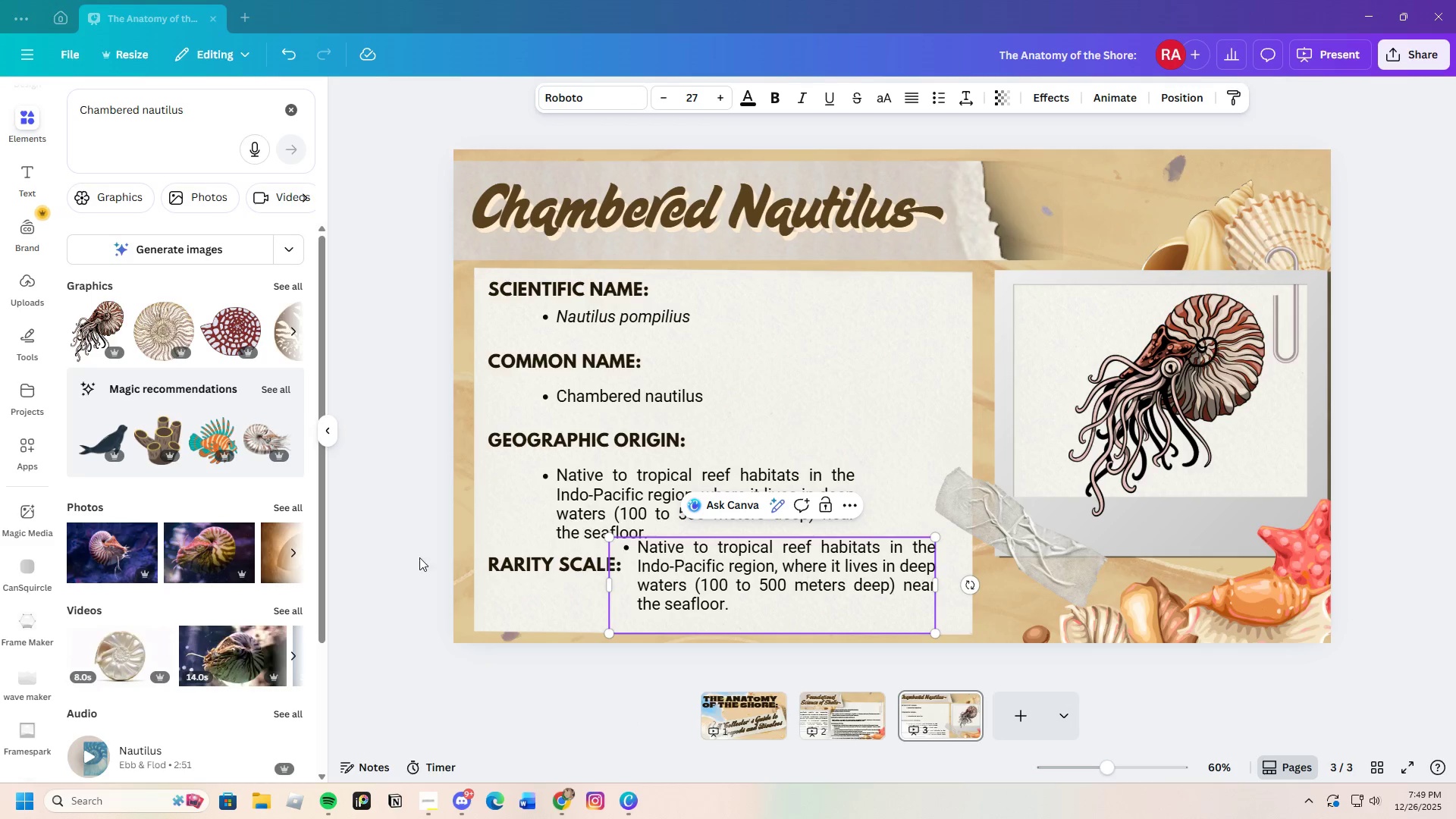 
left_click([561, 808])
 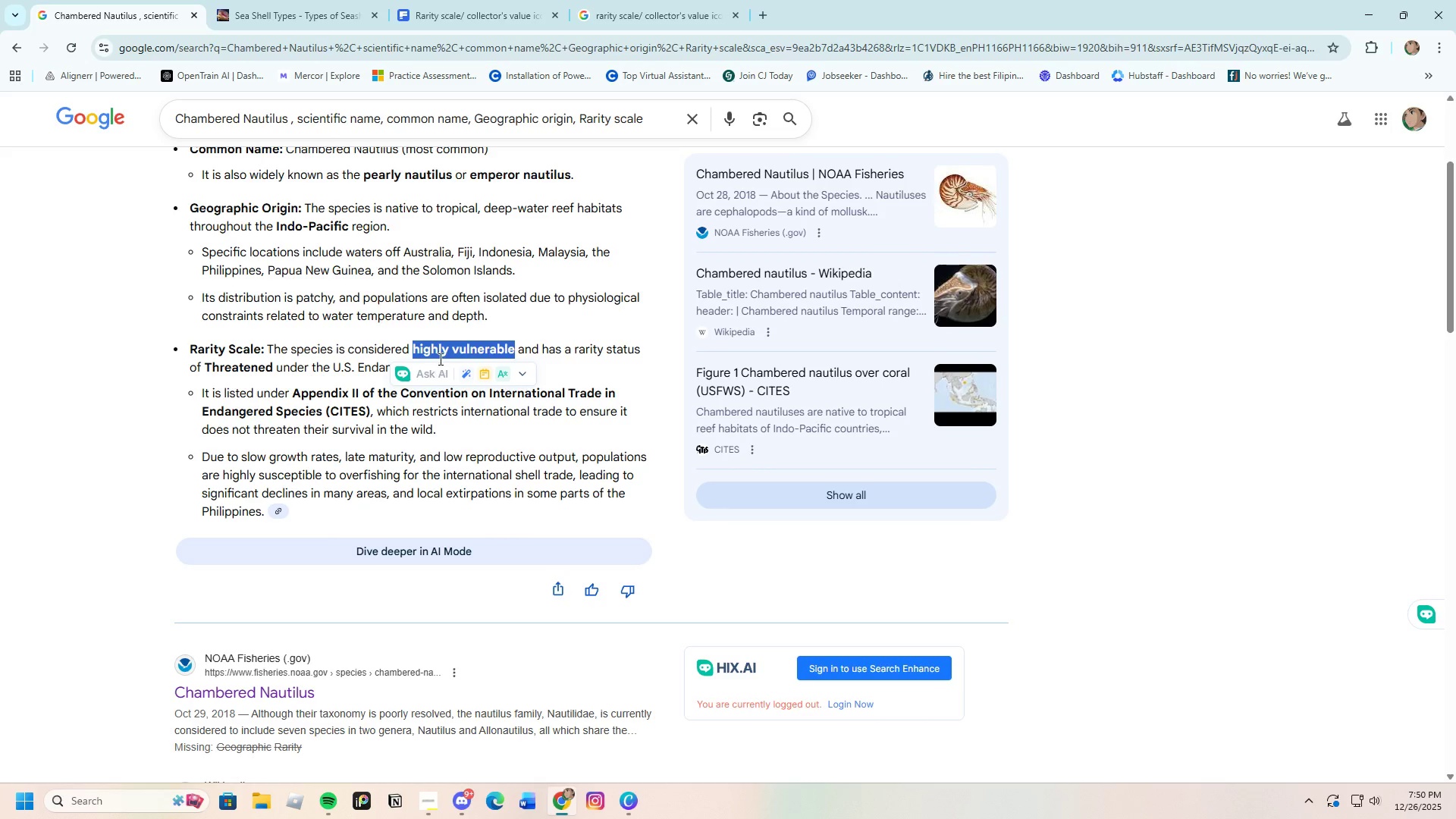 
right_click([441, 352])
 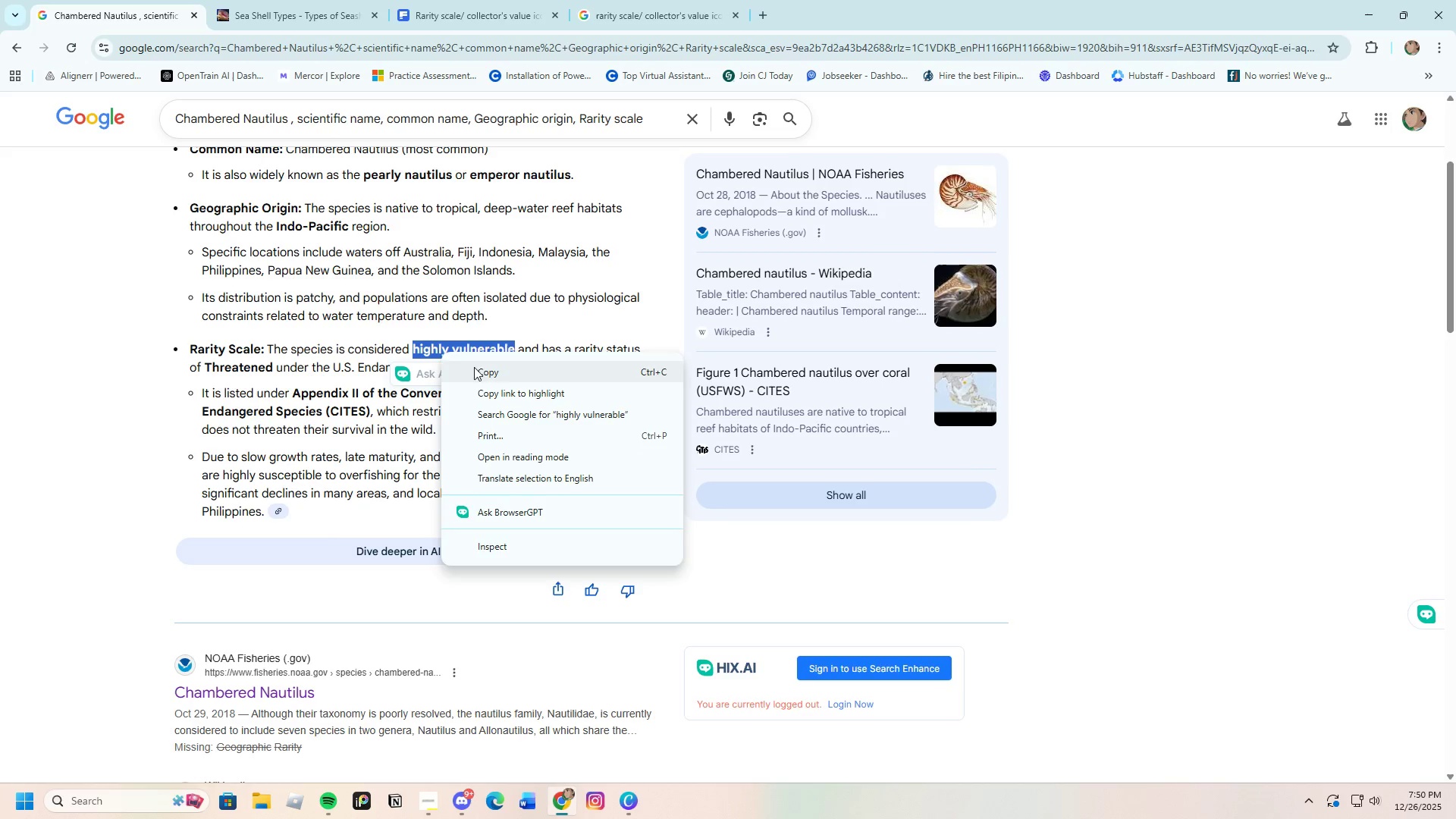 
left_click([478, 368])
 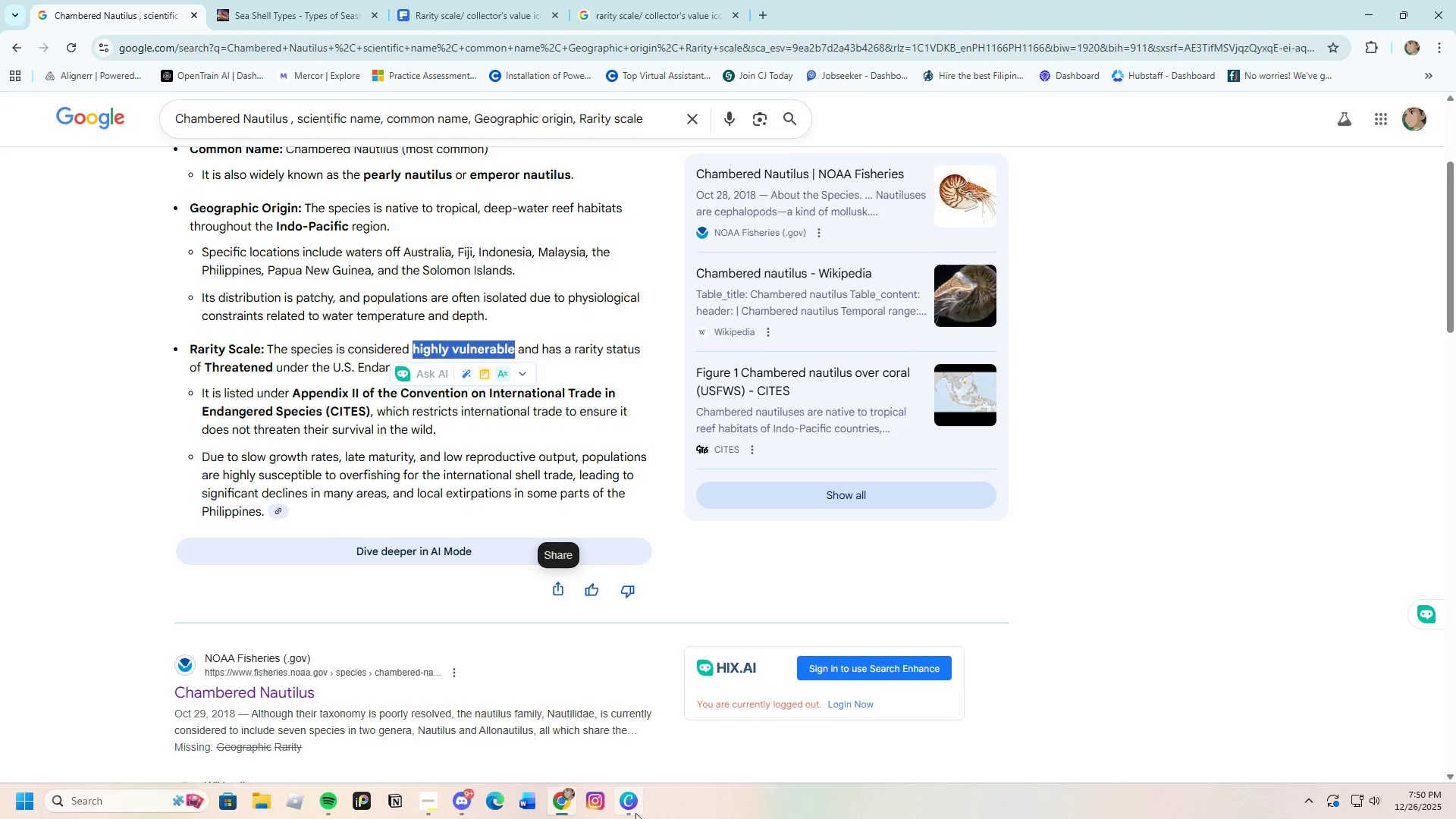 
left_click([632, 811])
 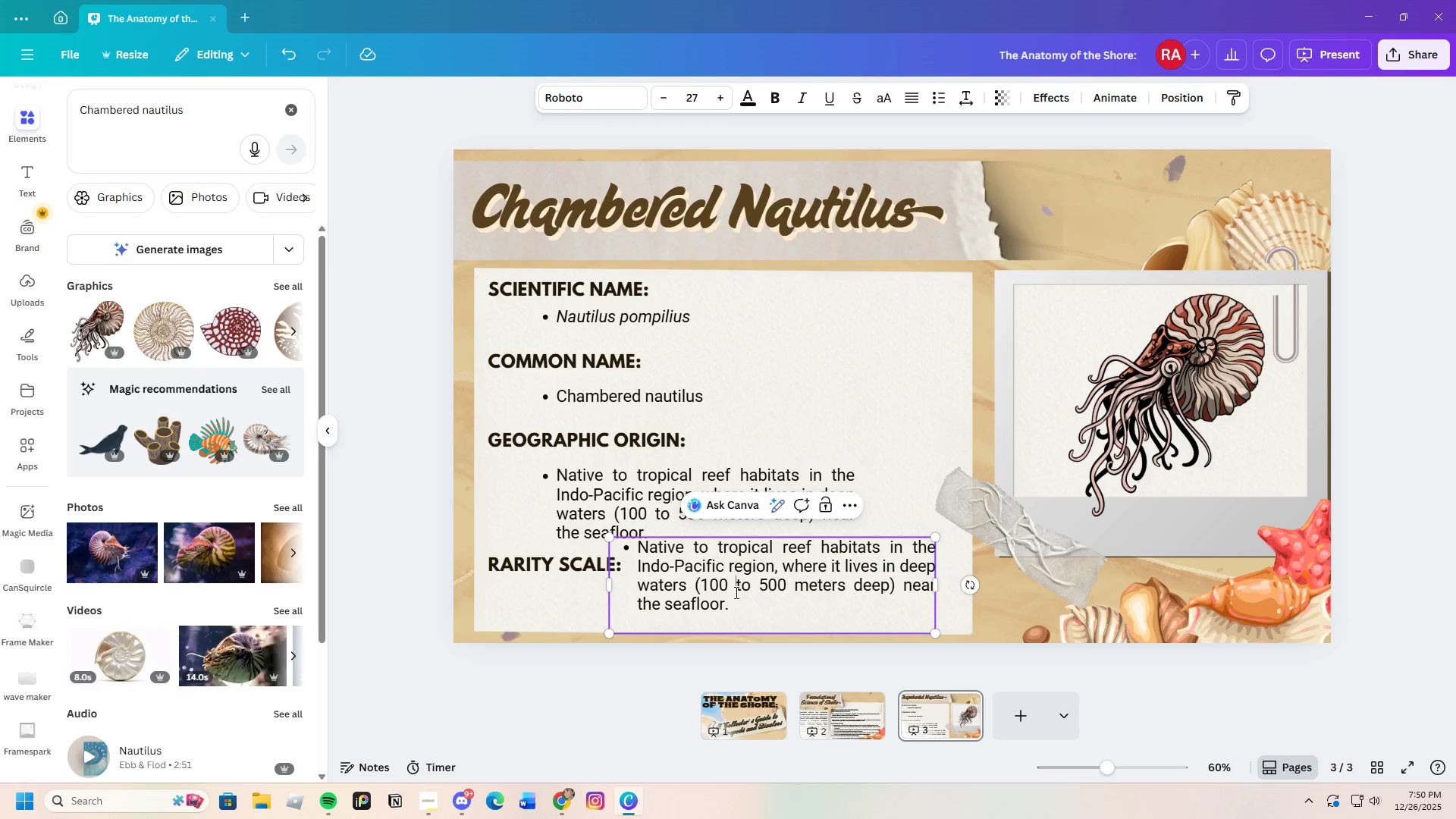 
double_click([735, 592])
 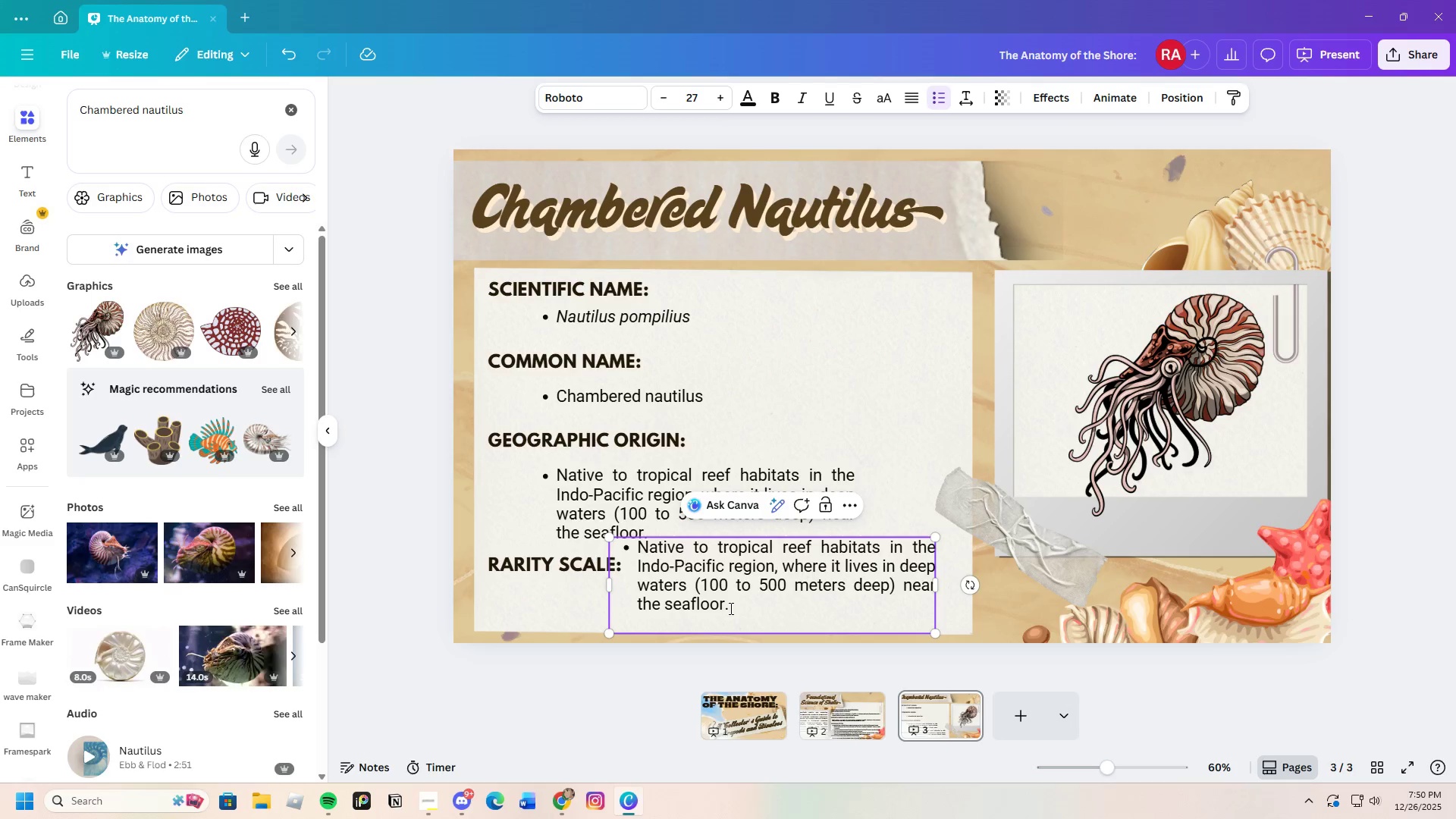 
triple_click([730, 609])
 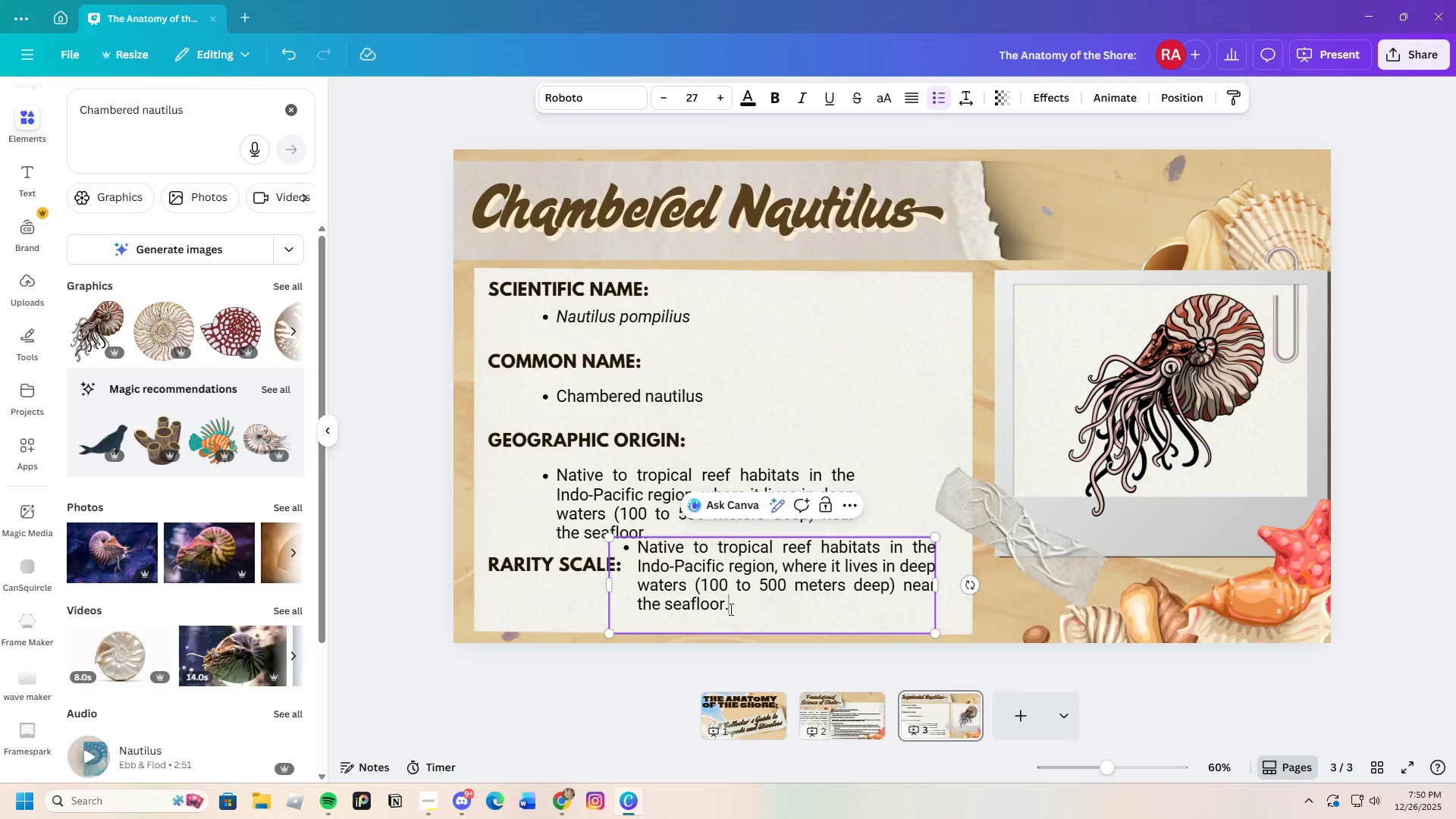 
triple_click([730, 609])
 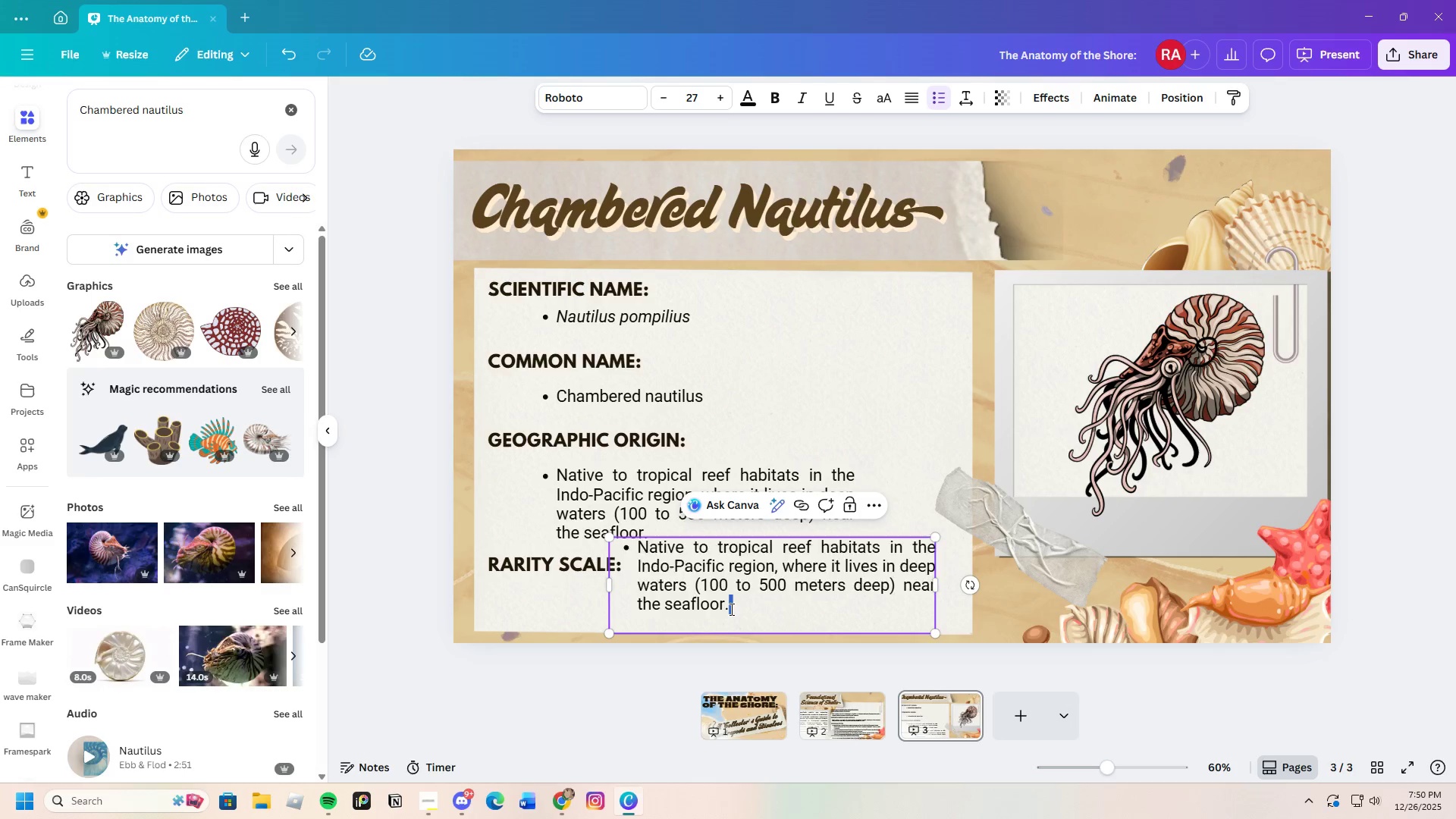 
triple_click([730, 609])
 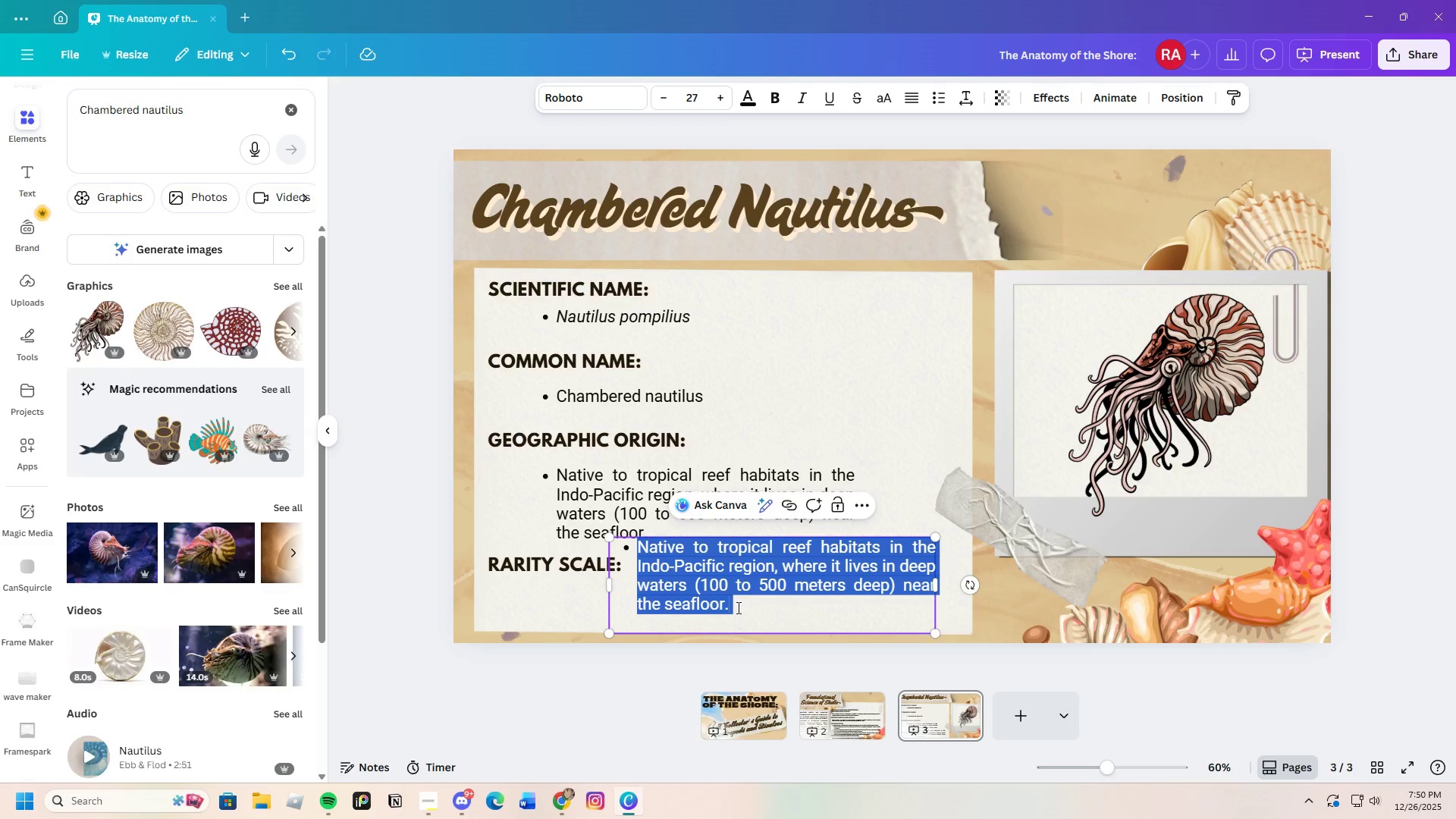 
key(Backspace)
 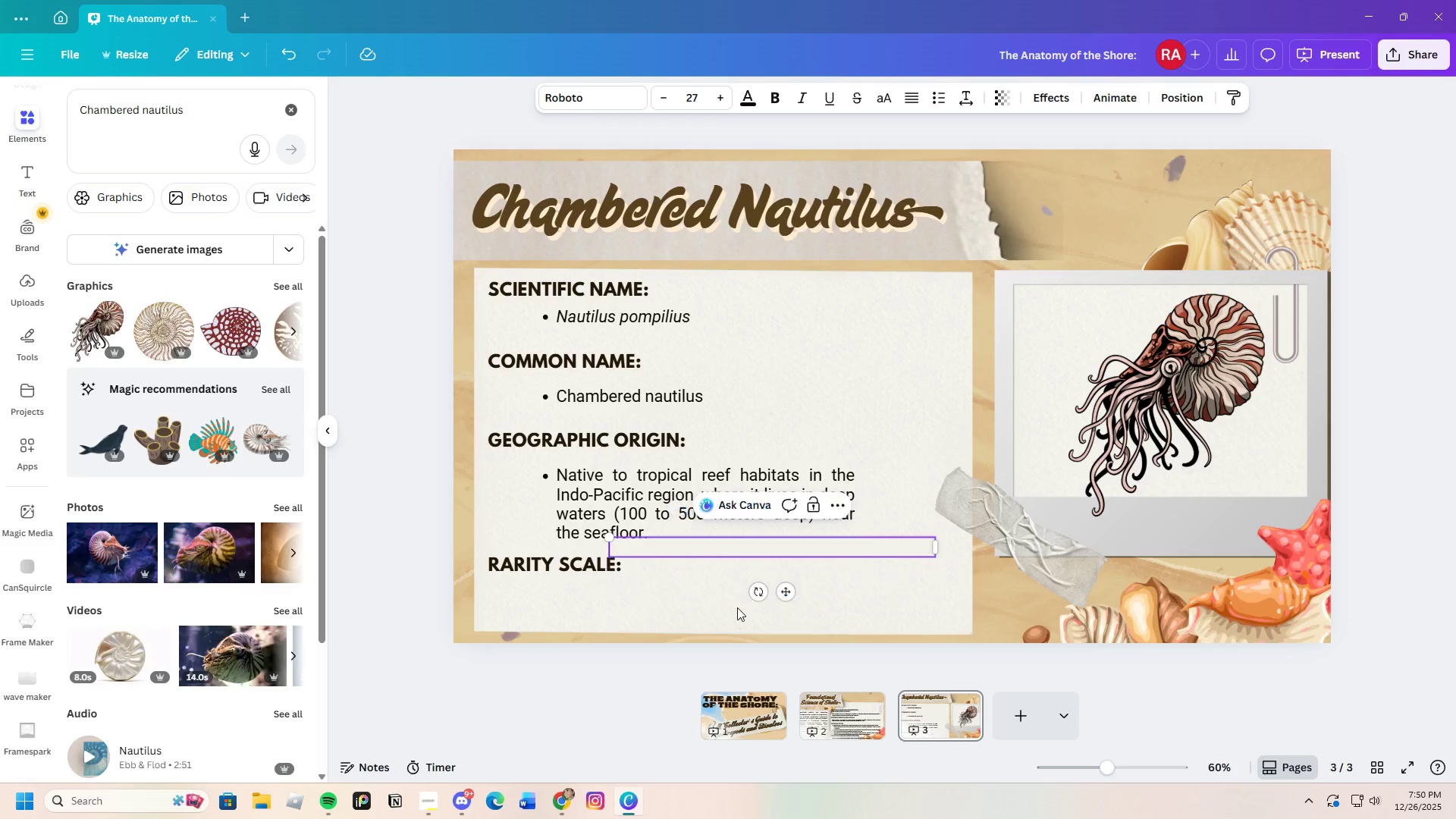 
key(Control+V)
 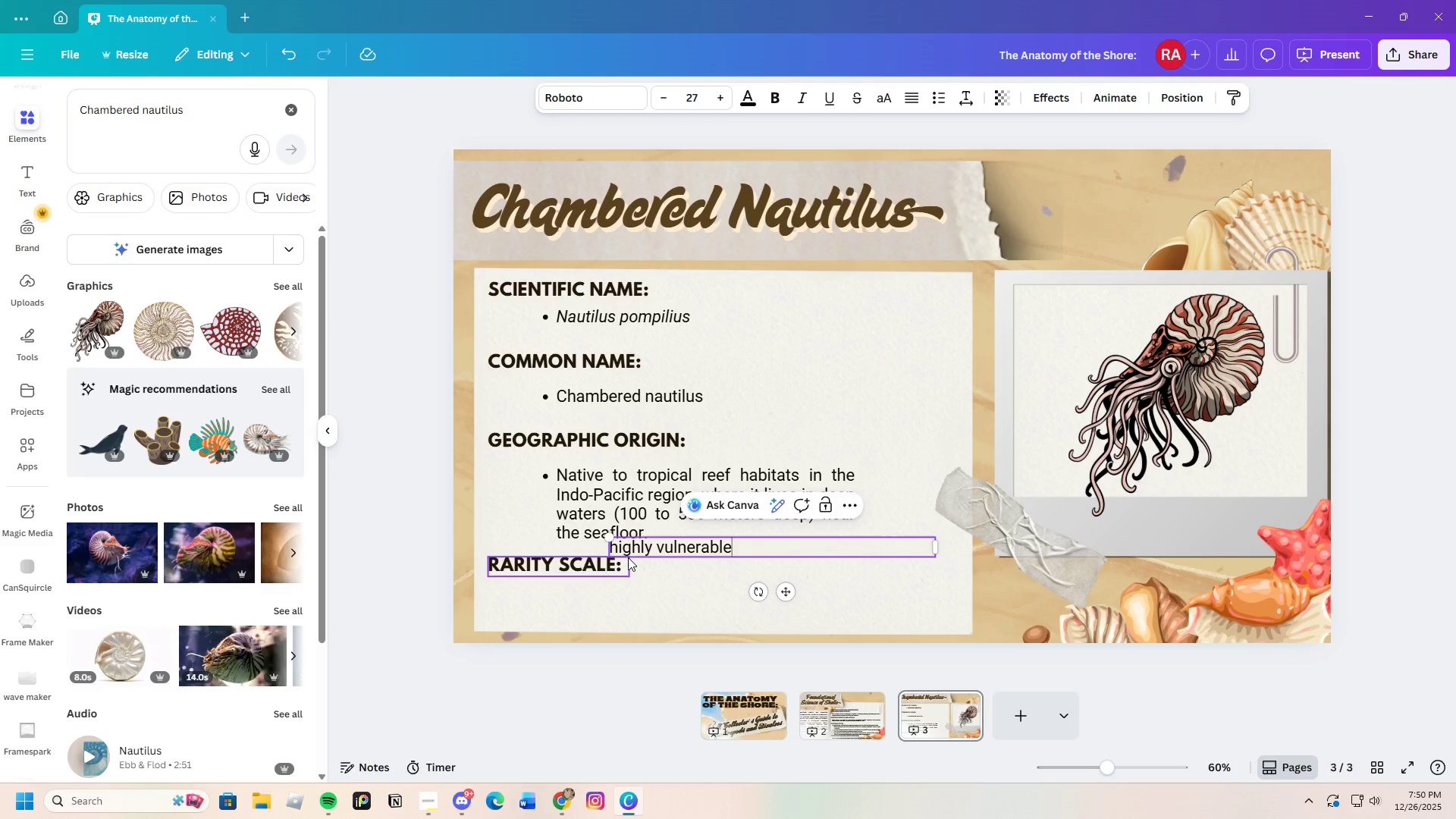 
left_click([612, 550])
 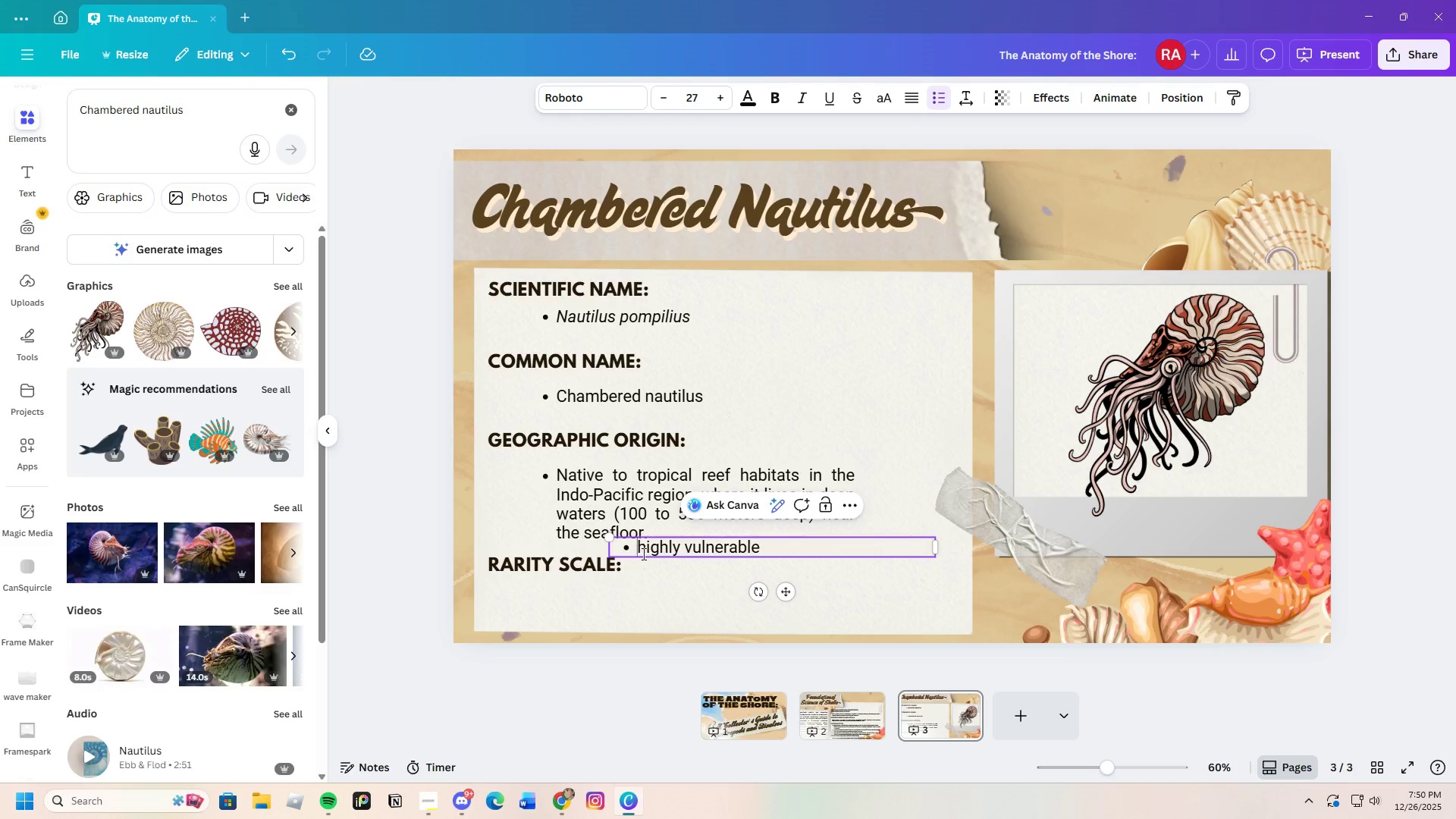 
key(Backspace)
 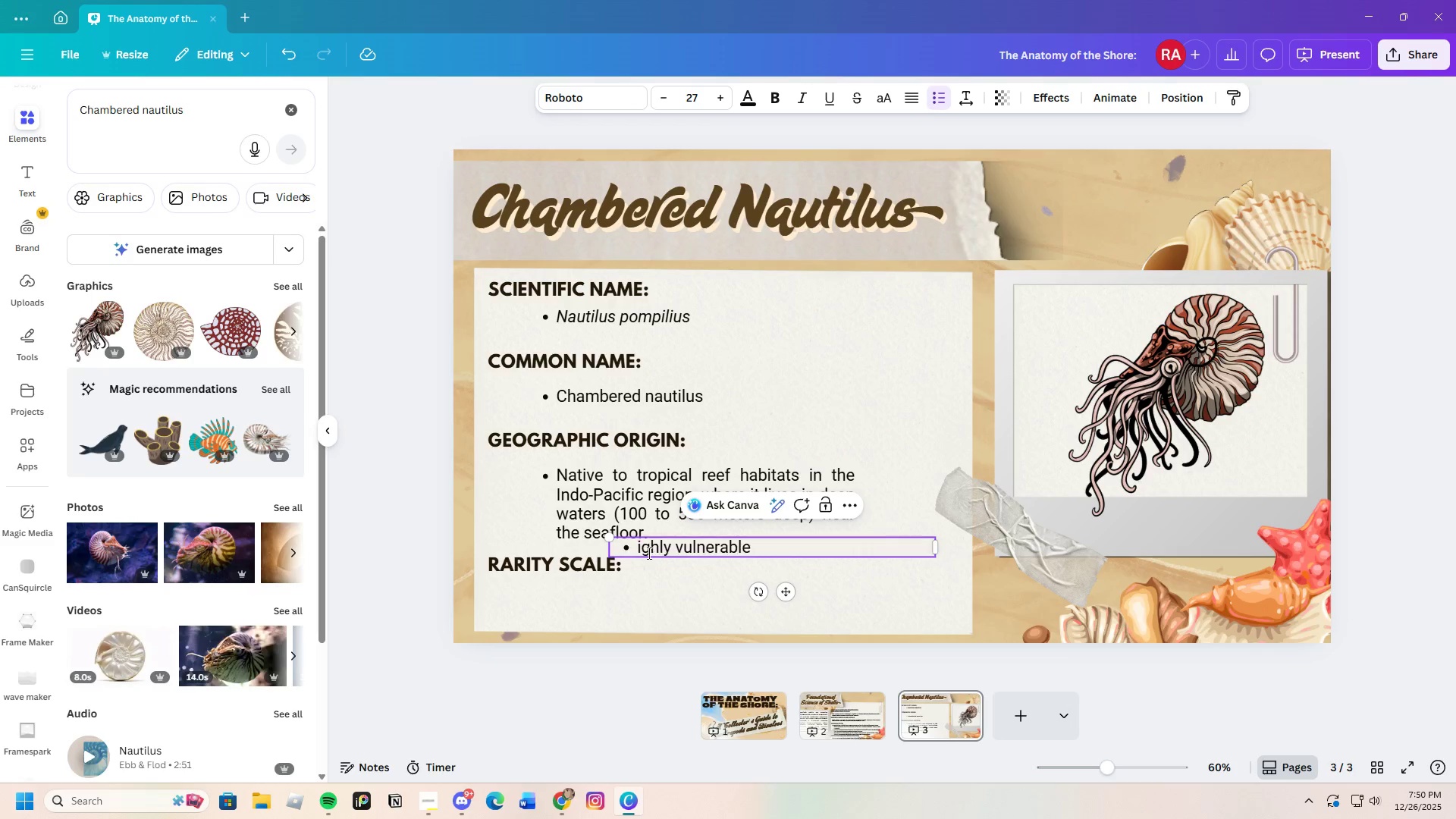 
key(Shift+ShiftLeft)
 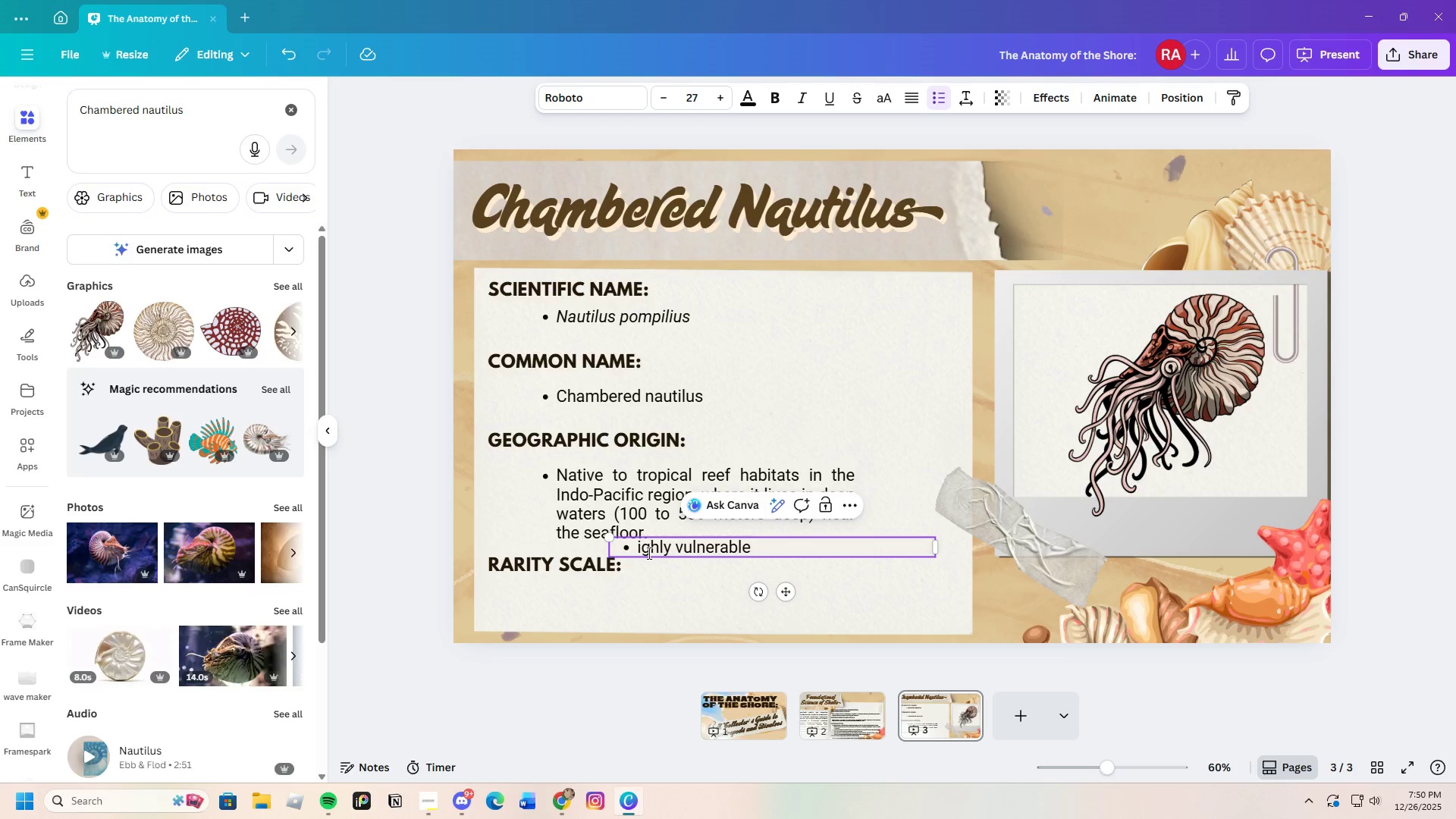 
key(Shift+H)
 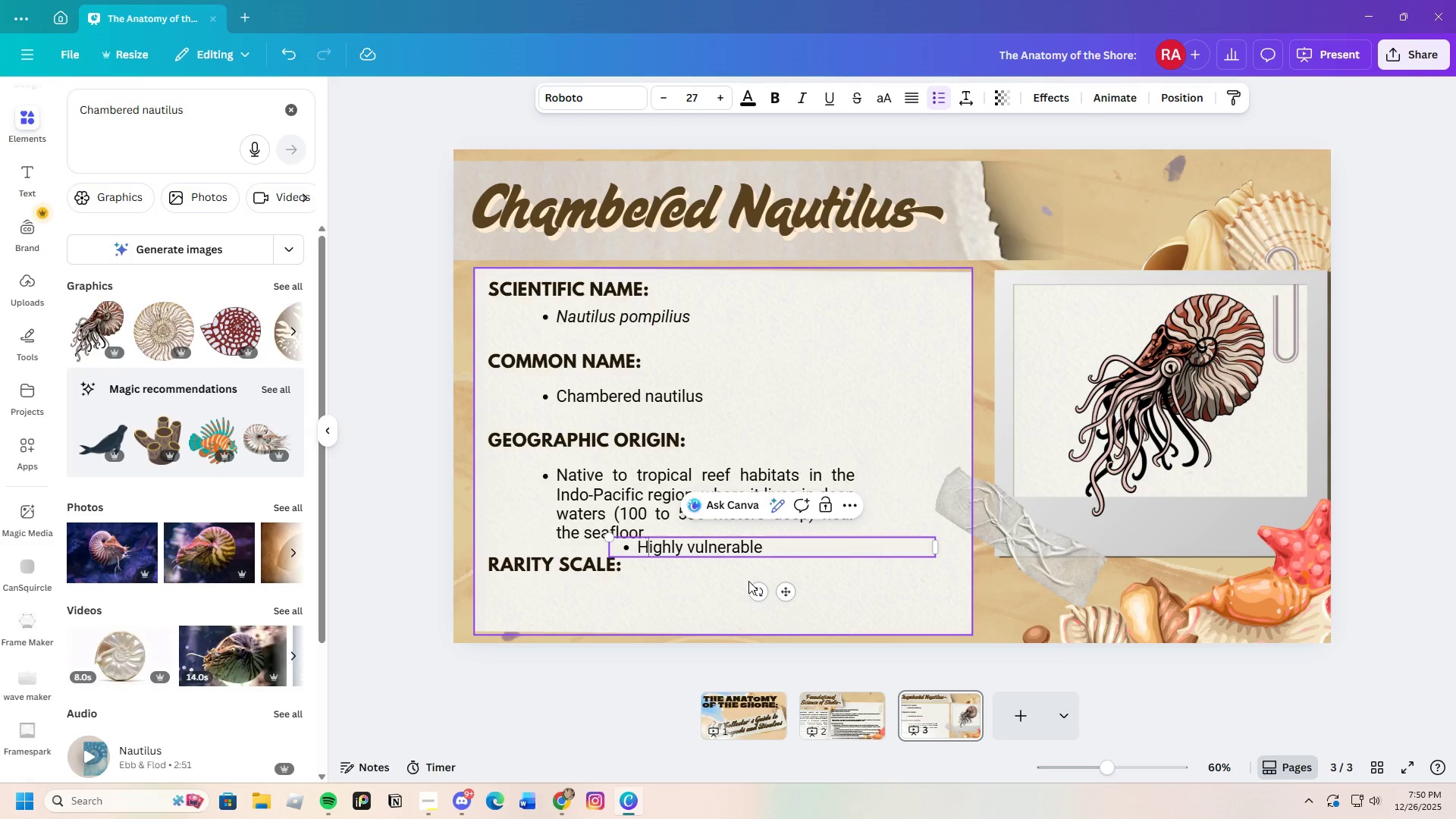 
left_click([681, 595])
 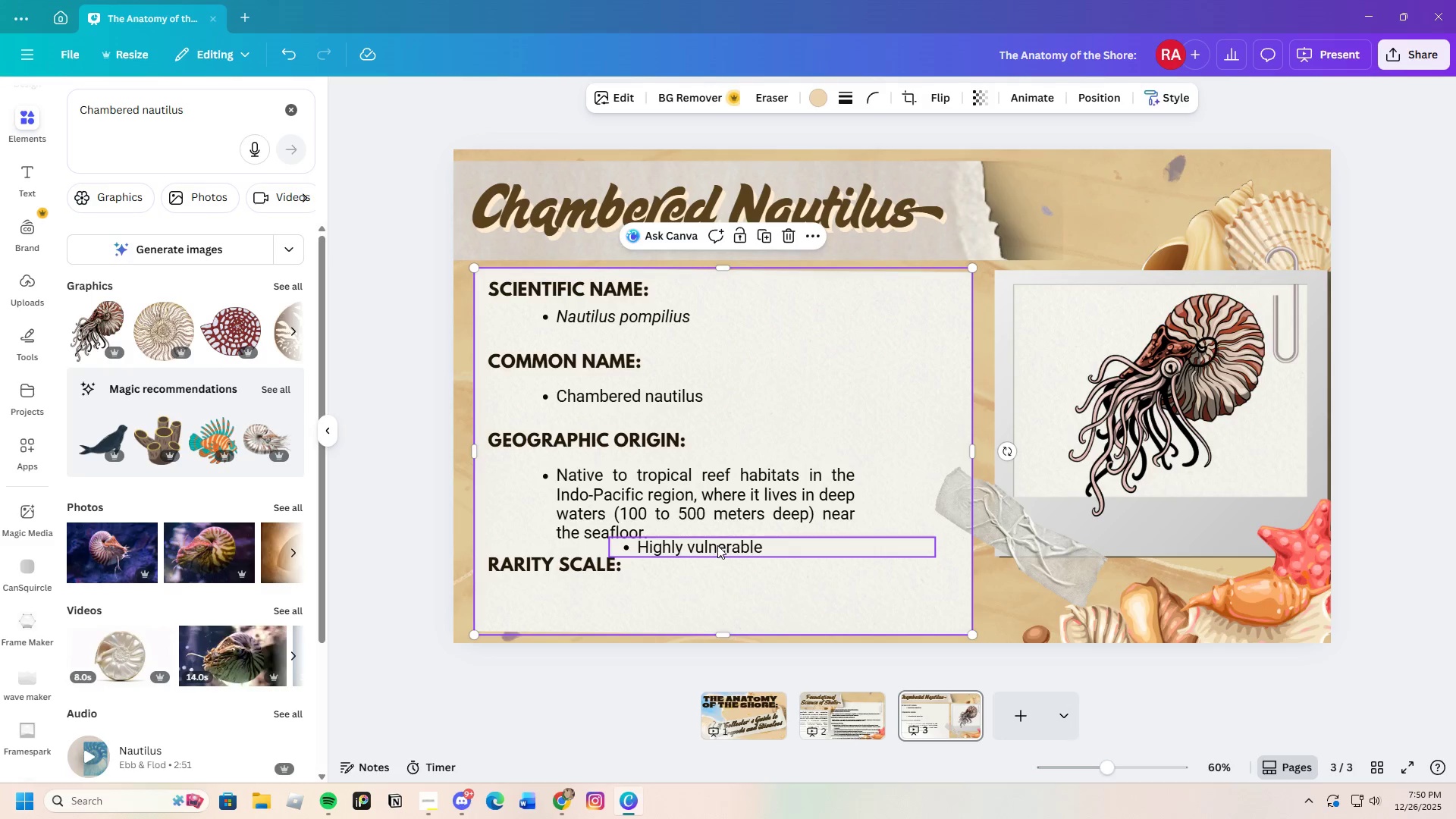 
left_click_drag(start_coordinate=[718, 545], to_coordinate=[734, 568])
 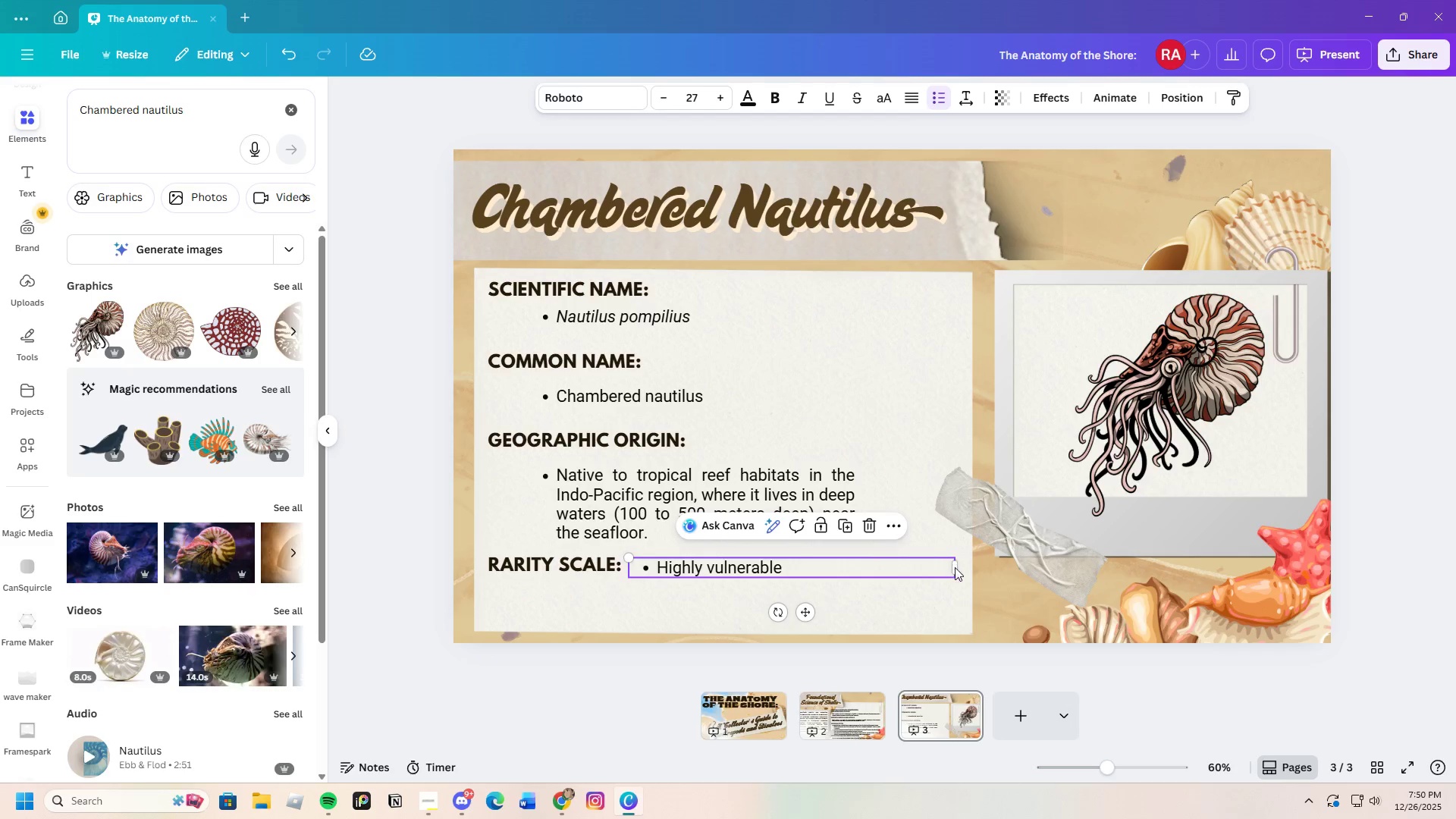 
left_click_drag(start_coordinate=[956, 567], to_coordinate=[788, 563])
 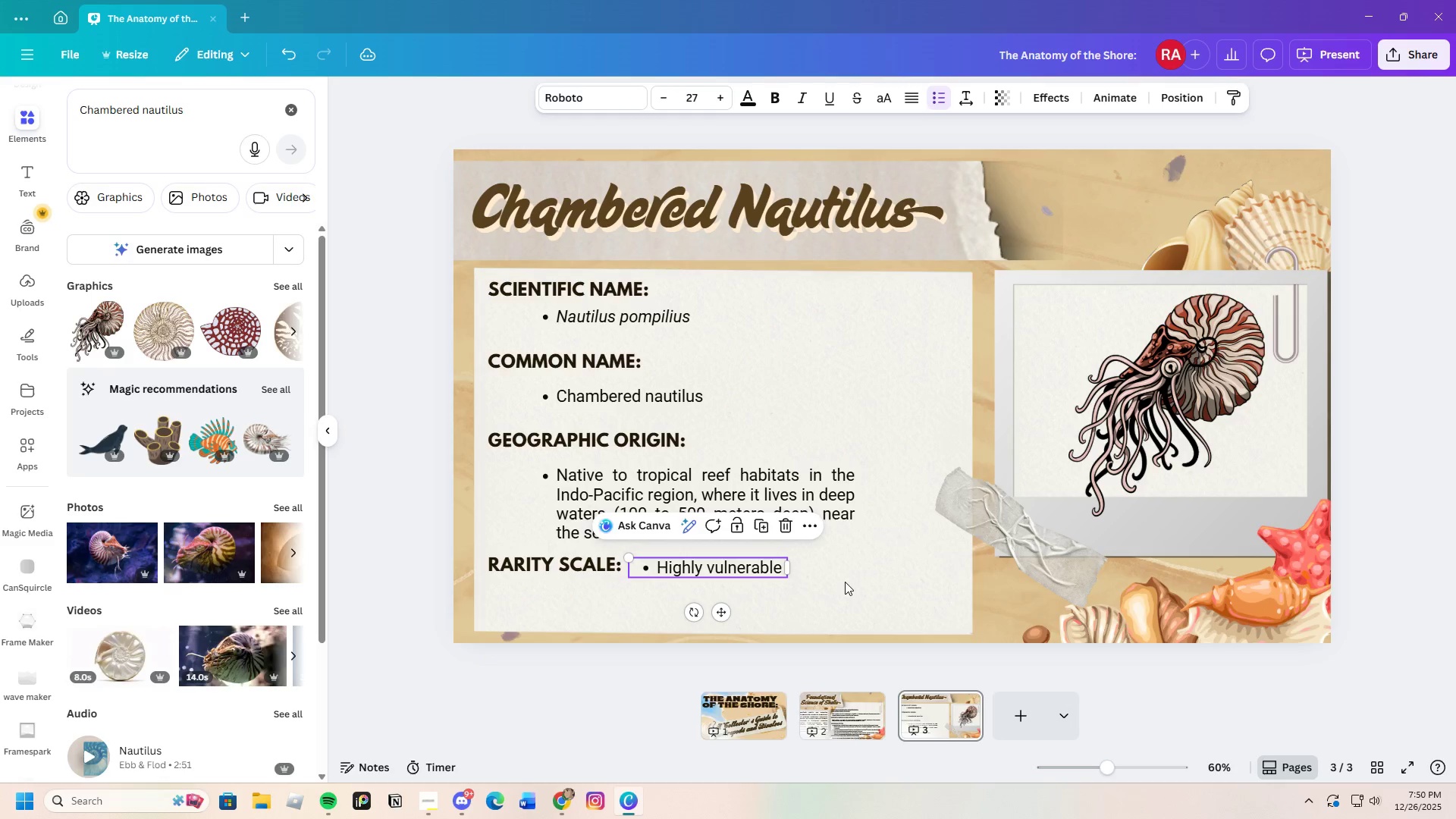 
left_click([847, 582])
 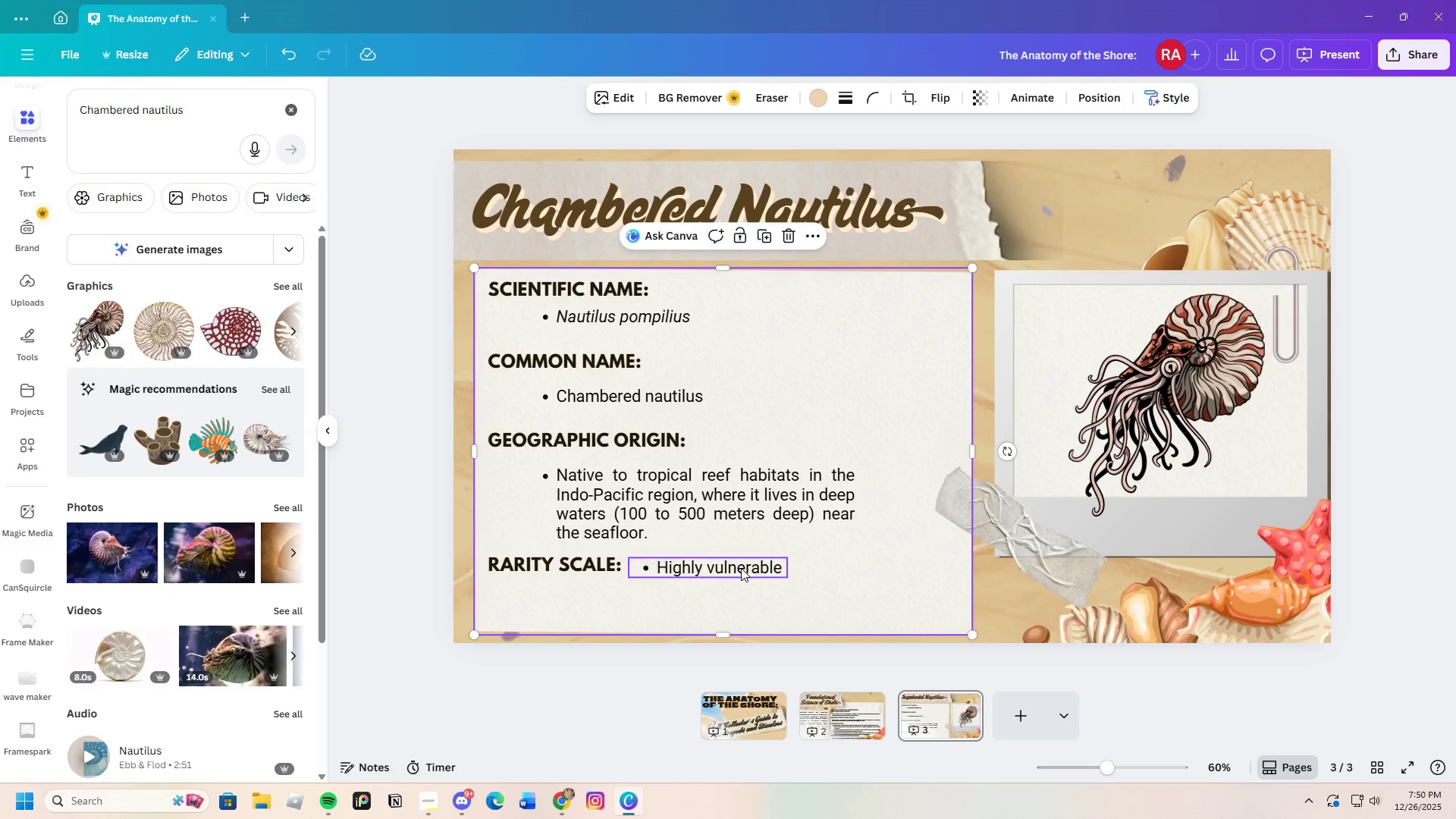 
left_click_drag(start_coordinate=[741, 568], to_coordinate=[646, 591])
 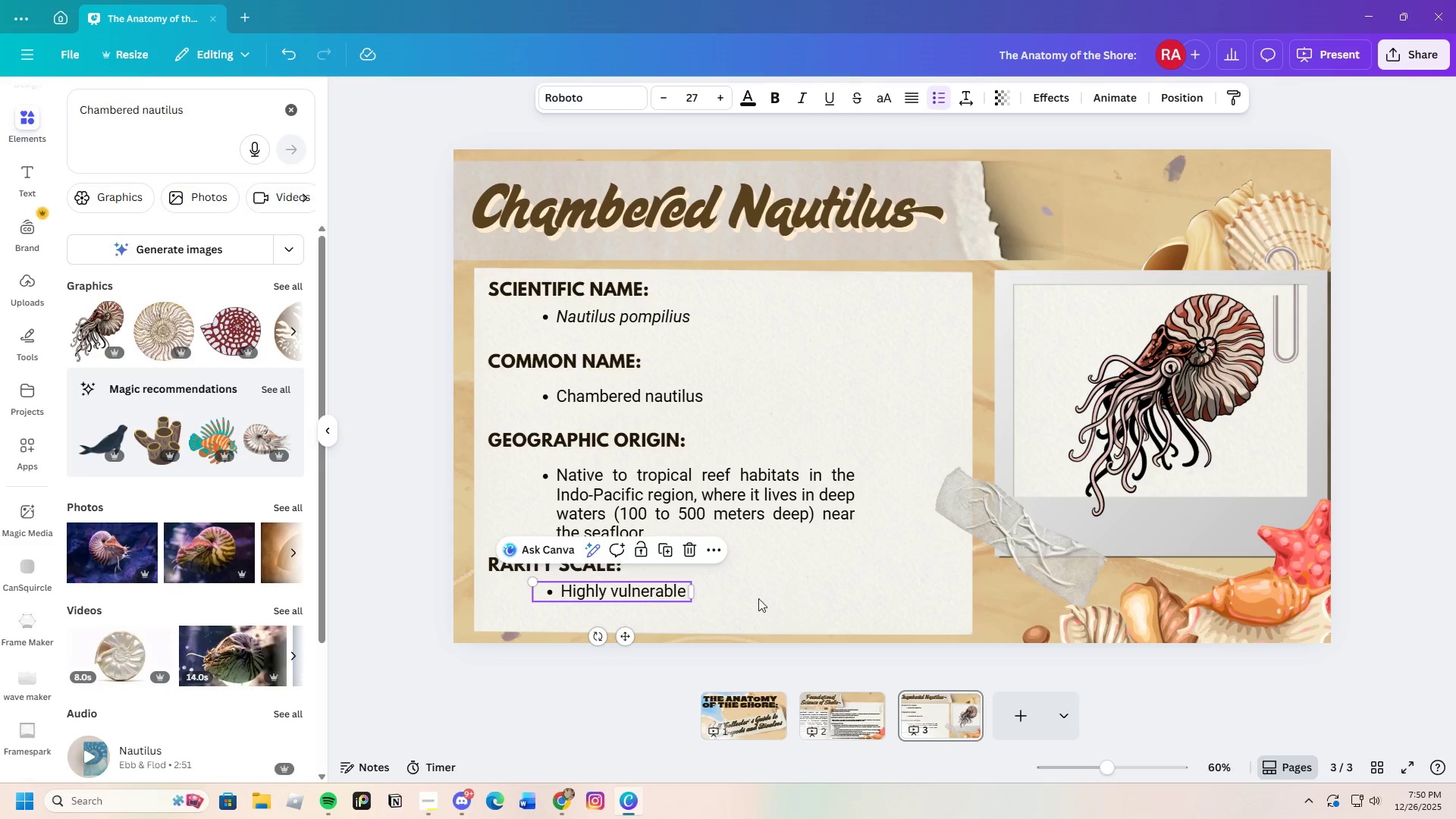 
left_click([766, 598])
 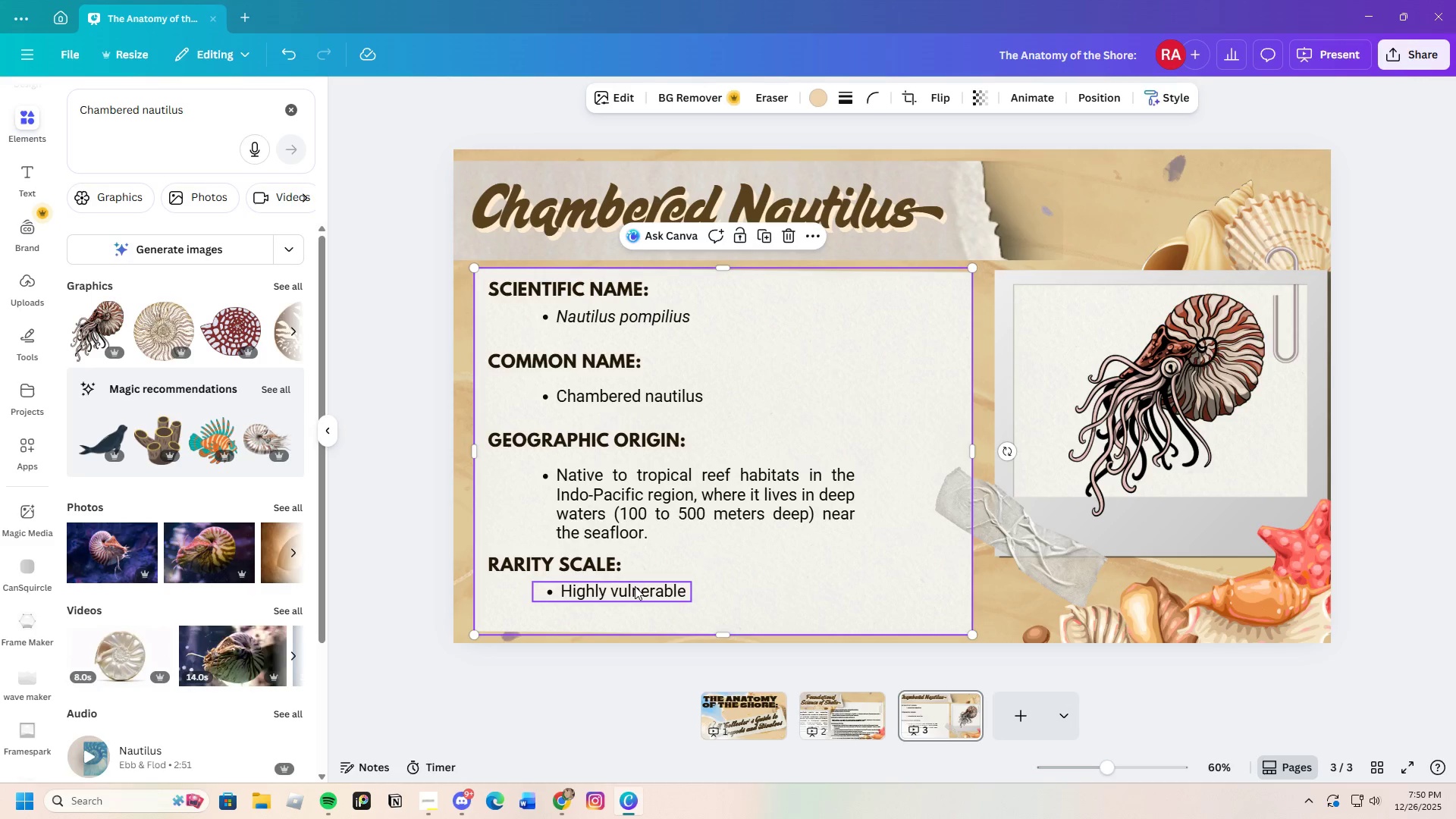 
wait(5.84)
 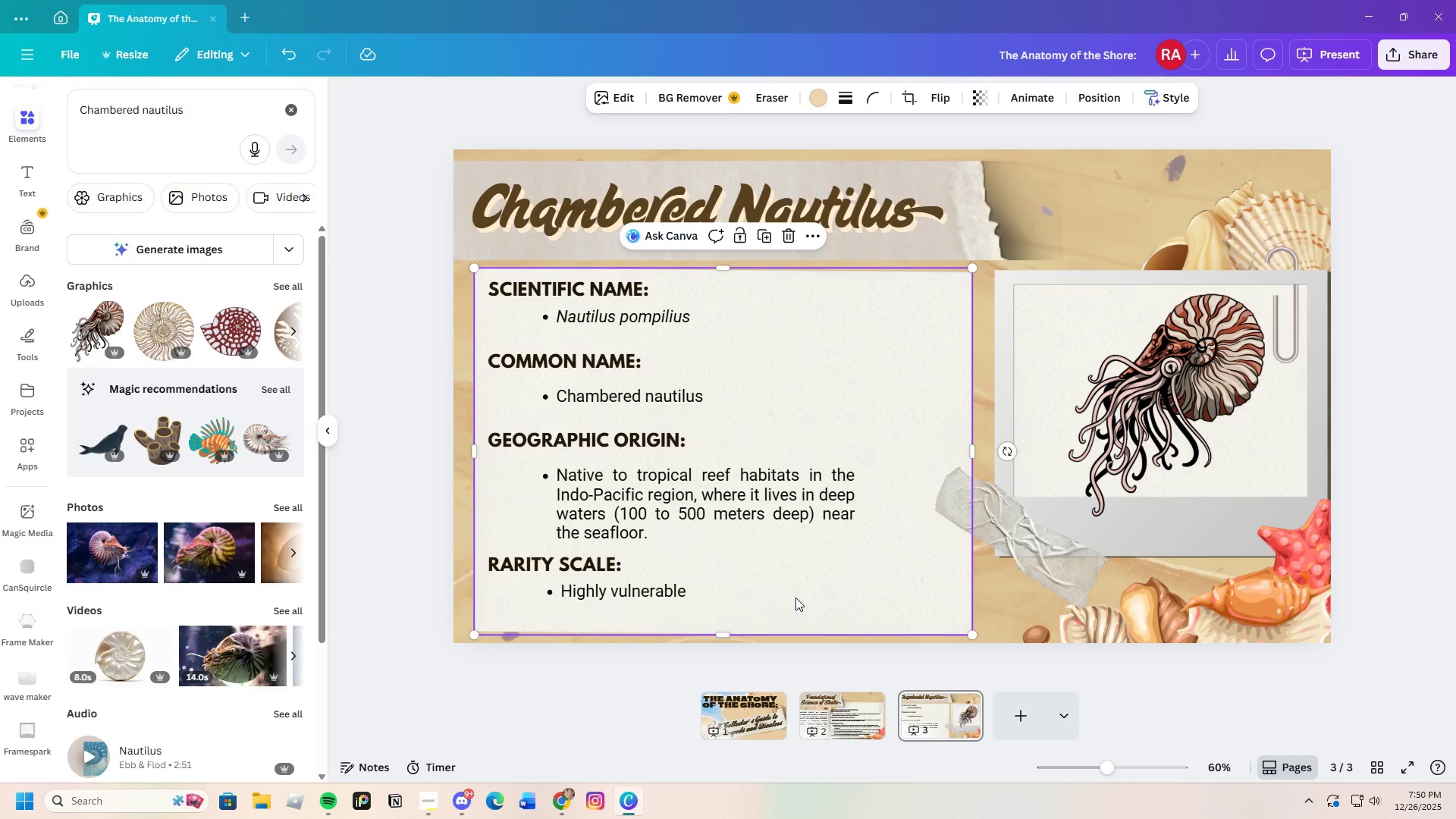 
left_click([29, 125])
 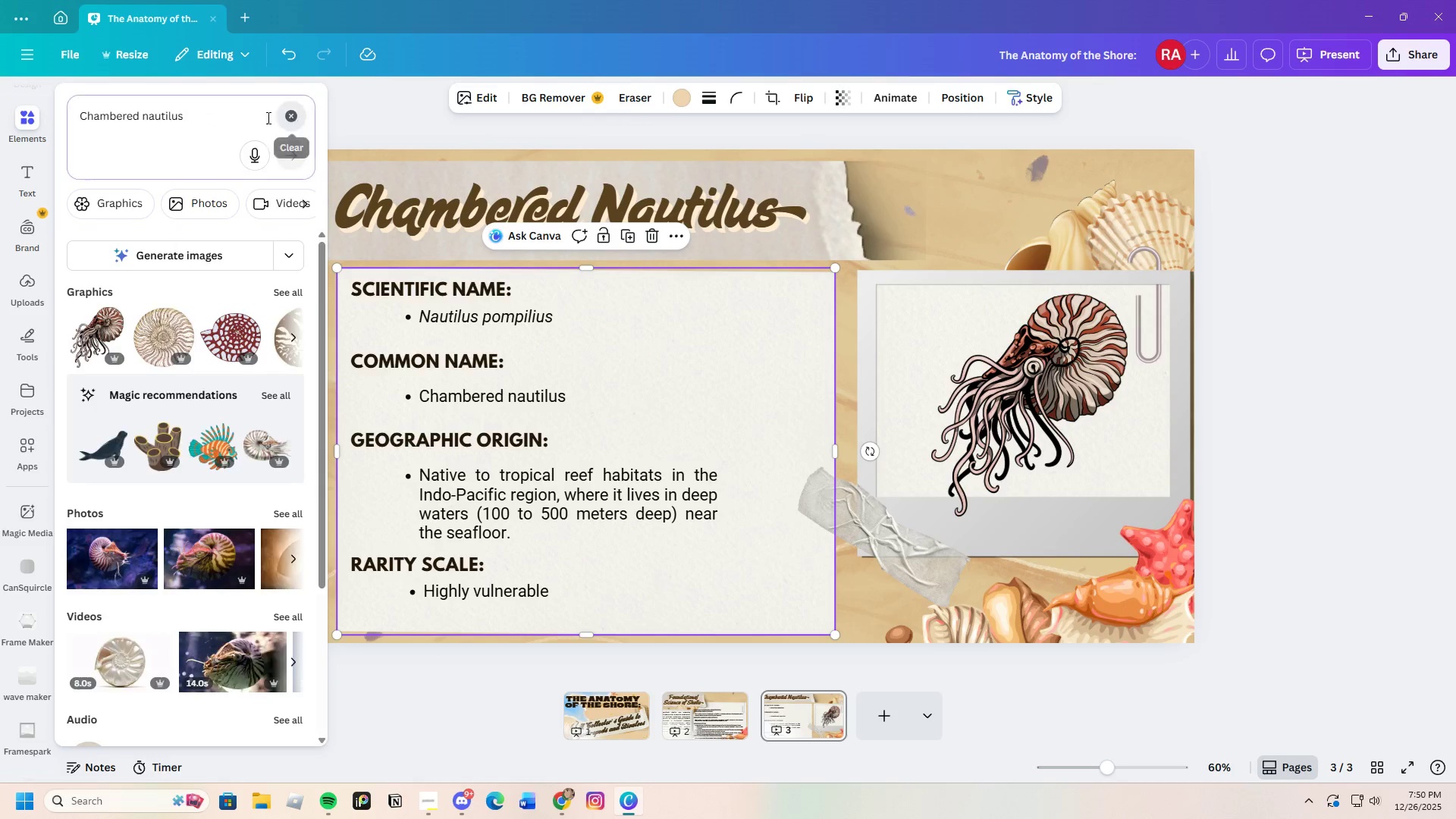 
left_click([155, 123])
 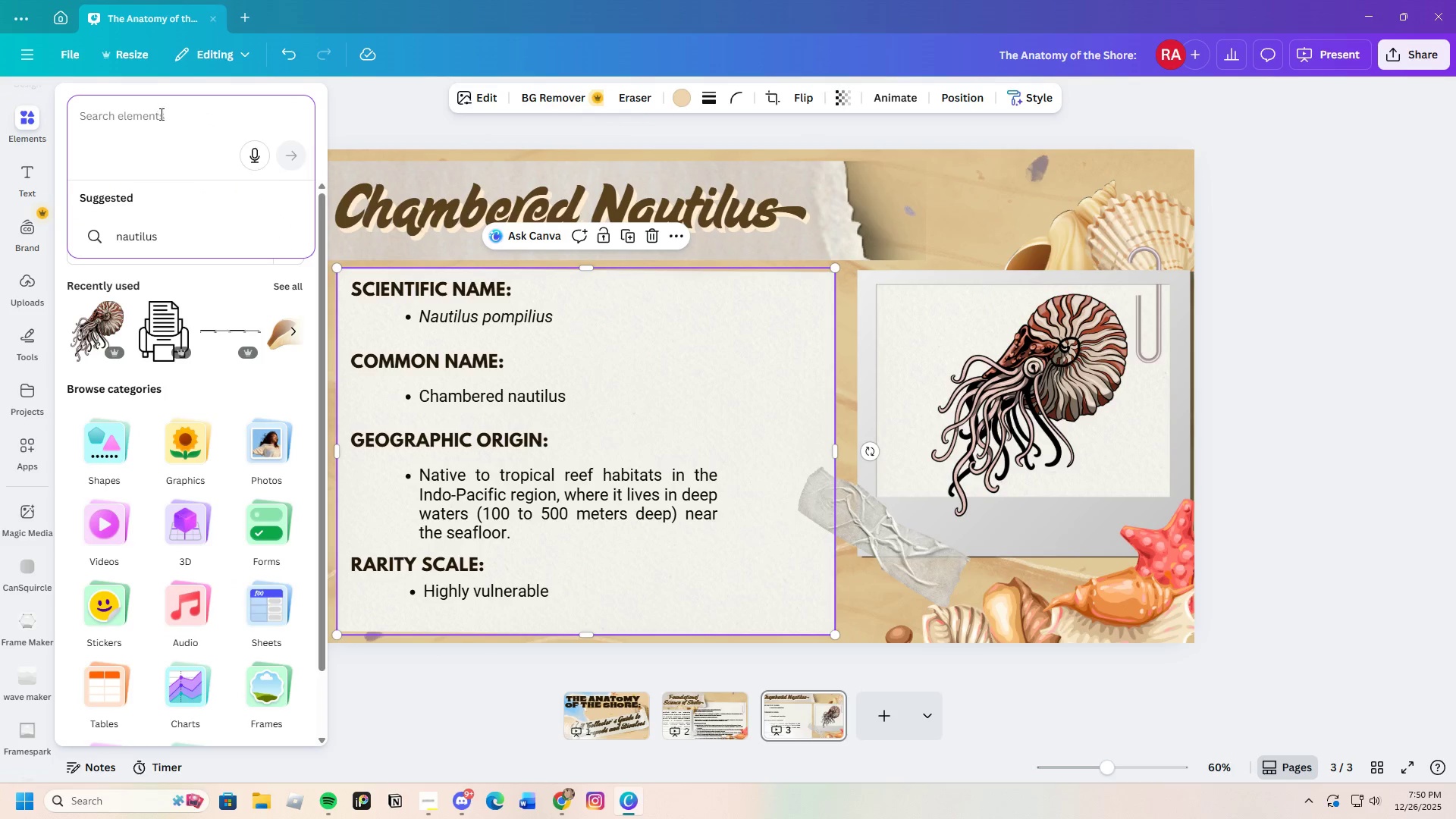 
type(stars)
 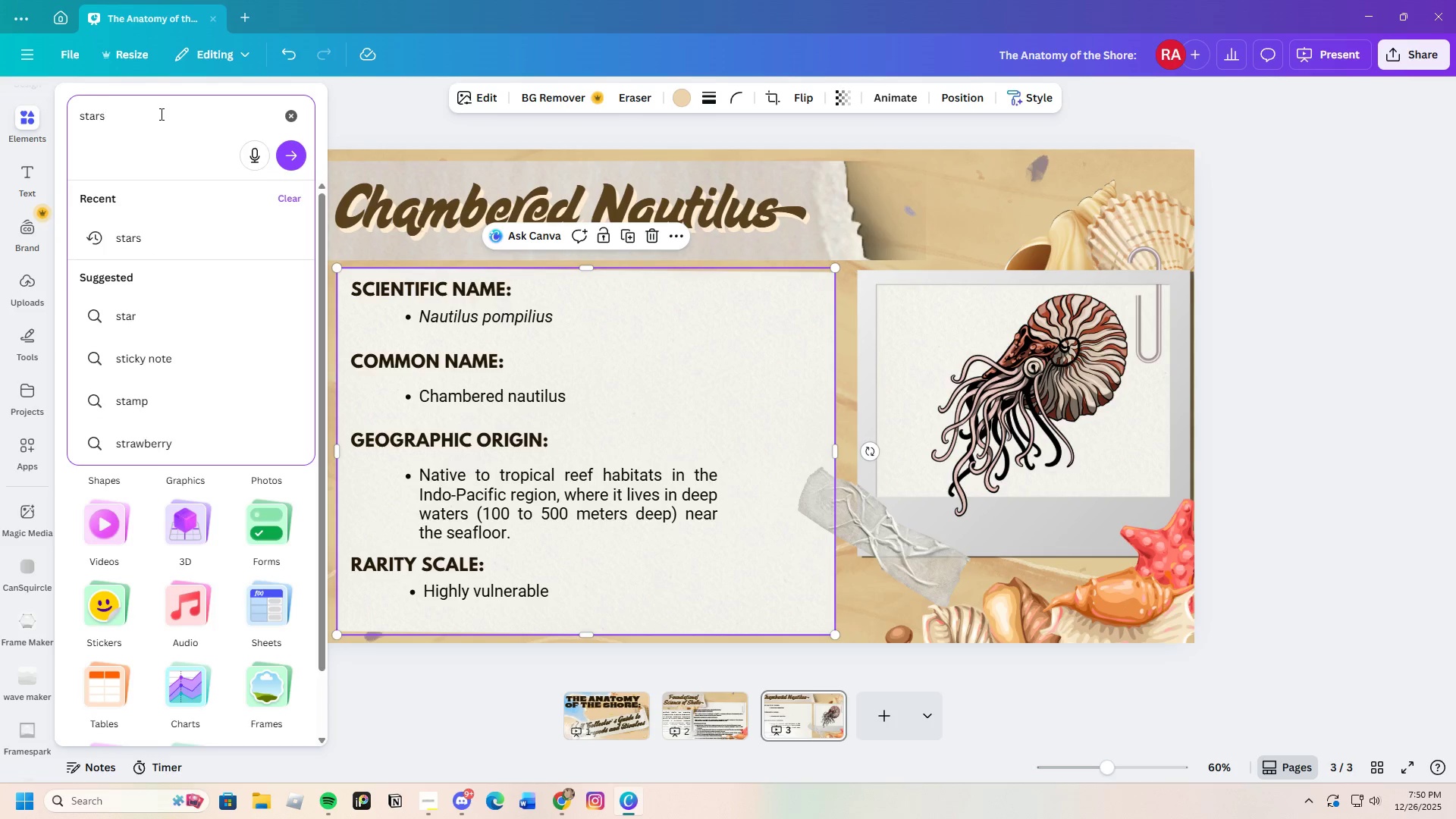 
key(Enter)
 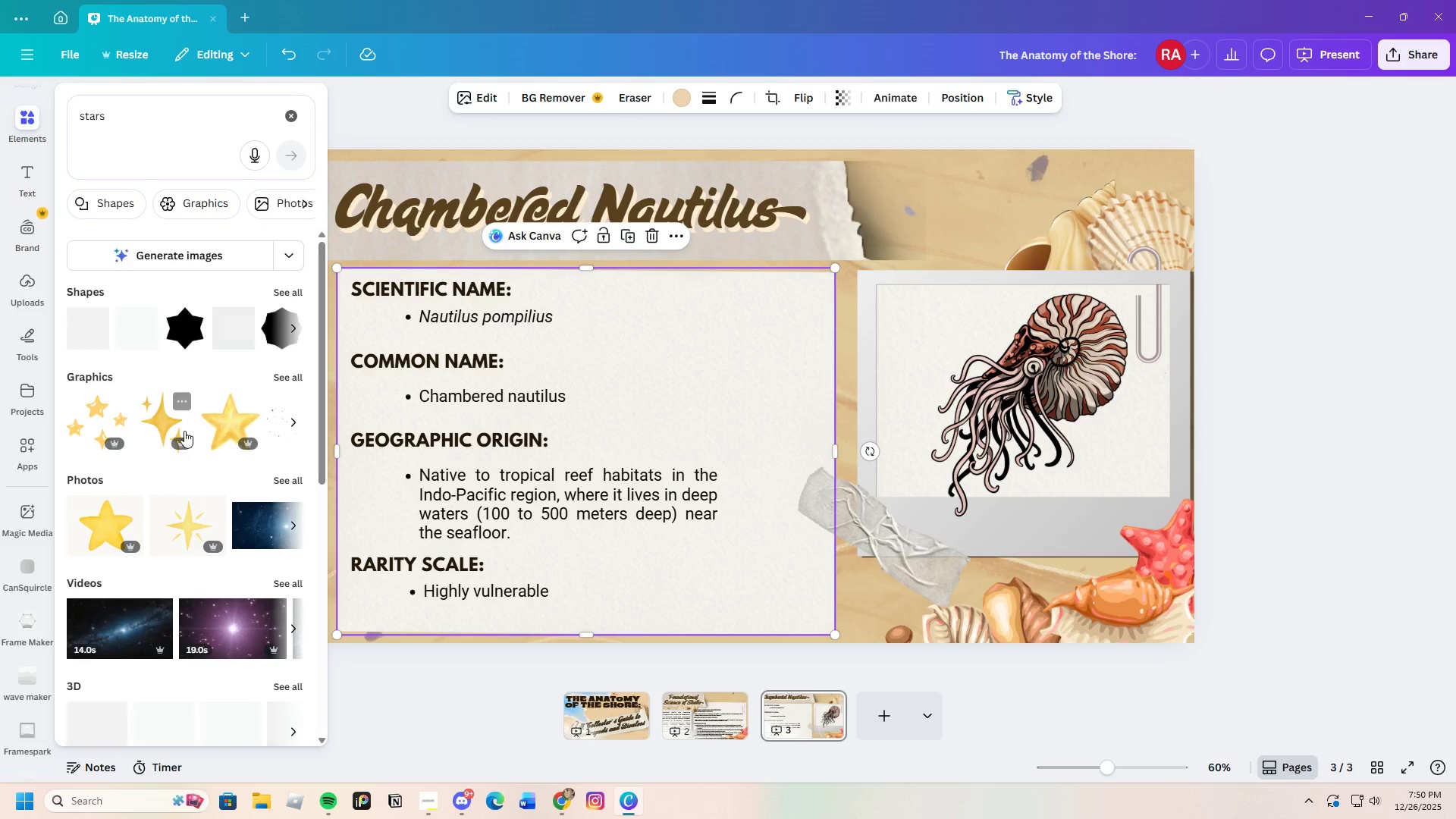 
scroll: coordinate [193, 551], scroll_direction: down, amount: 8.0
 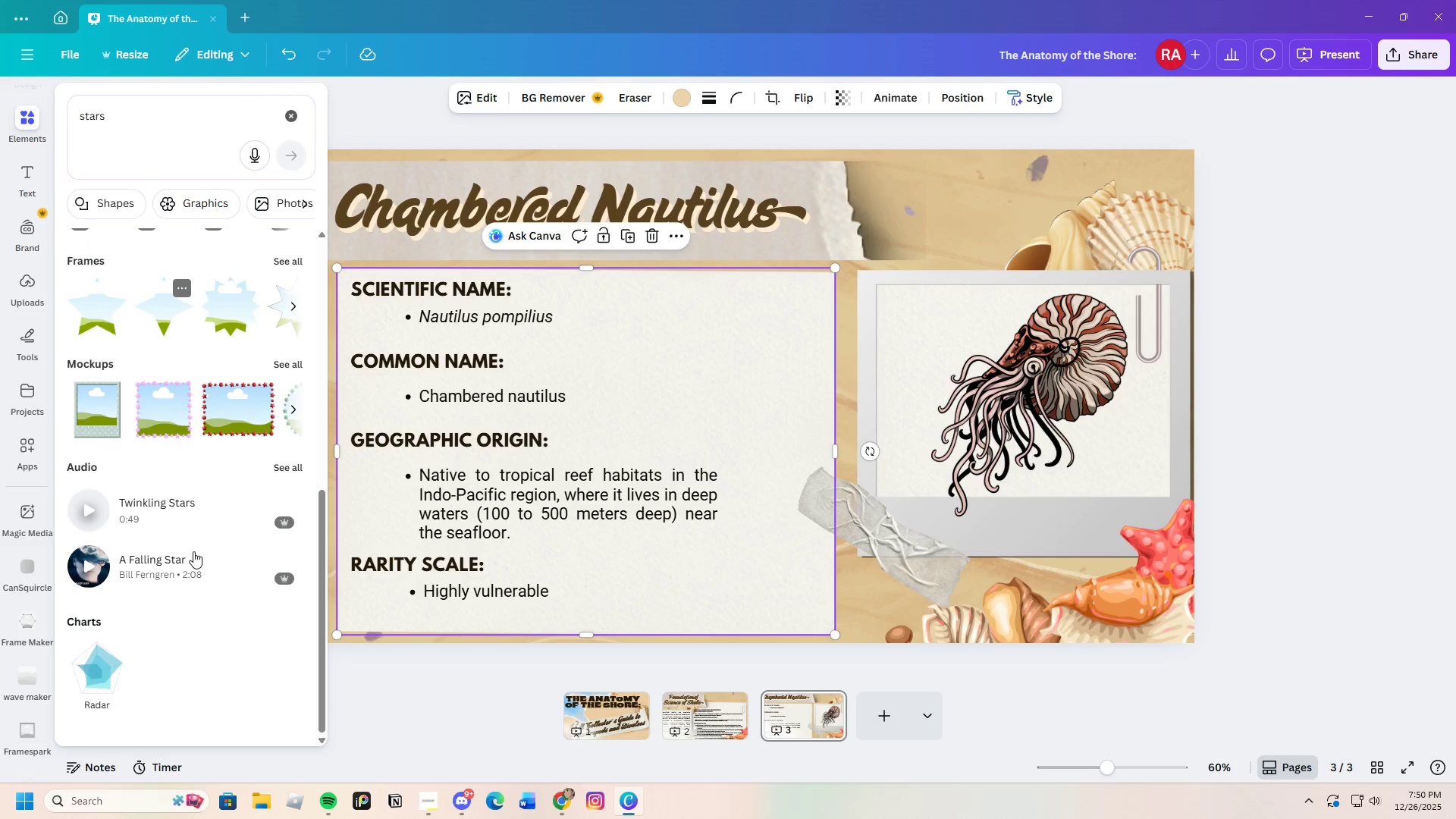 
mouse_move([222, 561])
 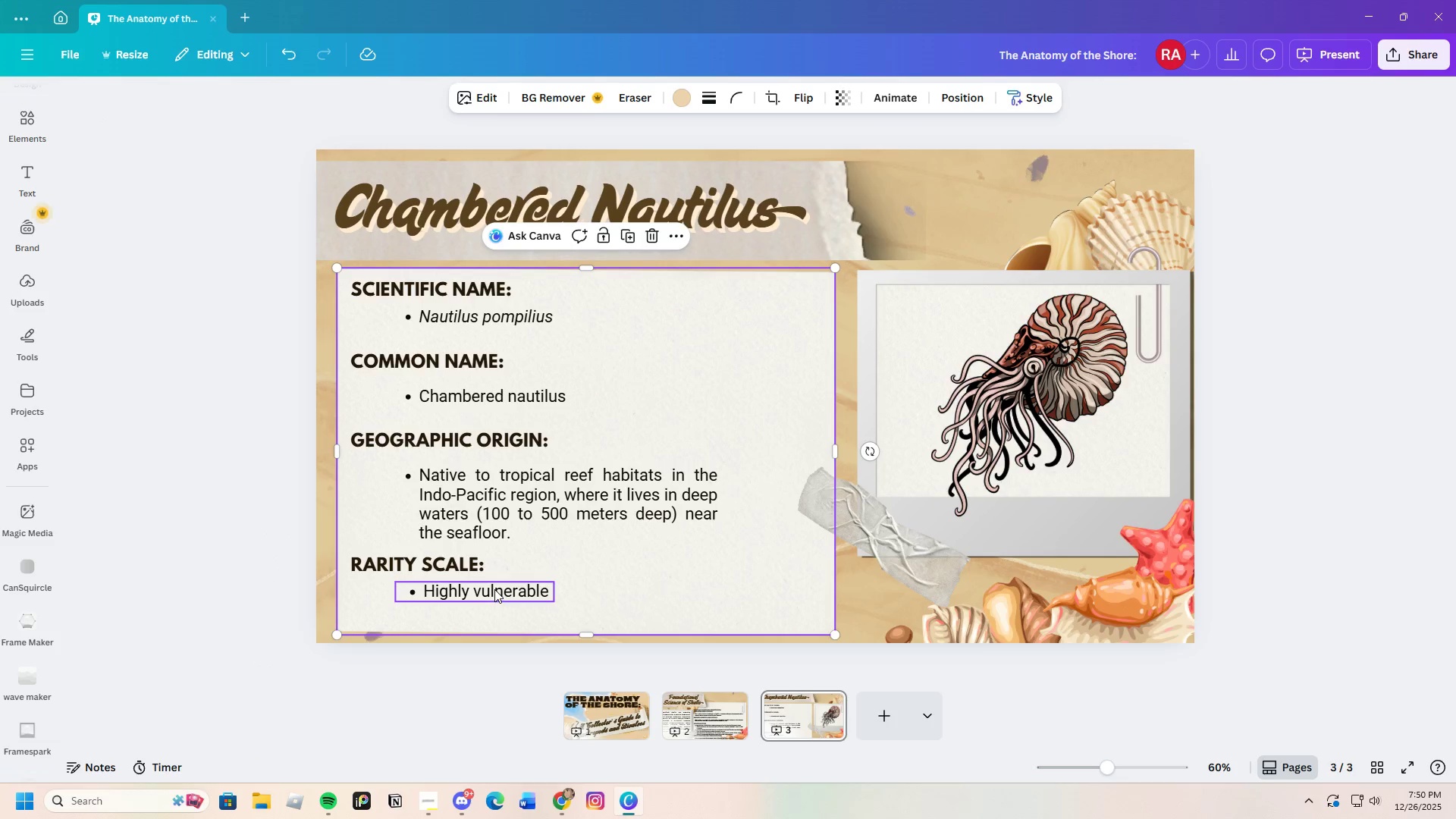 
left_click_drag(start_coordinate=[494, 589], to_coordinate=[501, 601])
 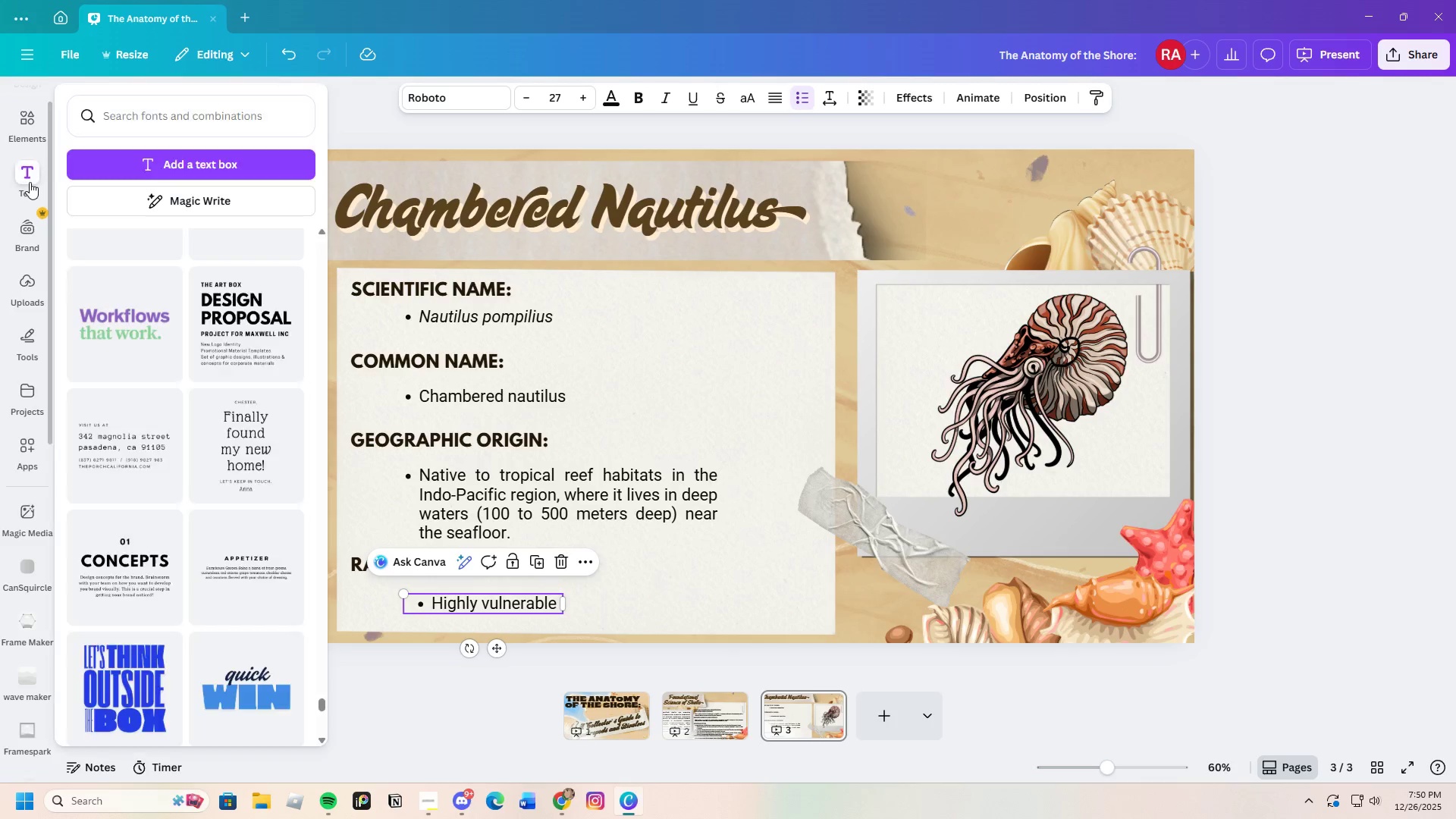 
left_click([30, 122])
 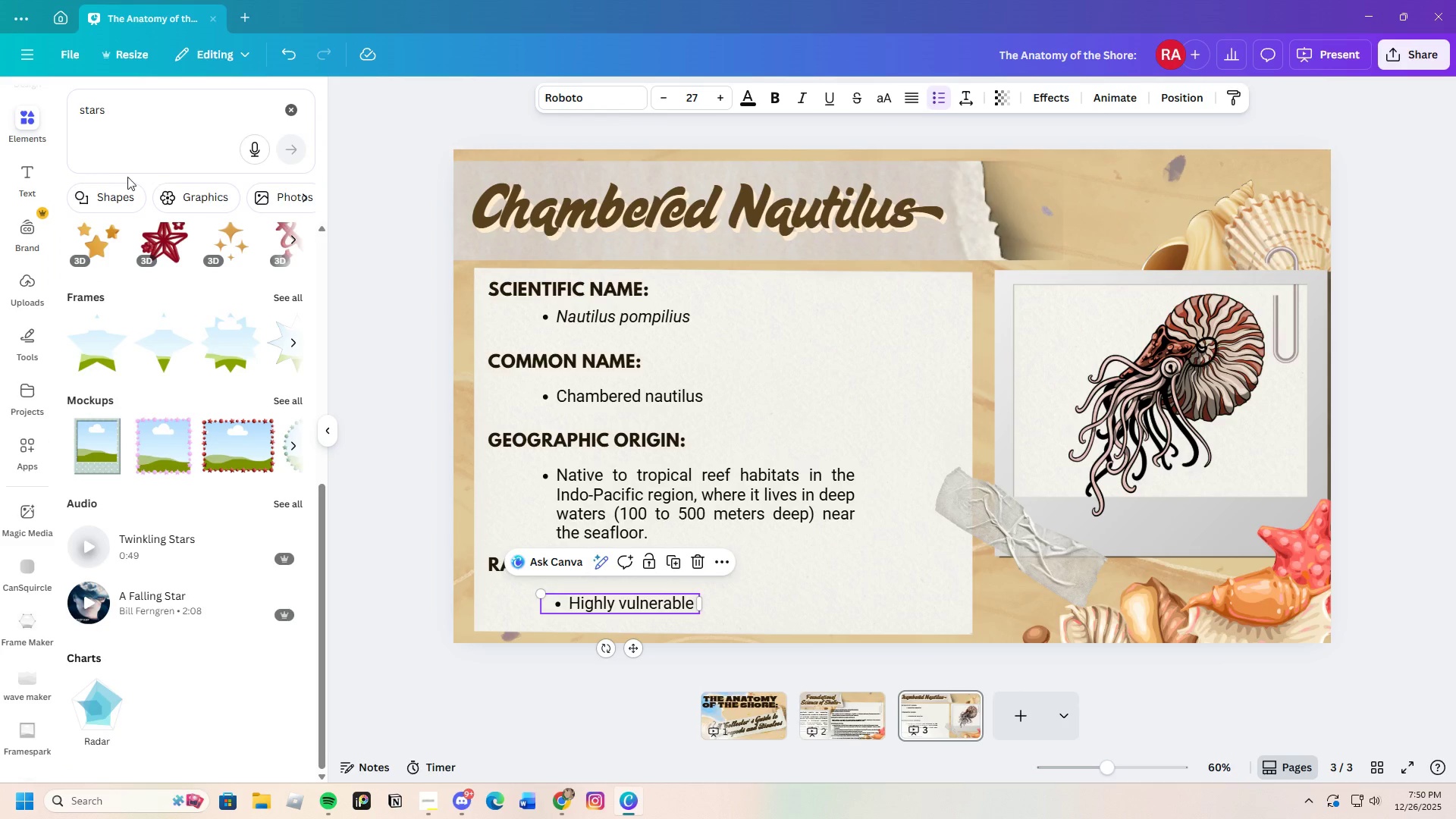 
left_click([116, 193])
 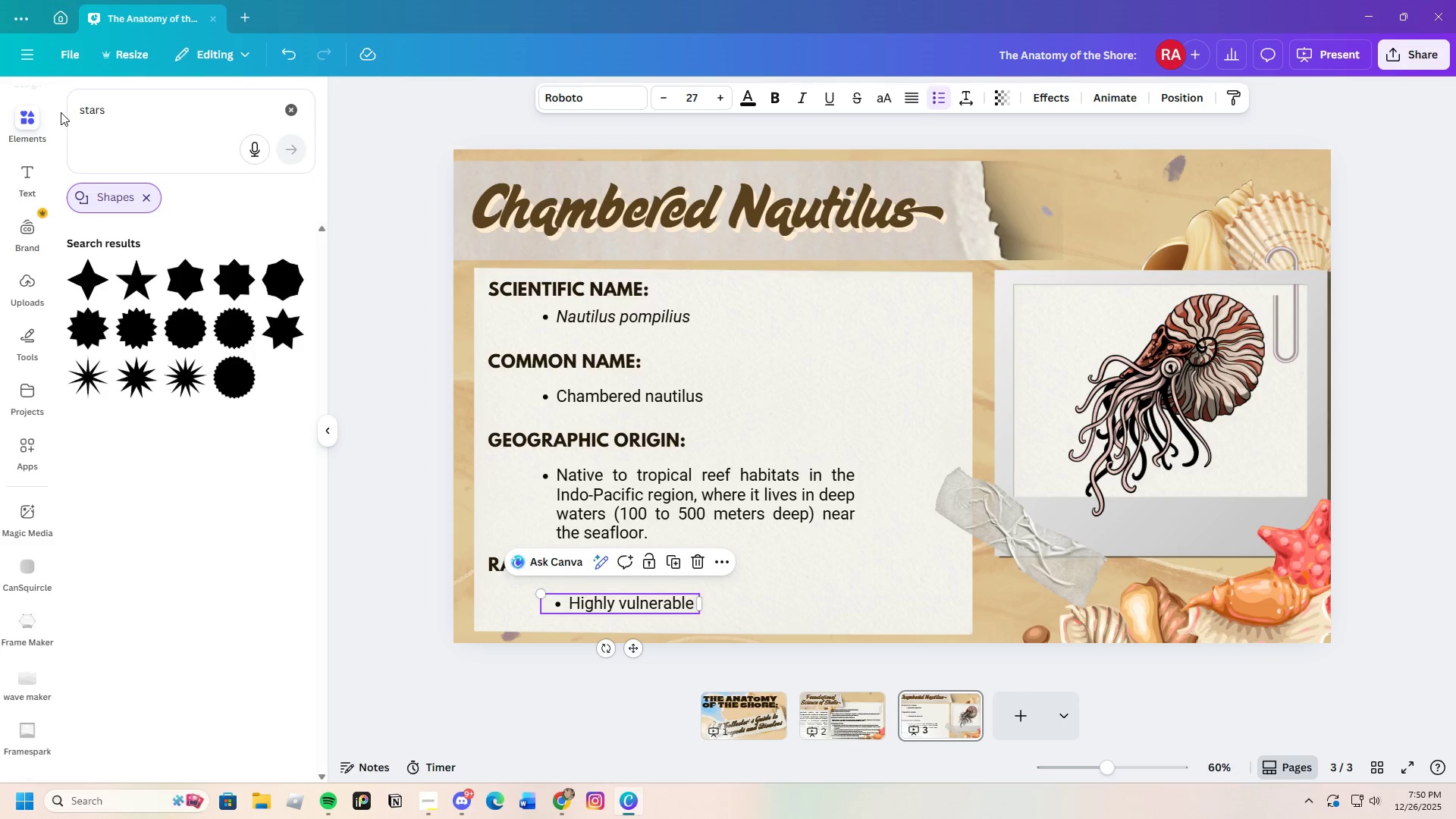 
left_click([146, 195])
 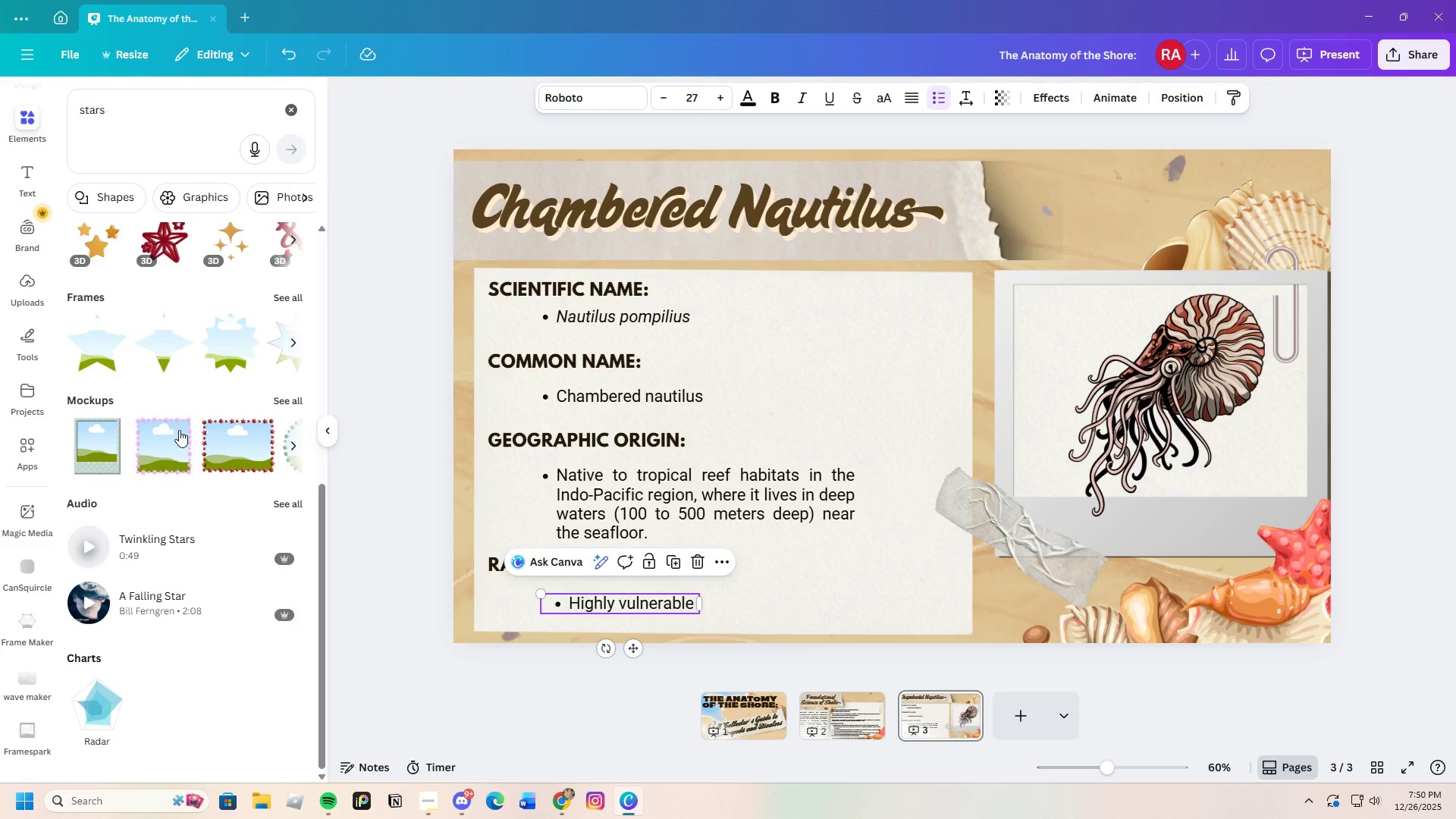 
left_click([190, 195])
 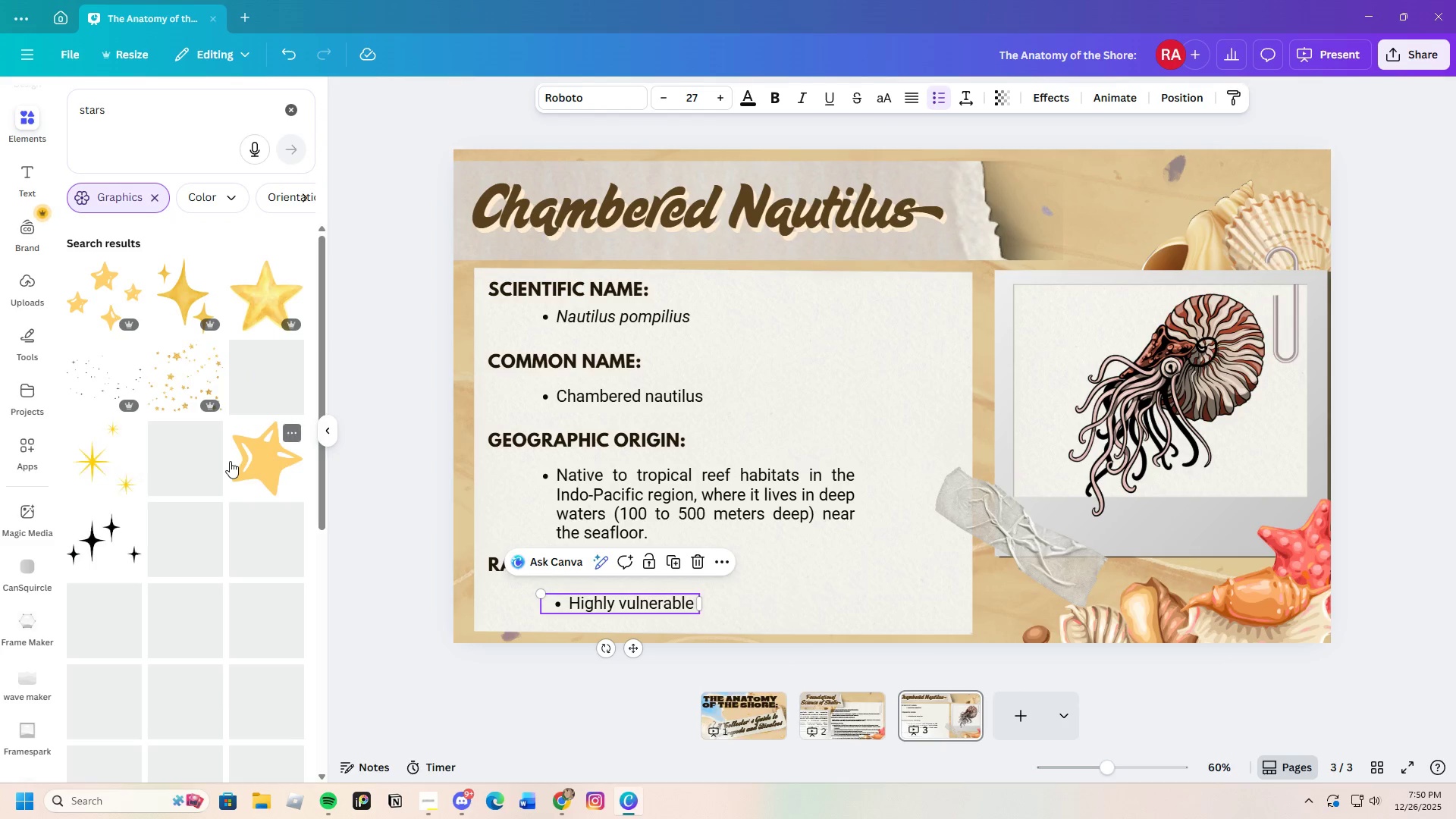 
scroll: coordinate [237, 523], scroll_direction: down, amount: 4.0
 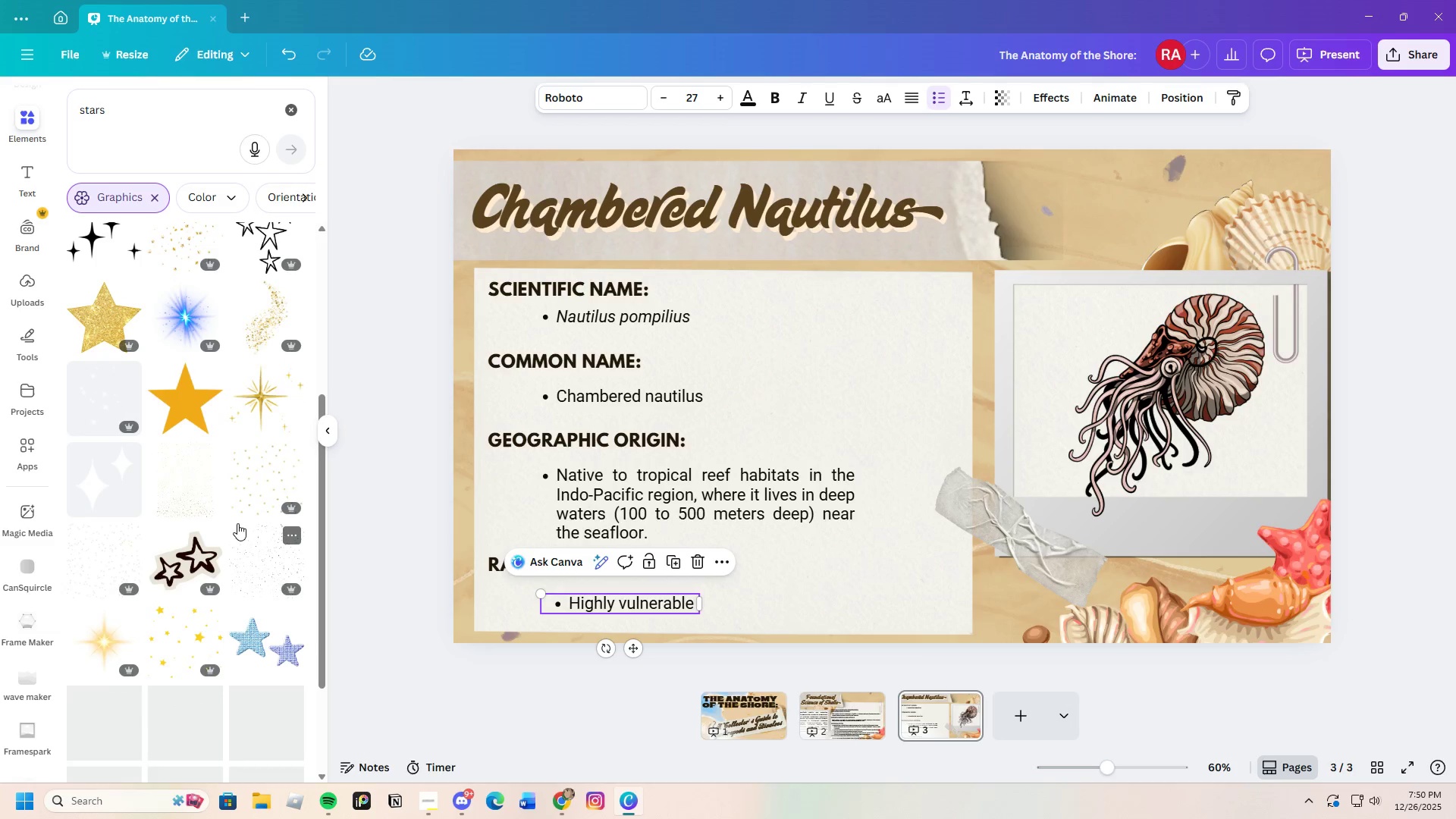 
scroll: coordinate [235, 516], scroll_direction: up, amount: 3.0
 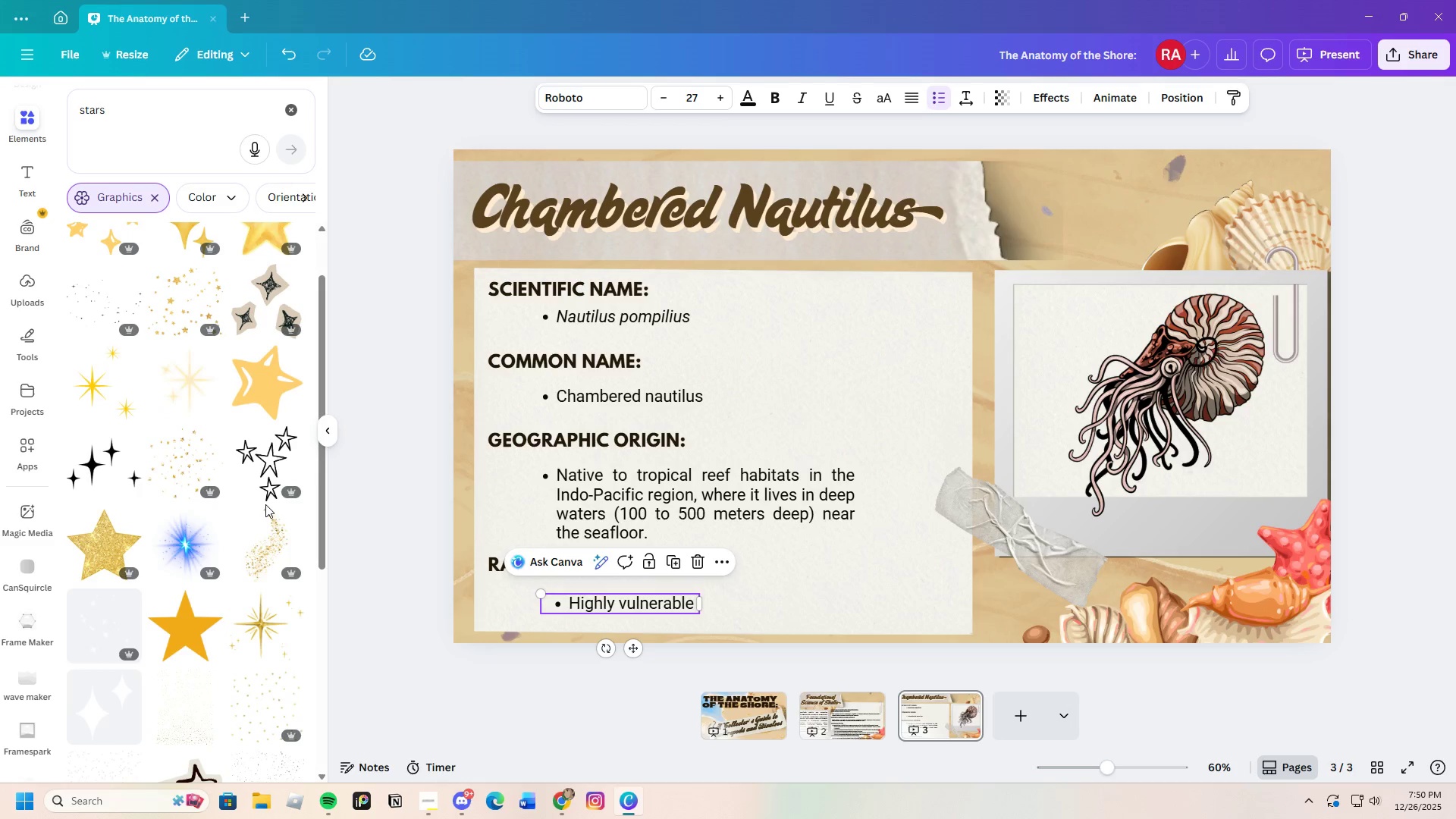 
left_click([266, 381])
 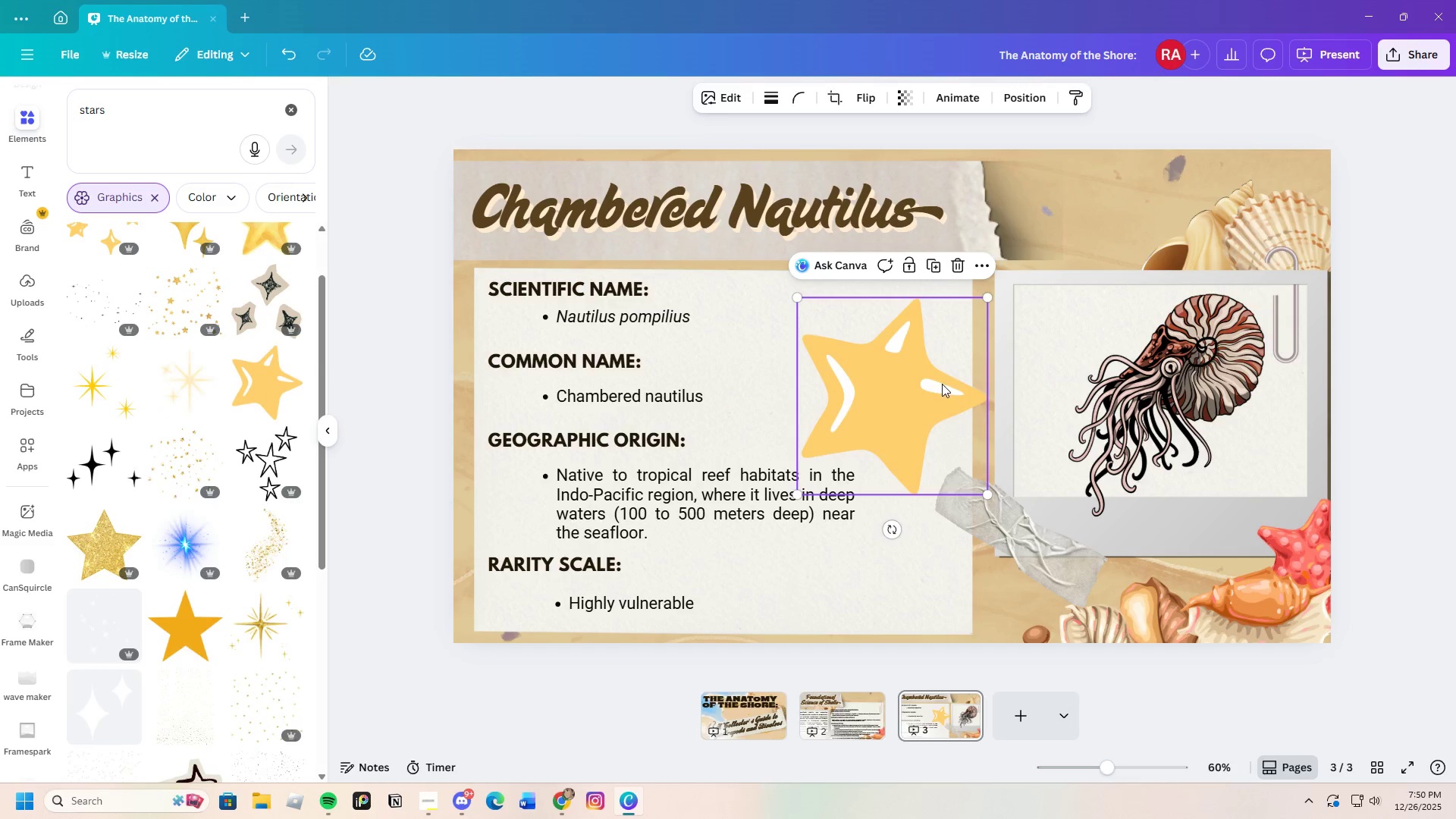 
left_click_drag(start_coordinate=[922, 378], to_coordinate=[800, 463])
 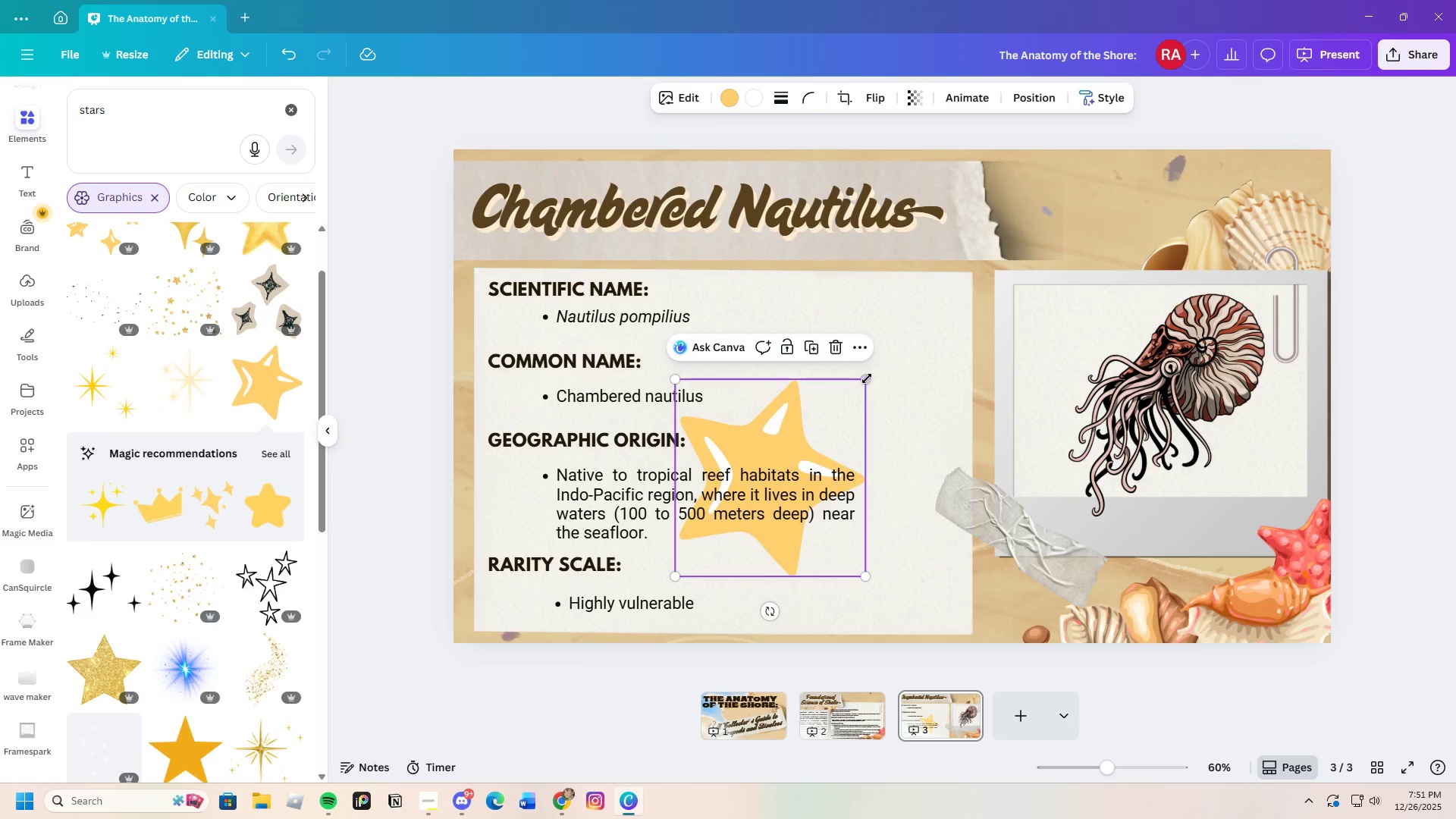 
left_click_drag(start_coordinate=[864, 380], to_coordinate=[717, 551])
 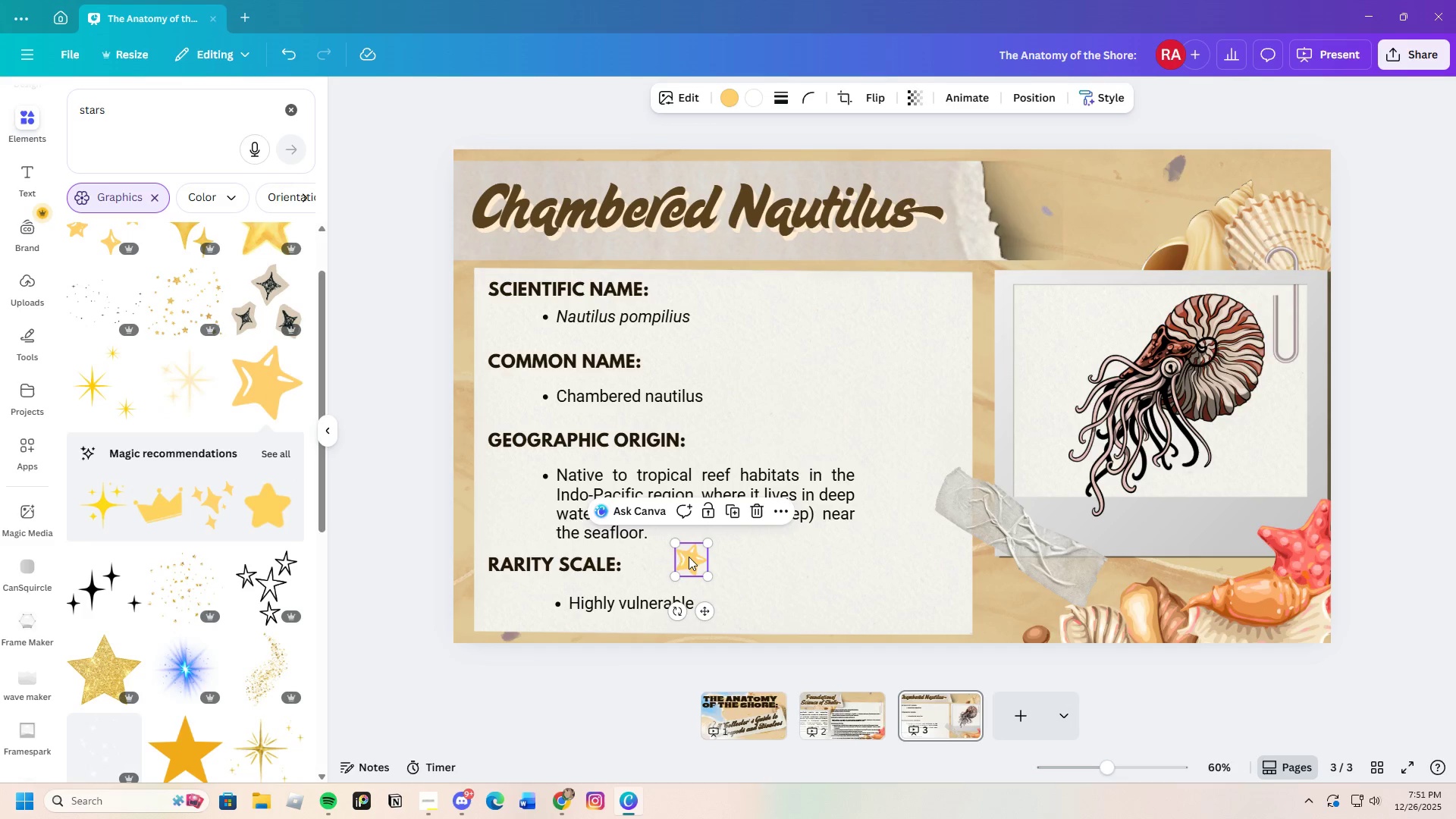 
left_click_drag(start_coordinate=[694, 556], to_coordinate=[653, 560])
 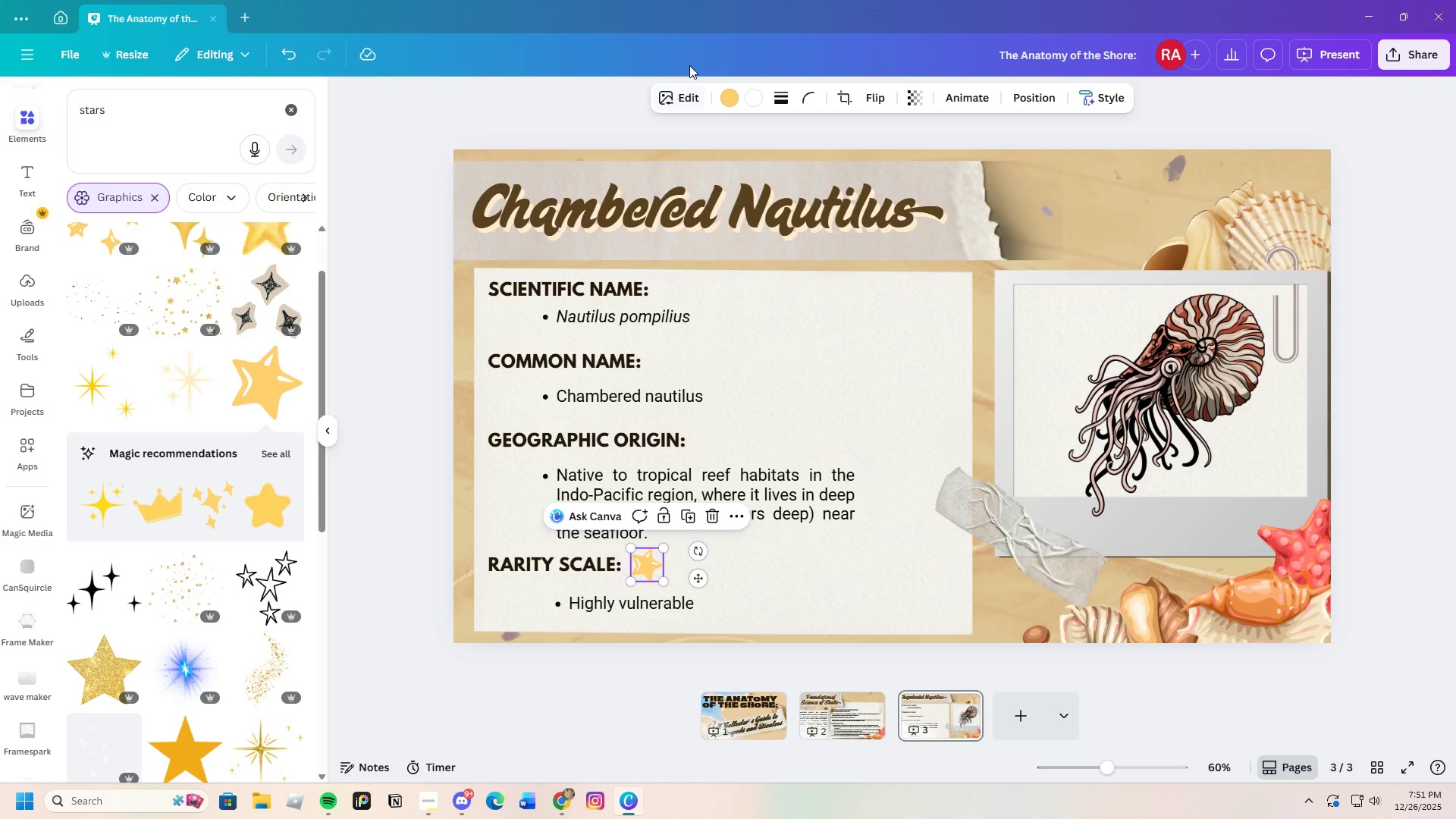 
left_click([731, 105])
 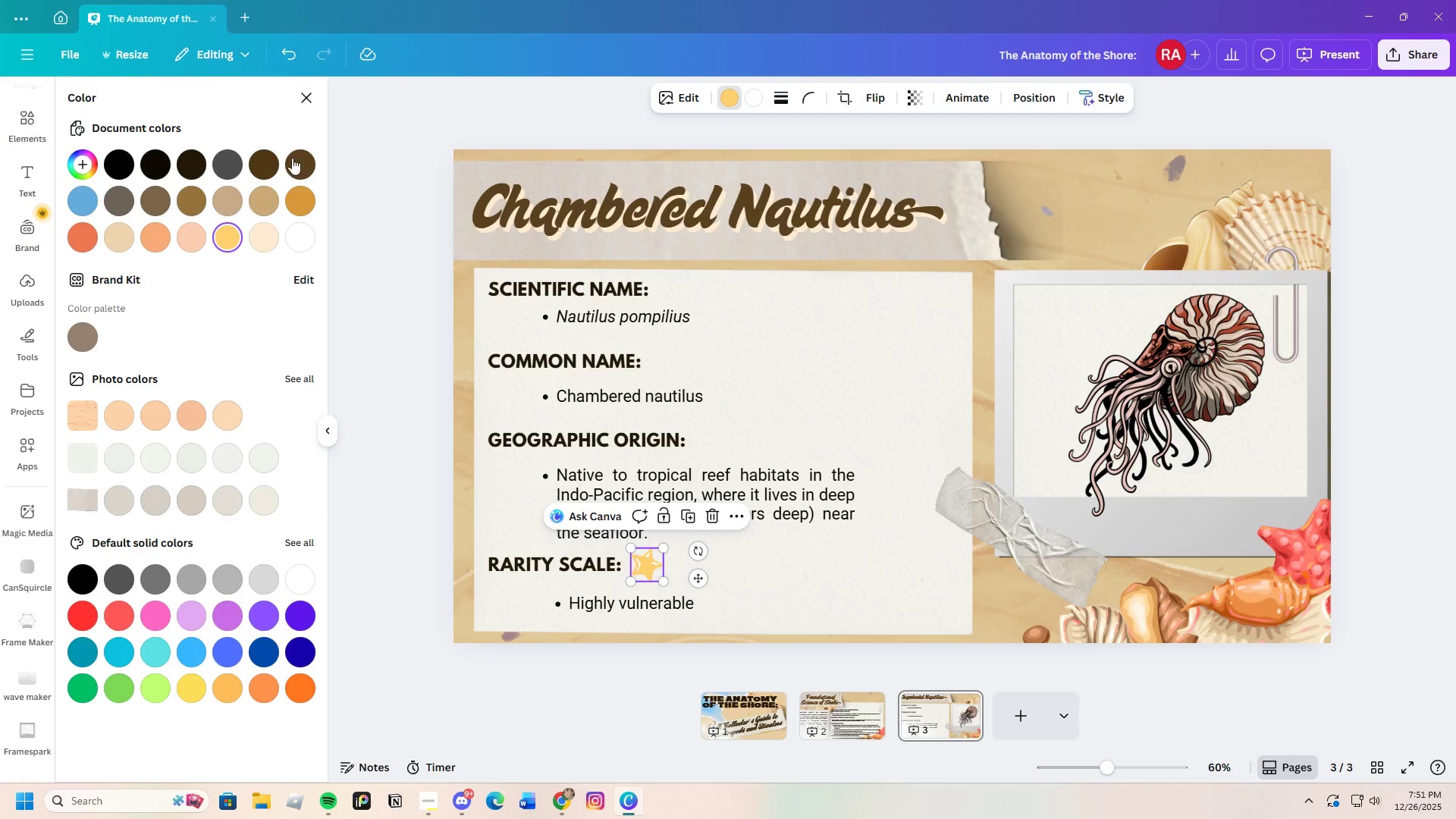 
left_click([259, 158])
 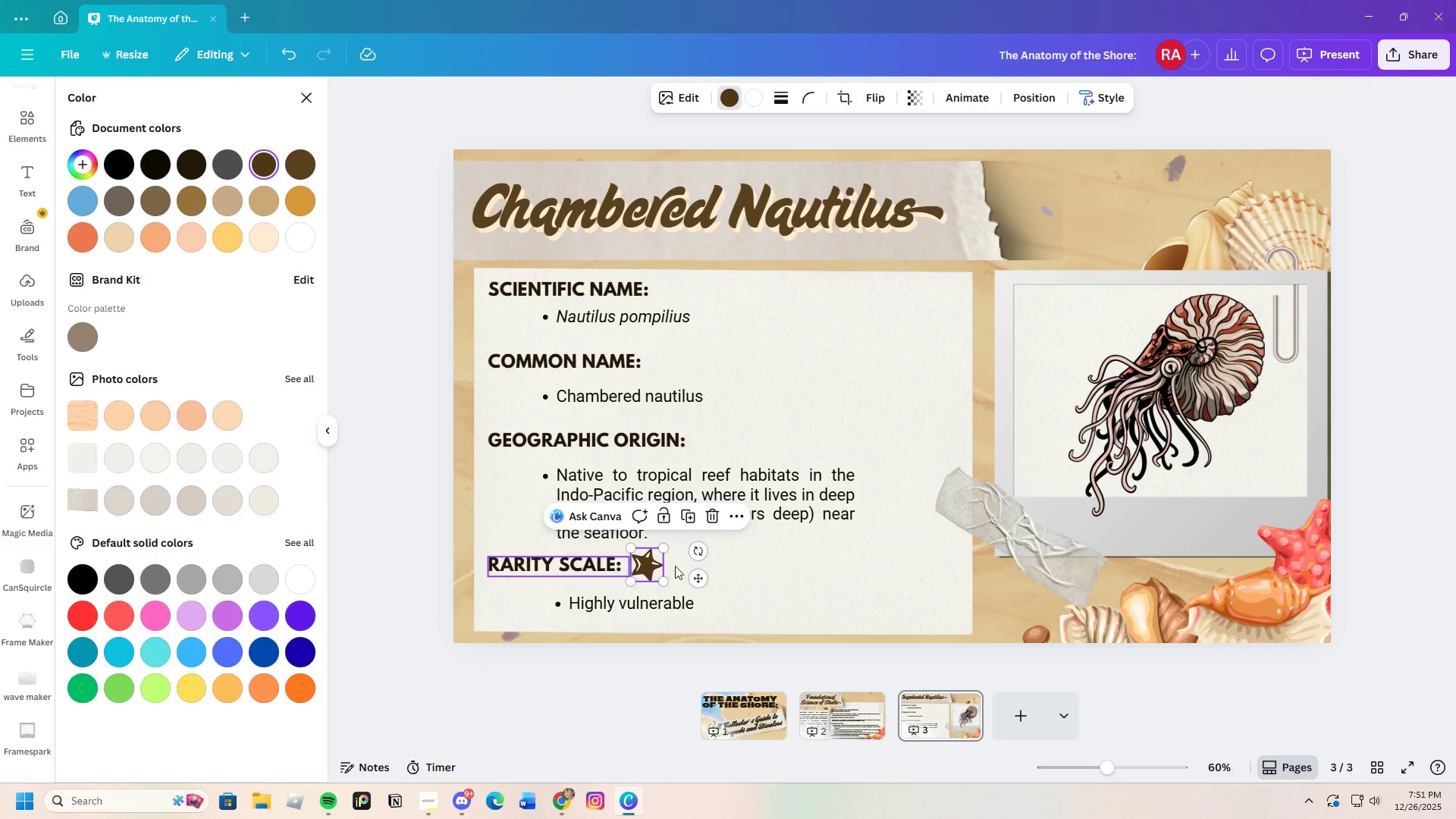 
left_click([725, 569])
 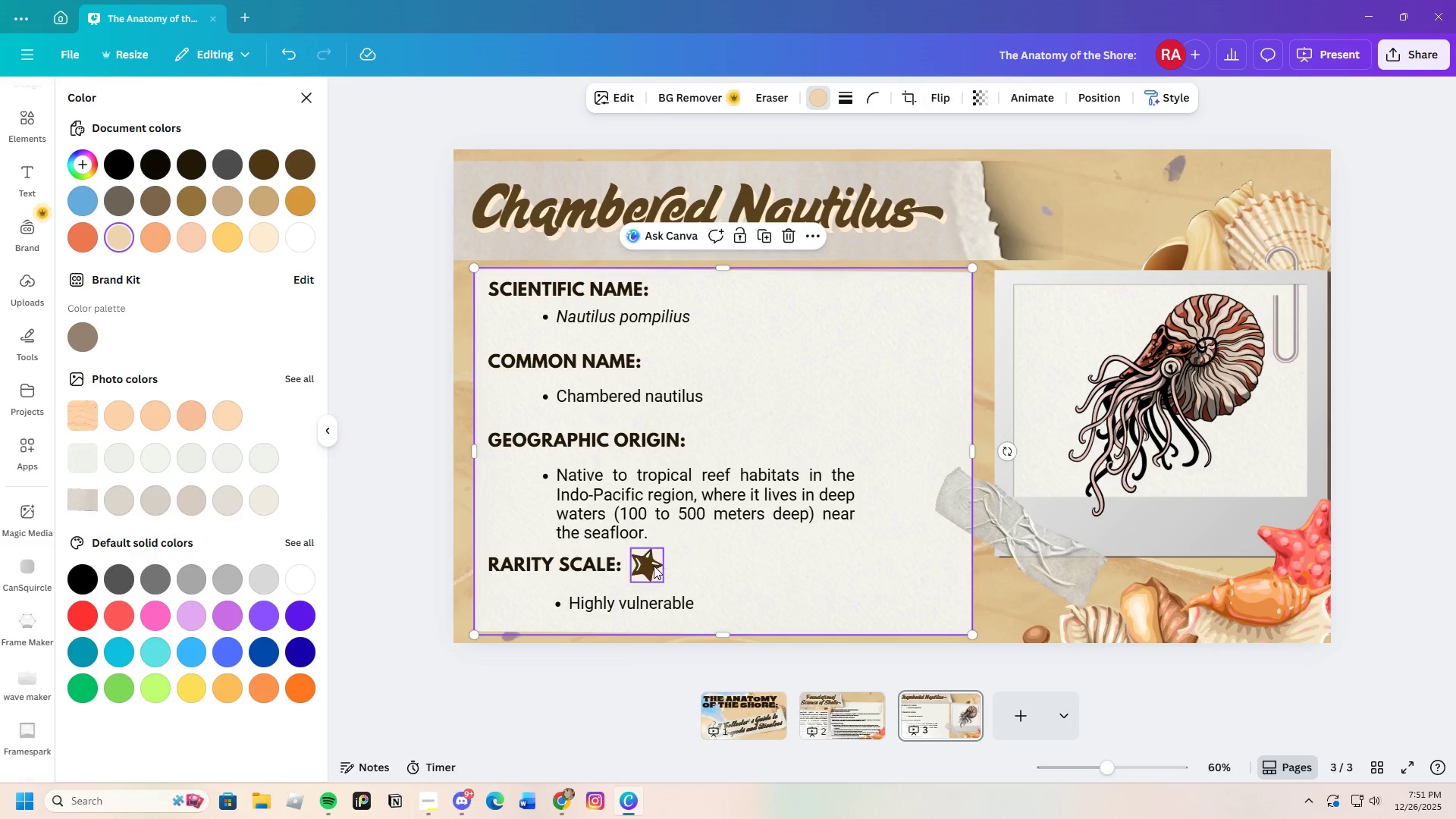 
left_click([651, 566])
 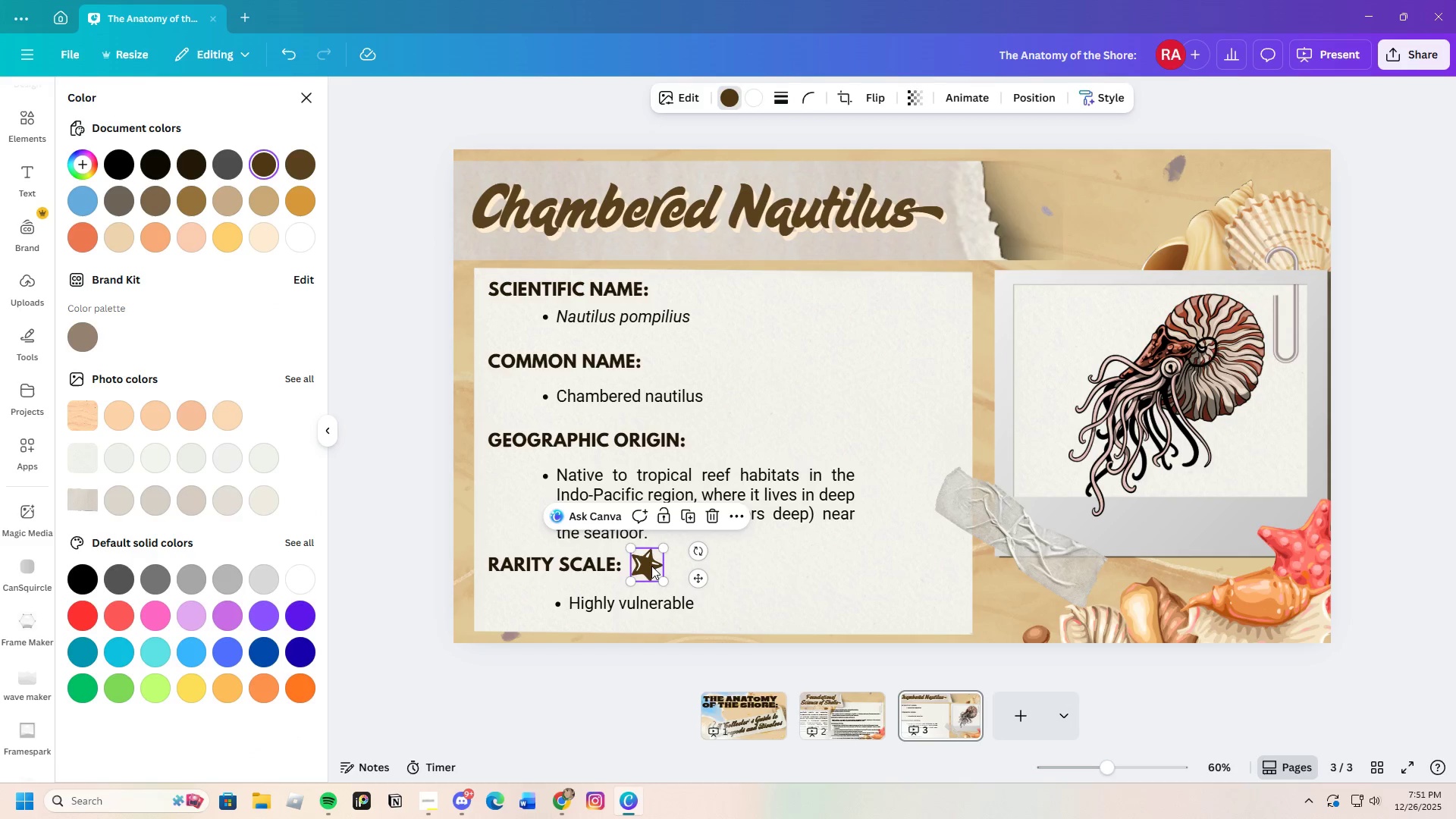 
key(Control+C)
 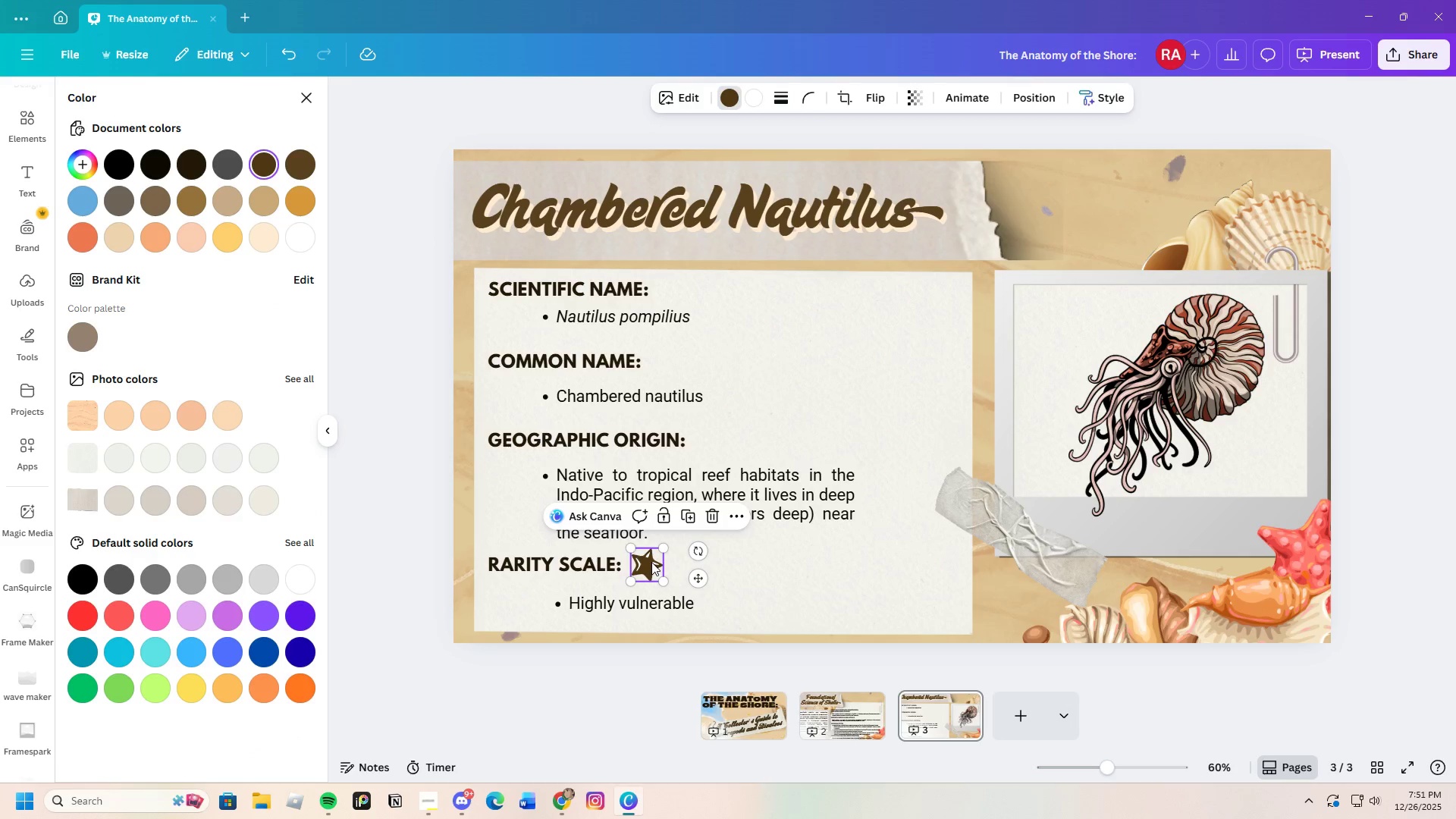 
key(Control+V)
 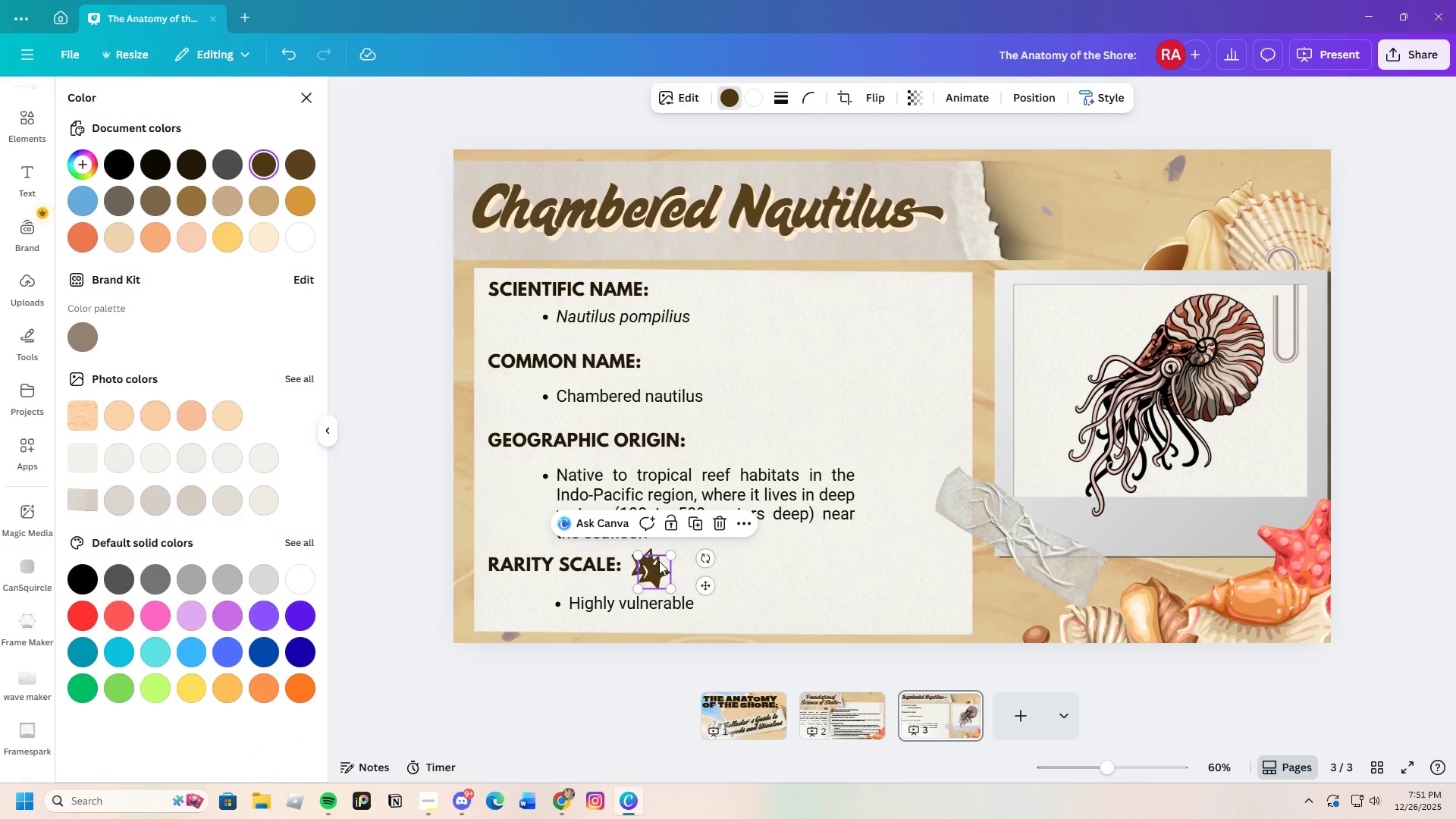 
key(Control+V)
 